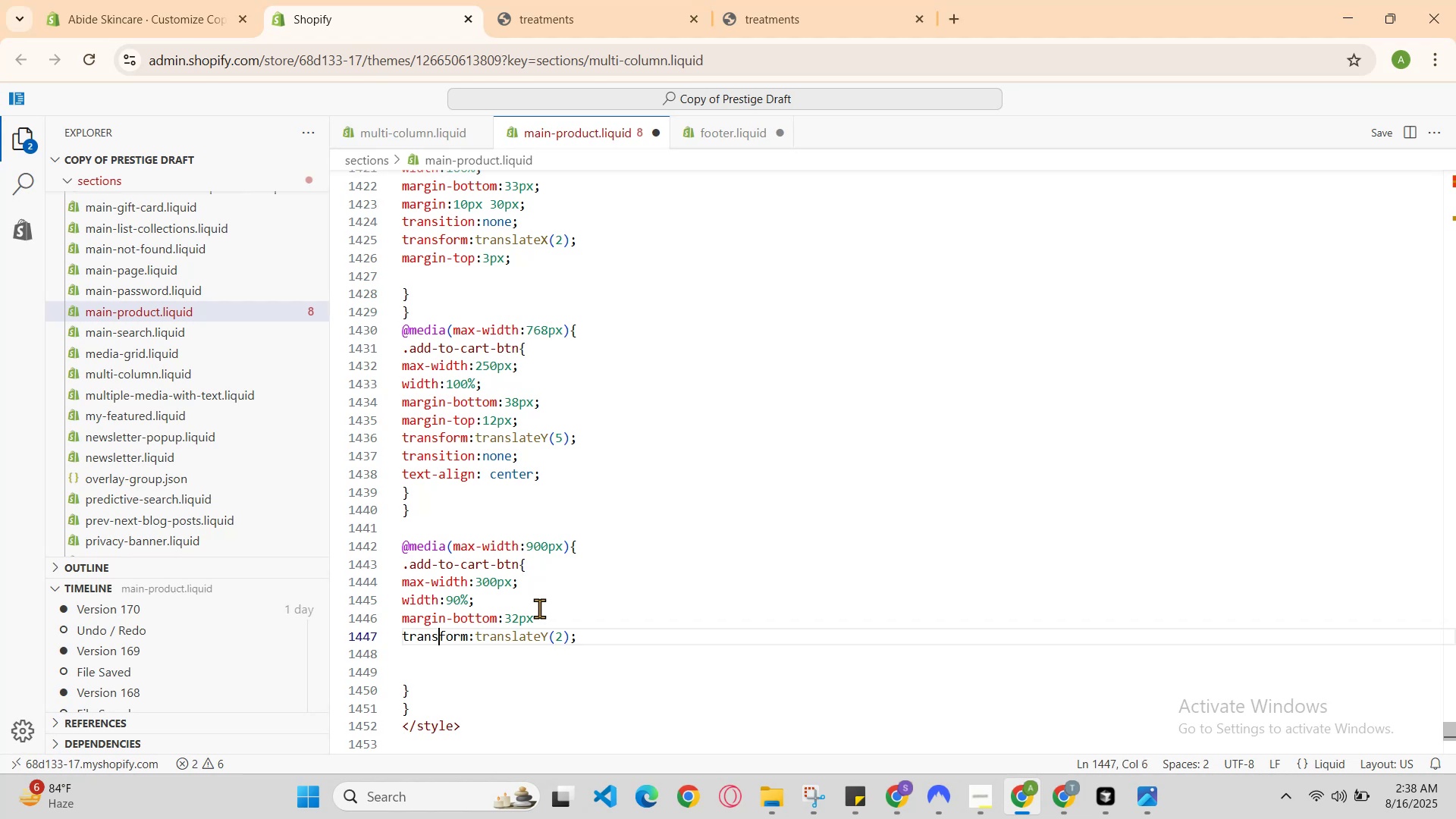 
key(ArrowLeft)
 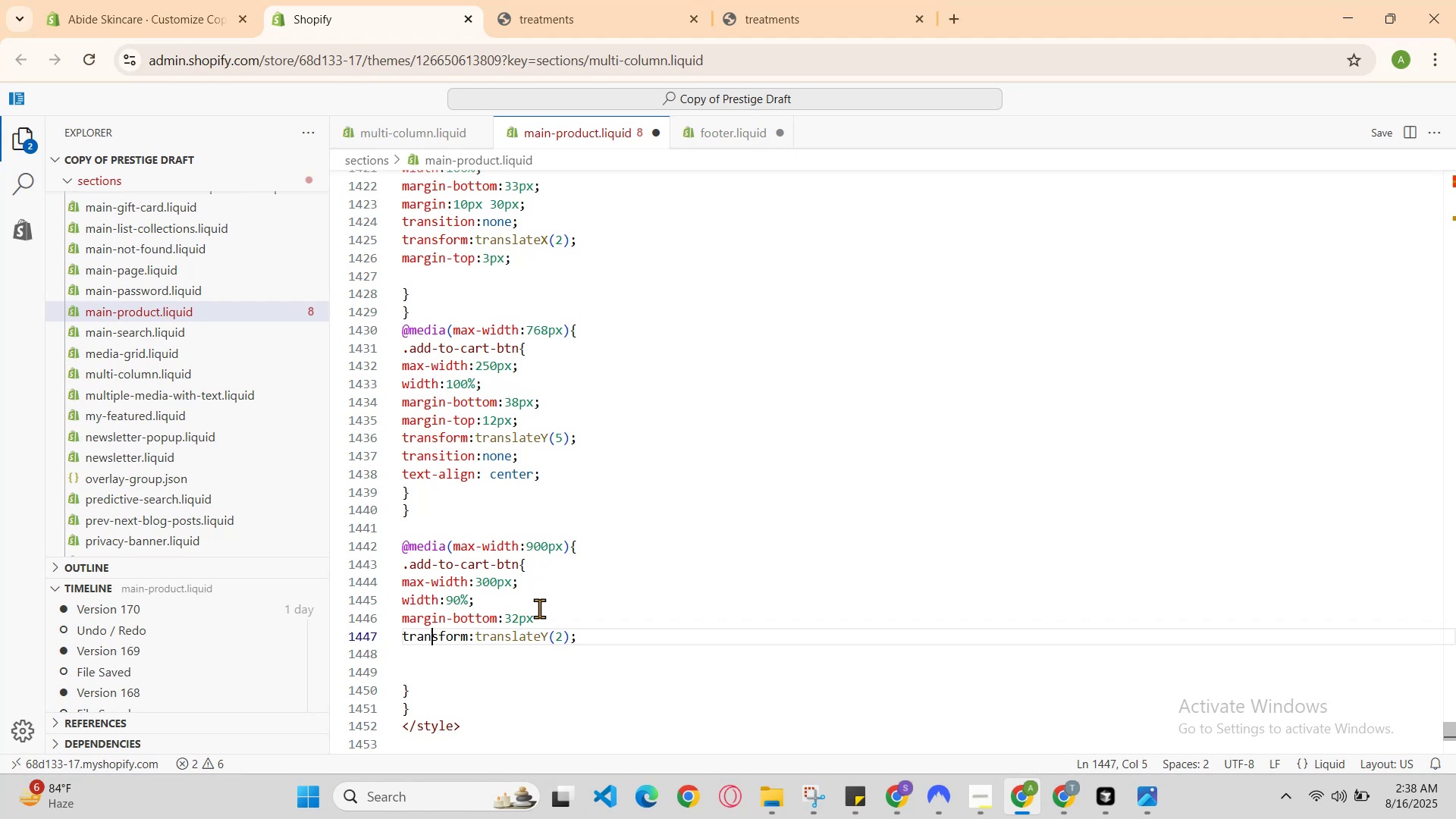 
key(ArrowLeft)
 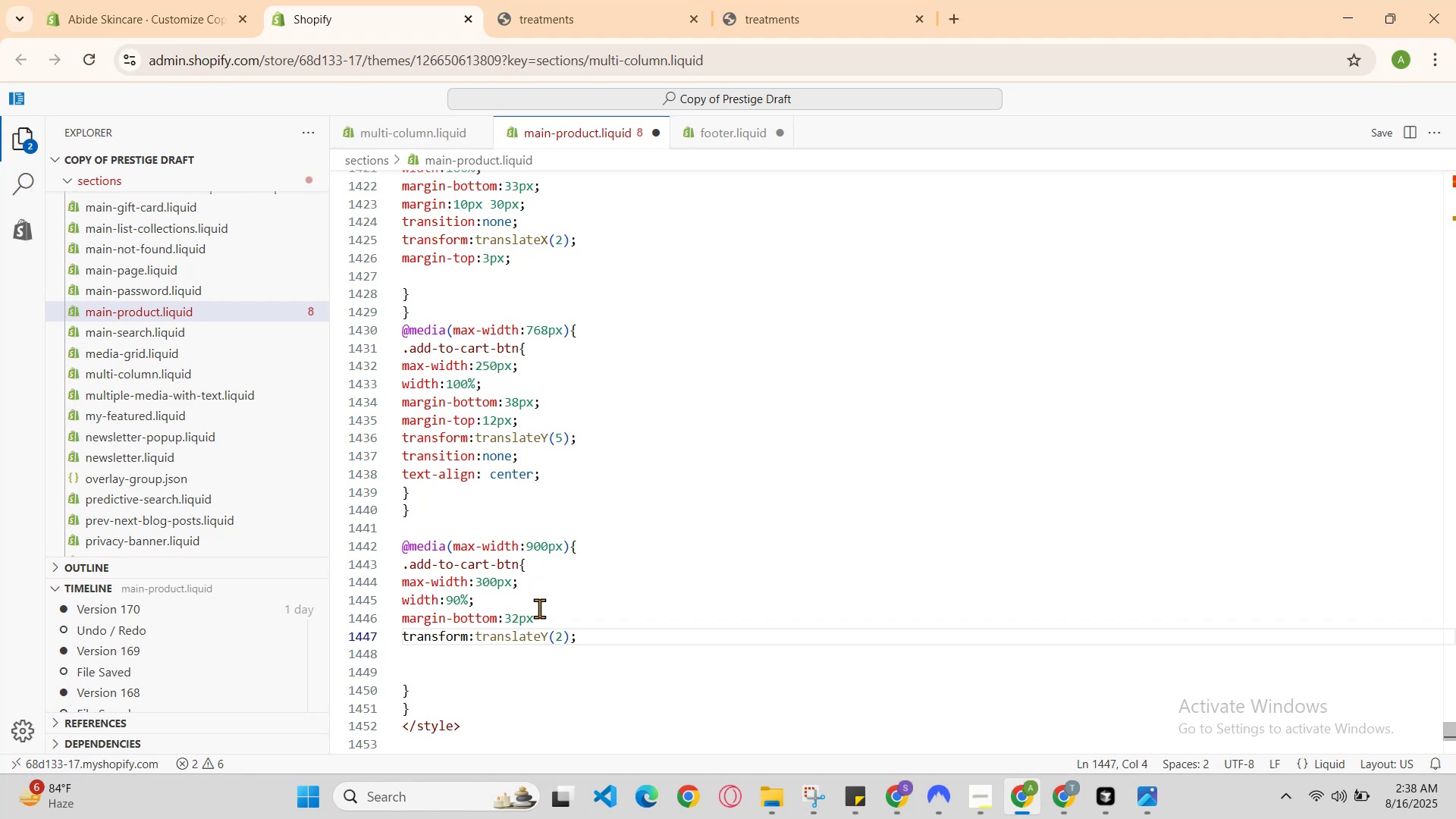 
hold_key(key=ArrowRight, duration=1.03)
 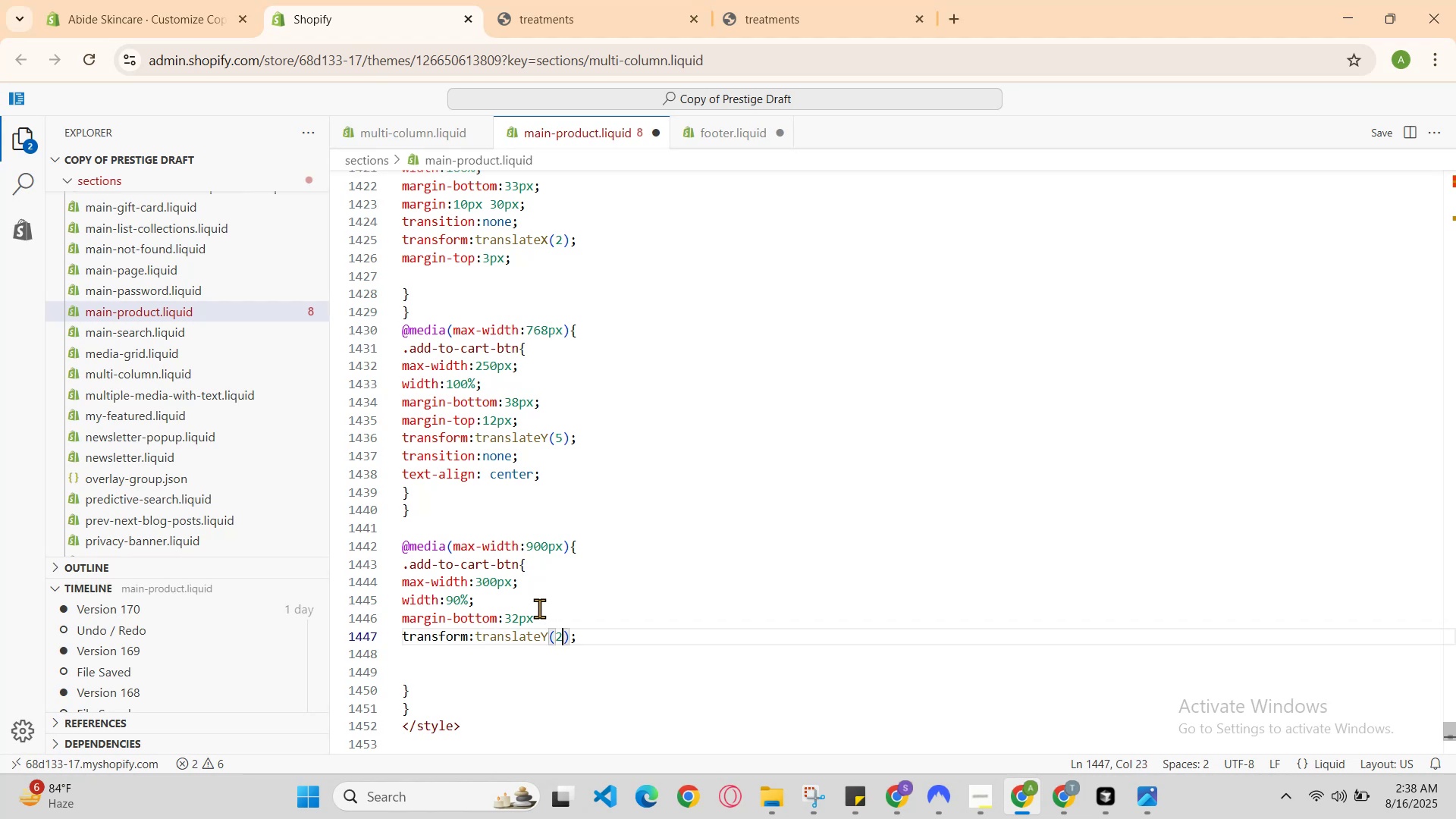 
key(ArrowLeft)
 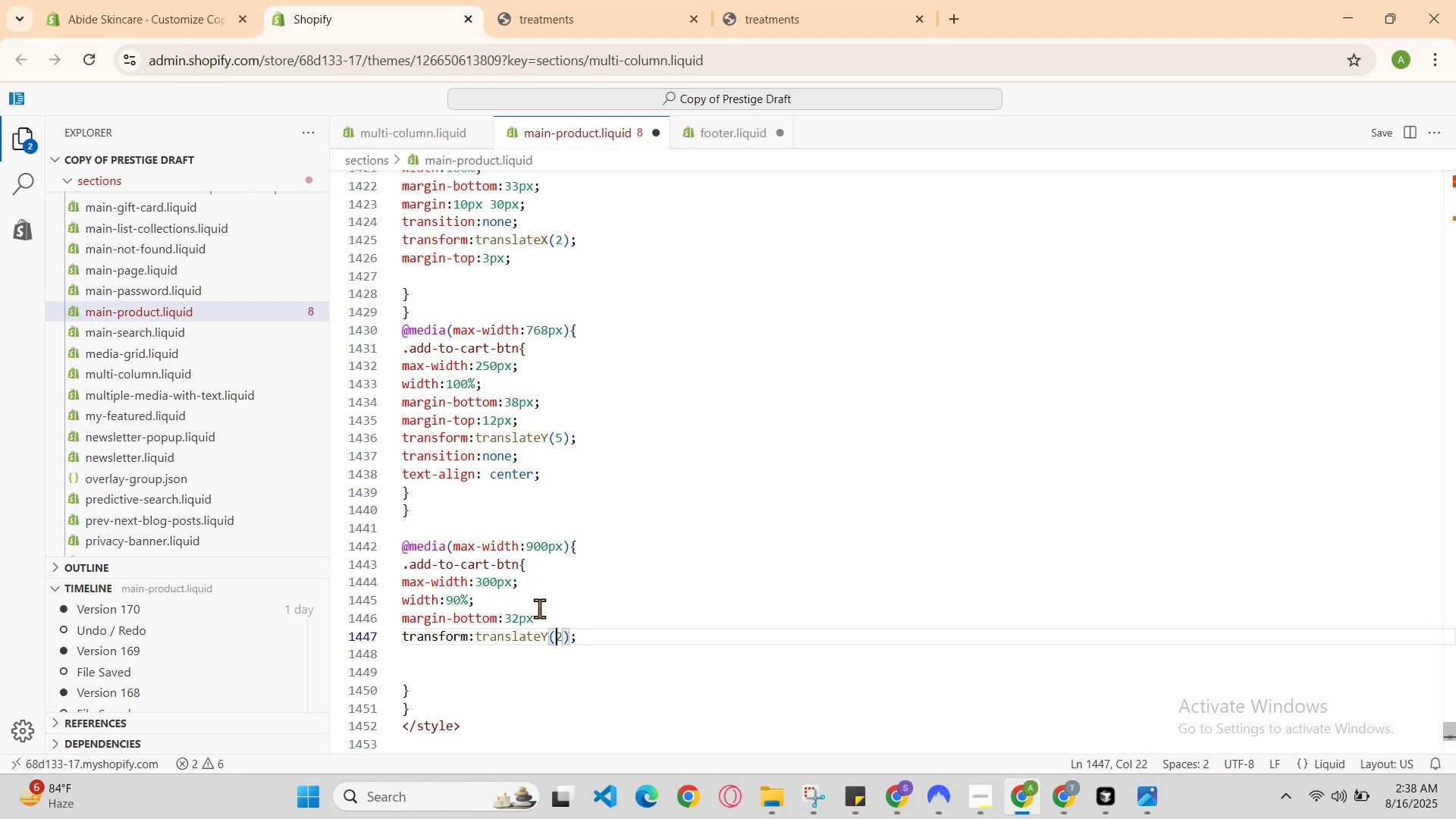 
key(ArrowLeft)
 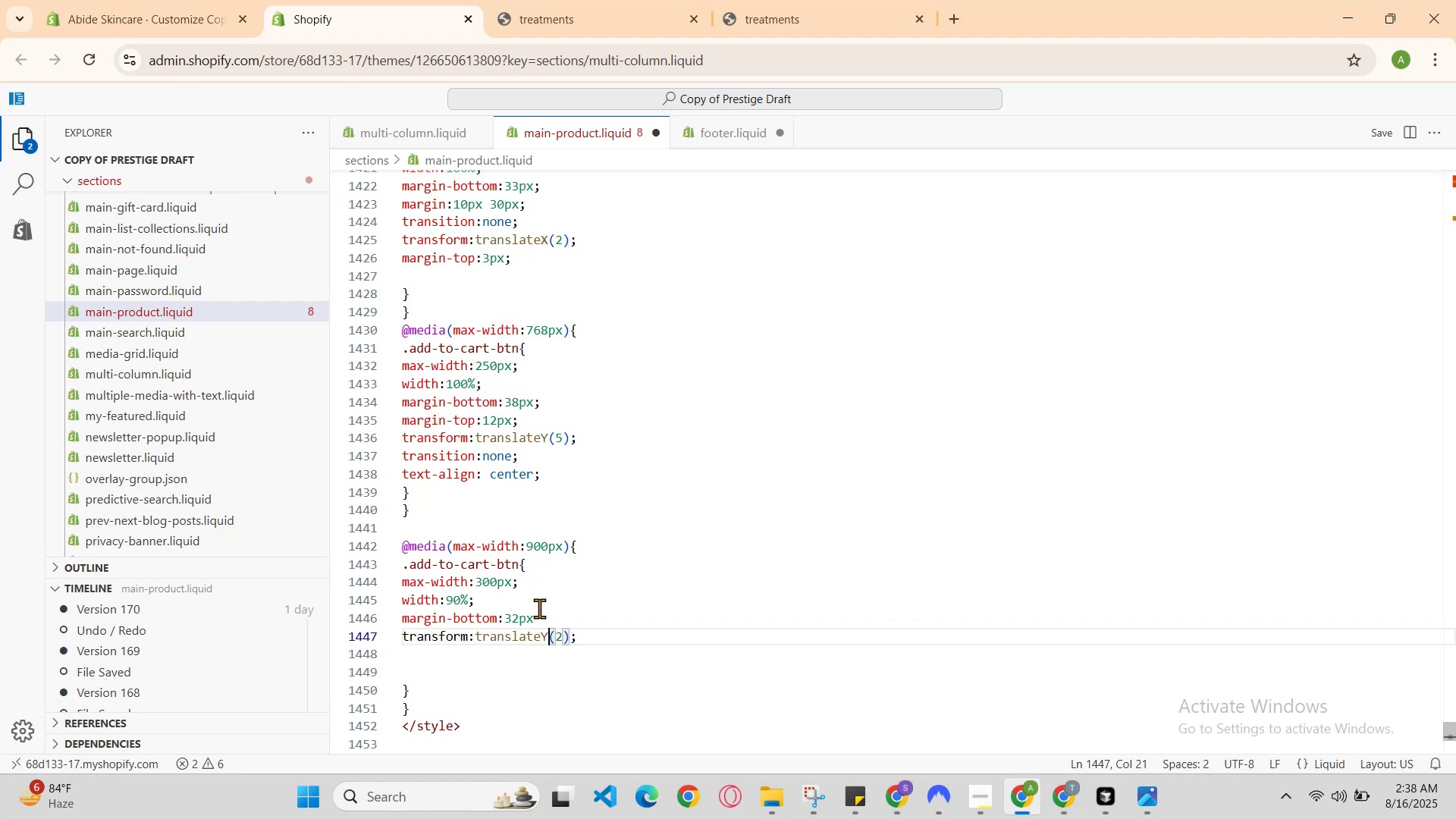 
key(Backspace)
 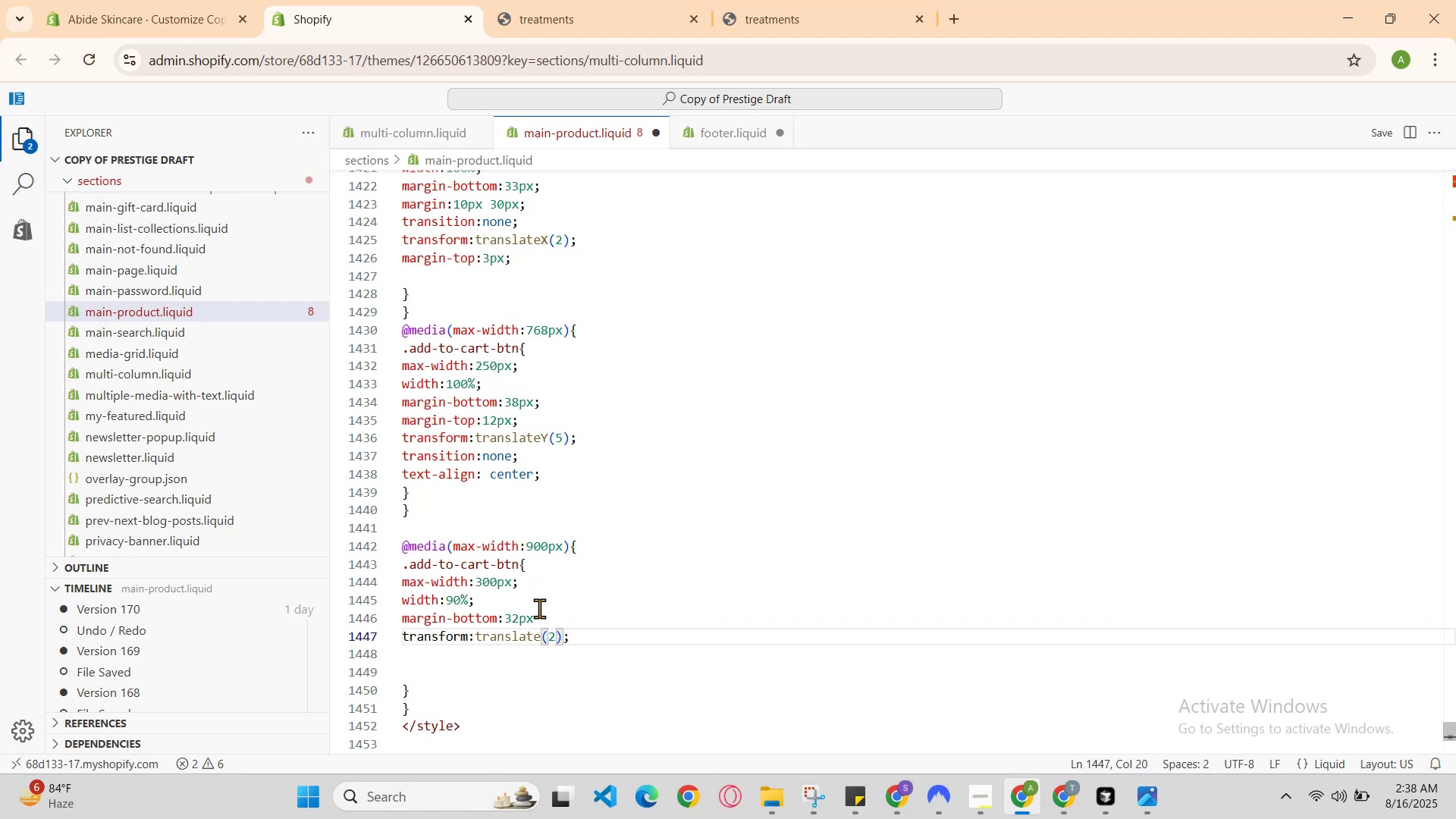 
left_click([539, 608])
 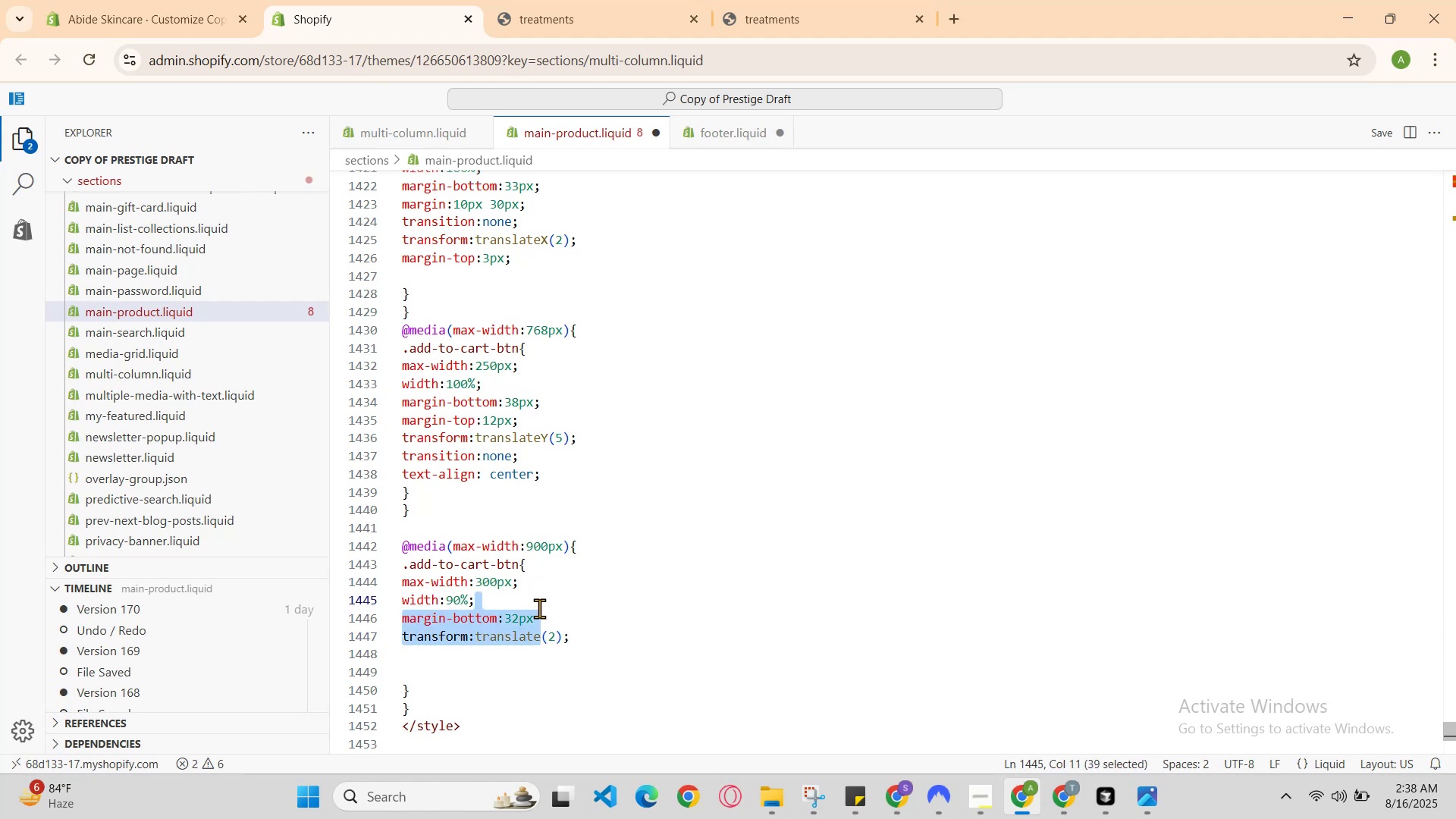 
key(Shift+X)
 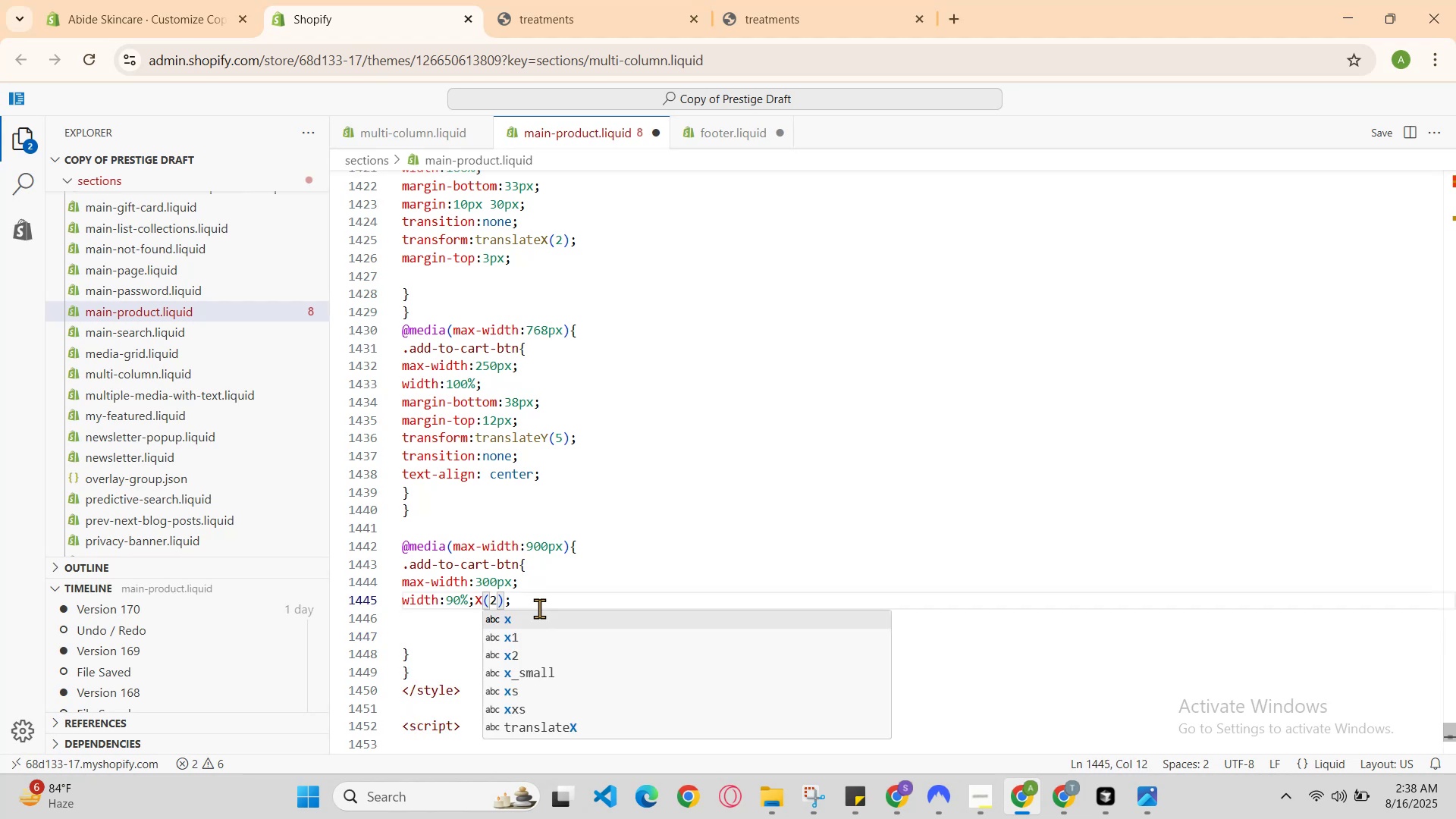 
key(Unknown)
 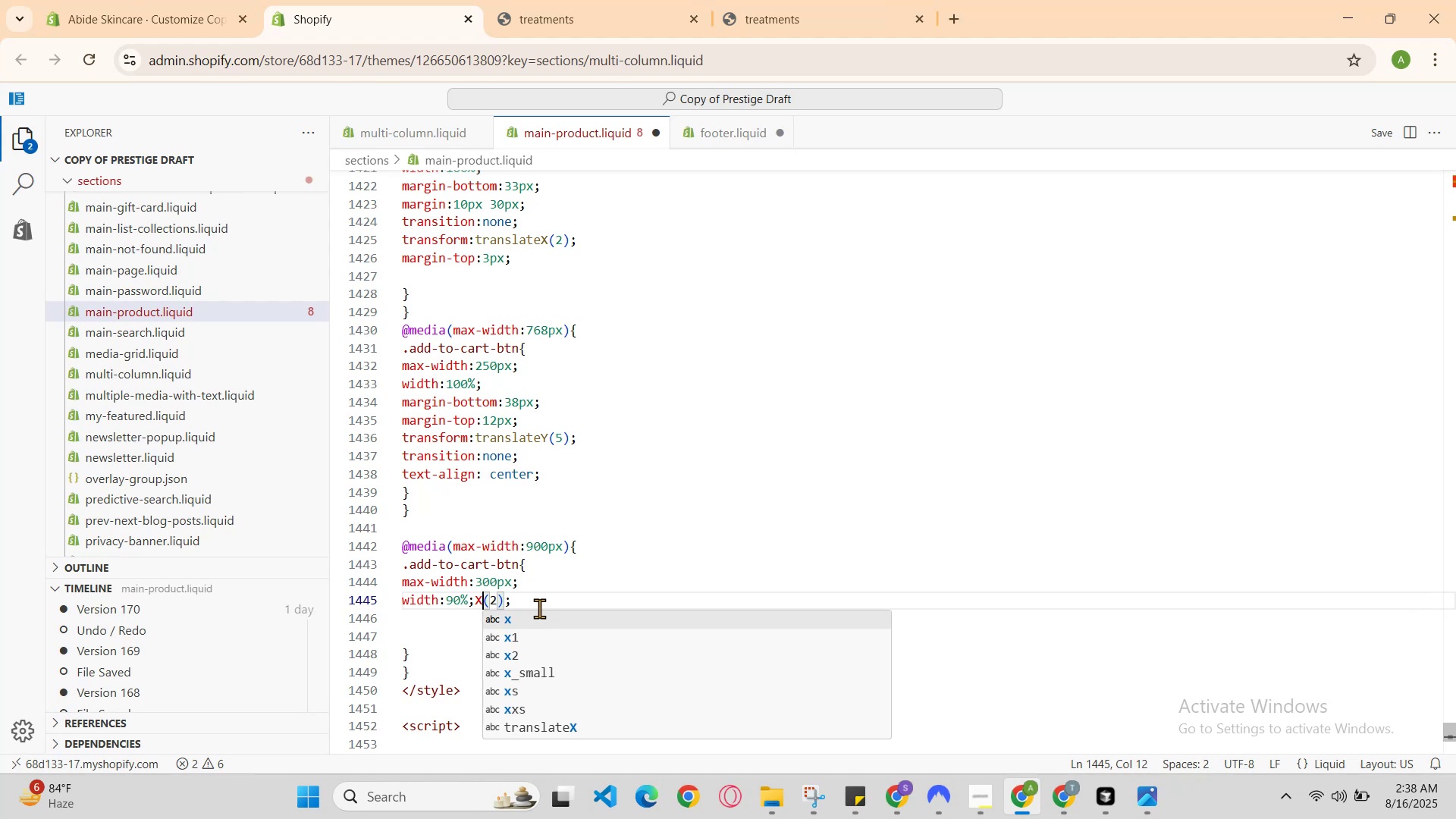 
key(Control+Z)
 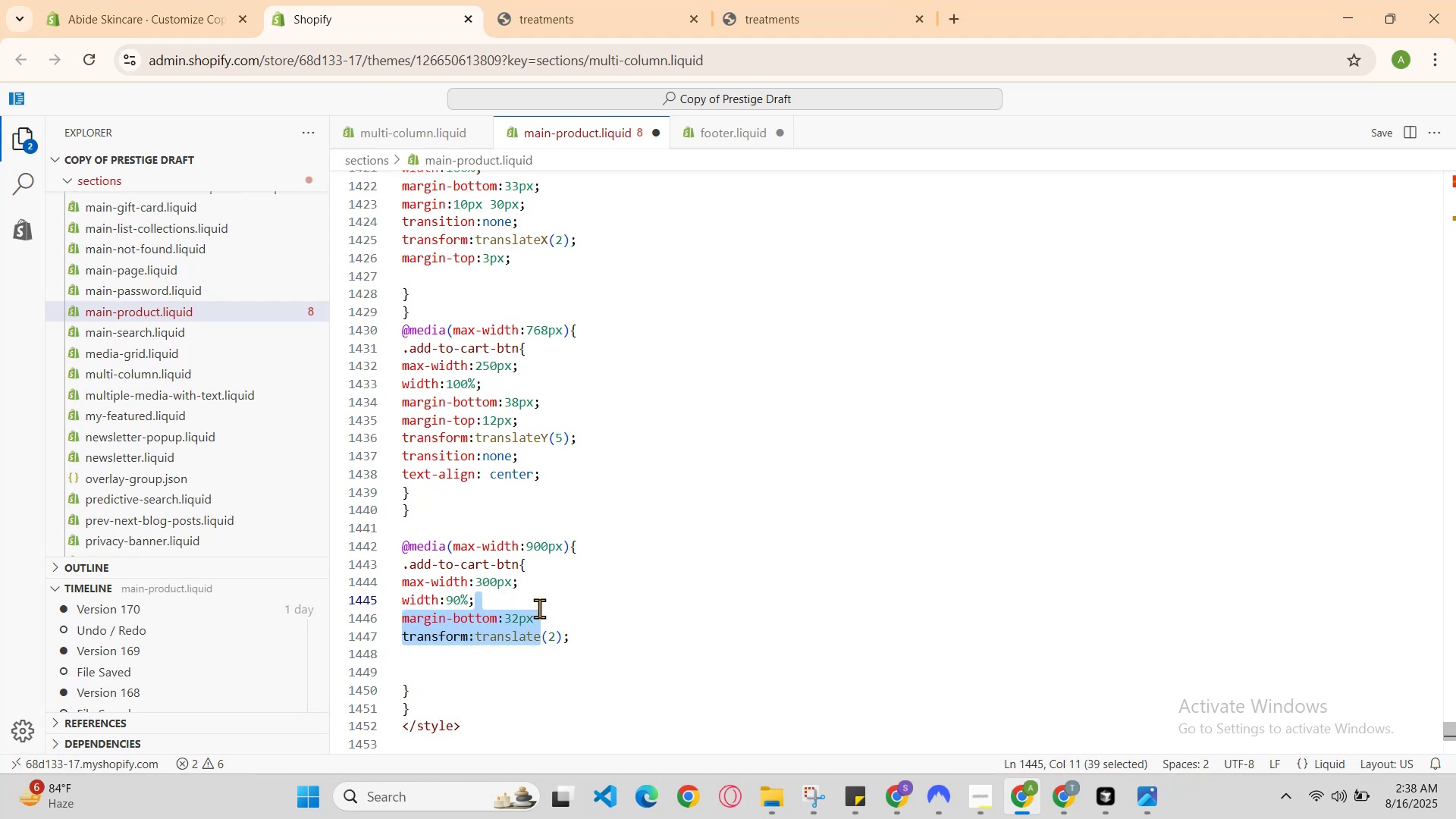 
key(ArrowDown)
 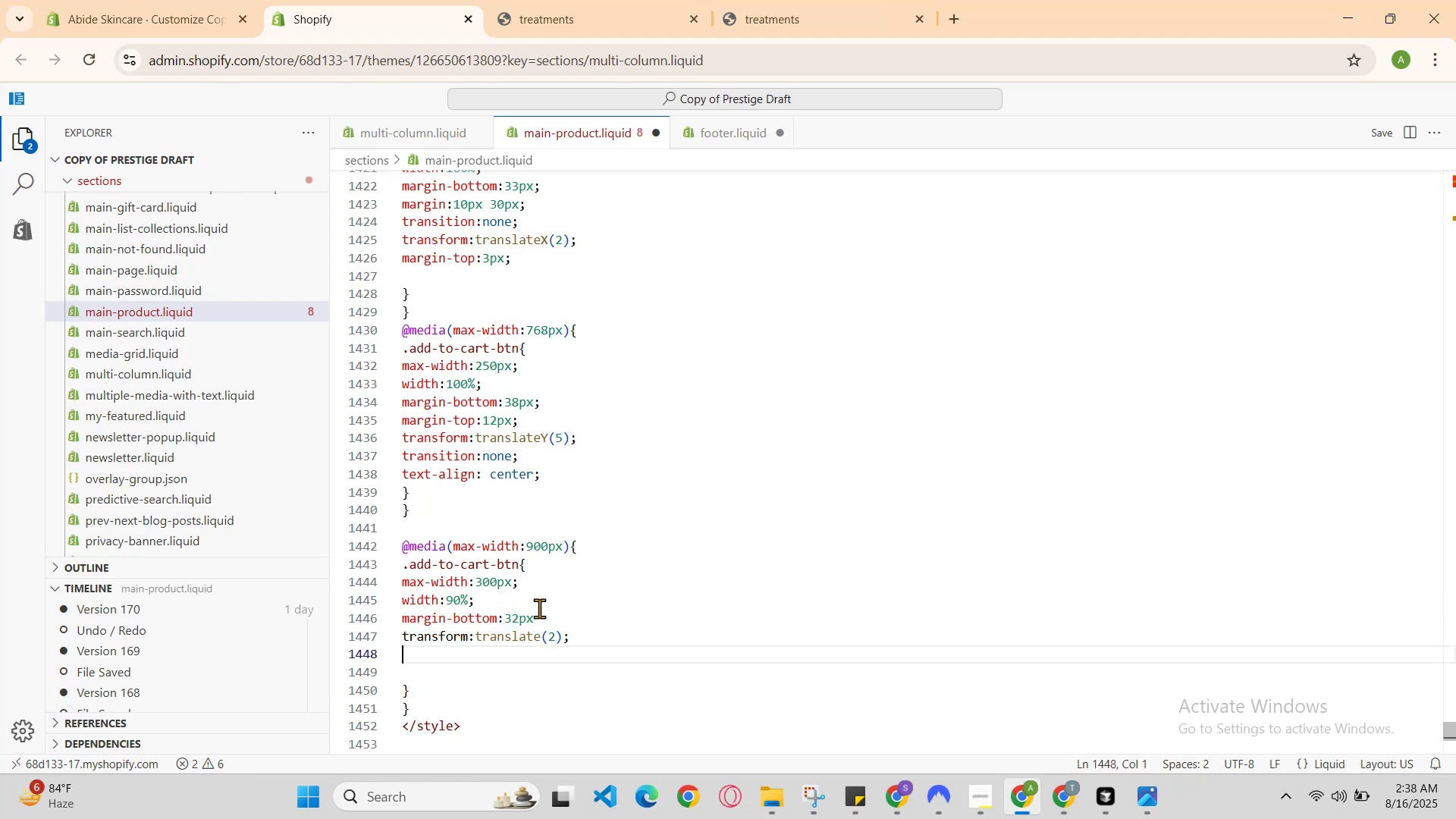 
key(ArrowRight)
 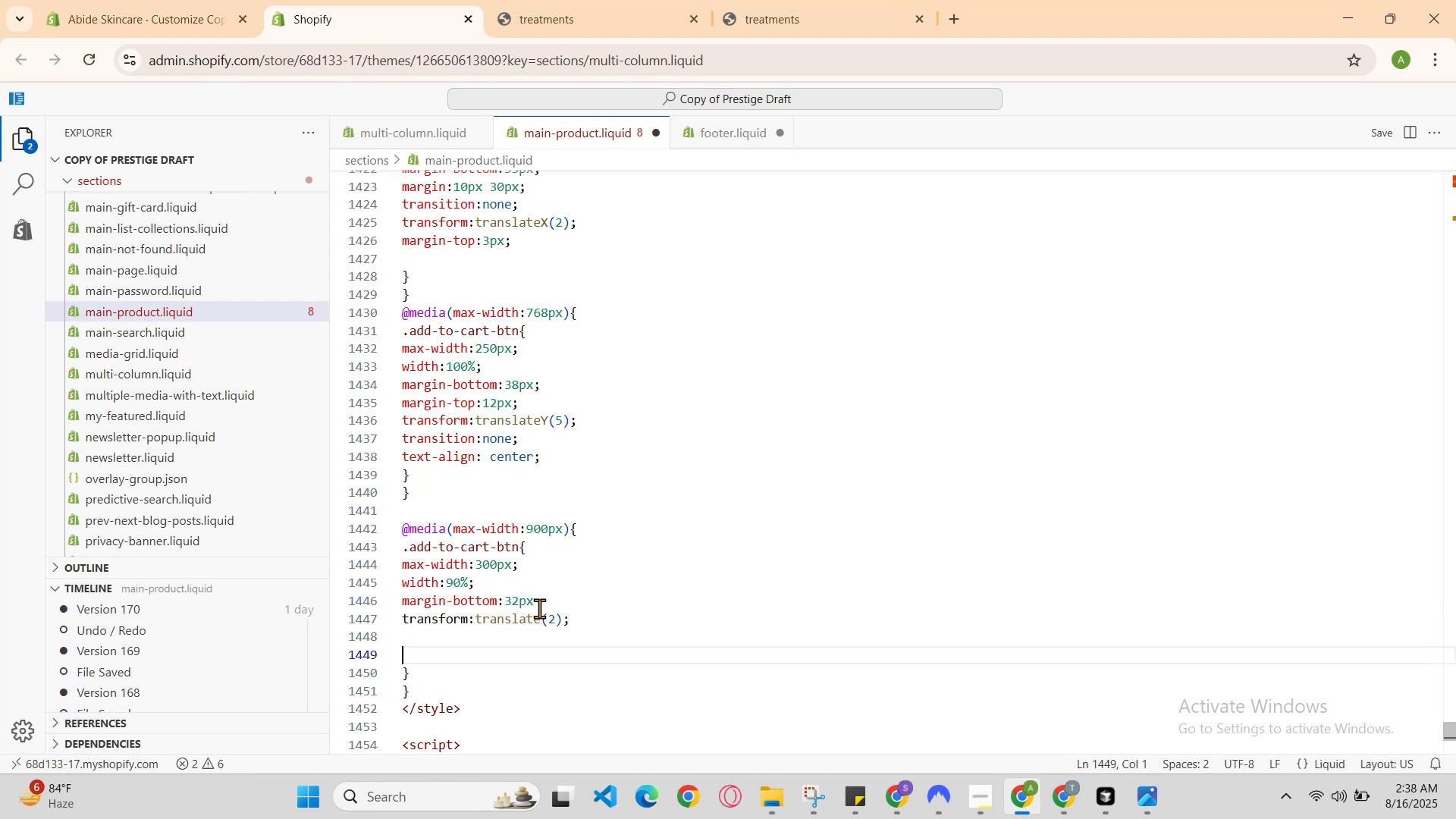 
key(ArrowRight)
 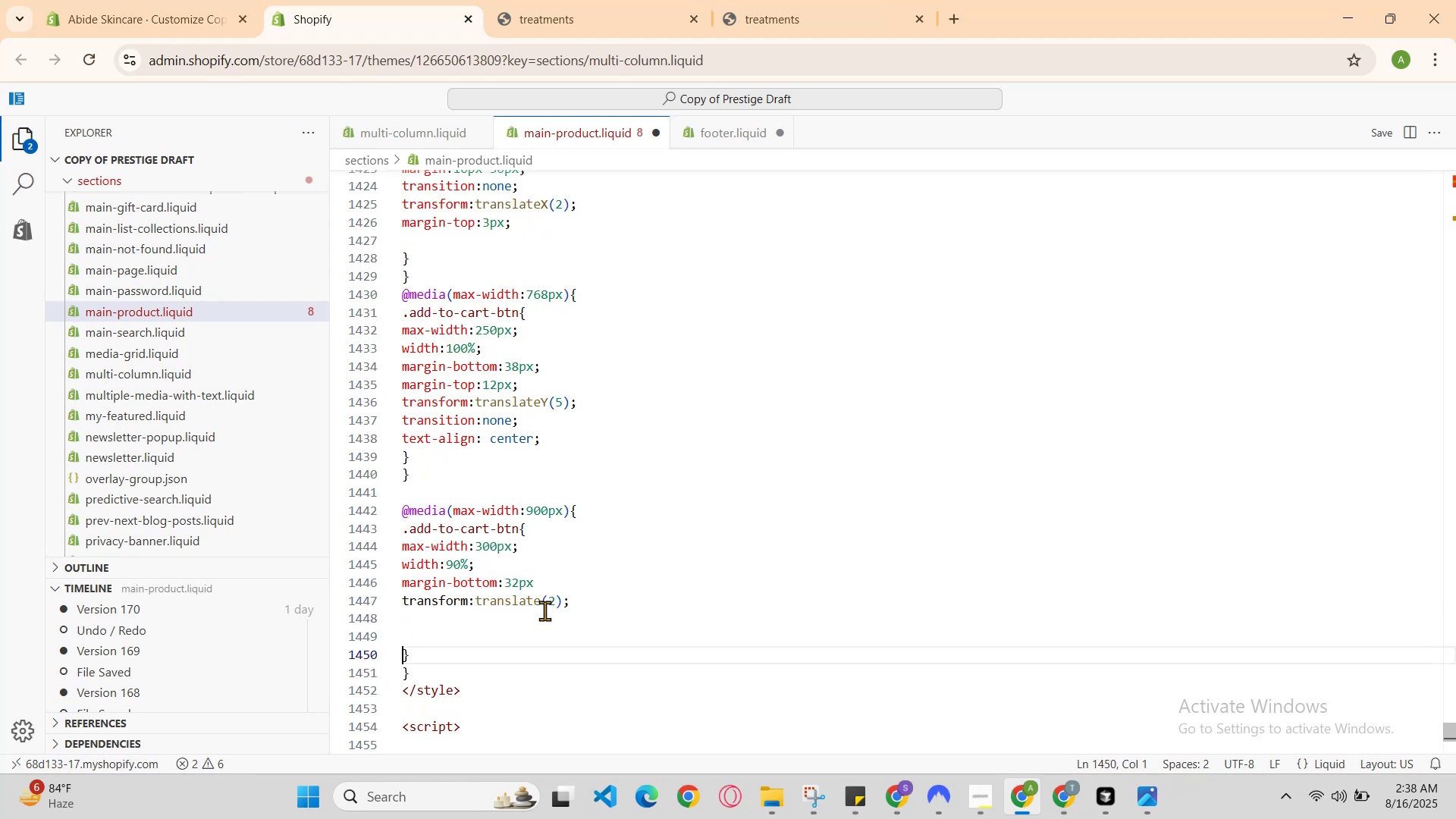 
double_click([593, 600])
 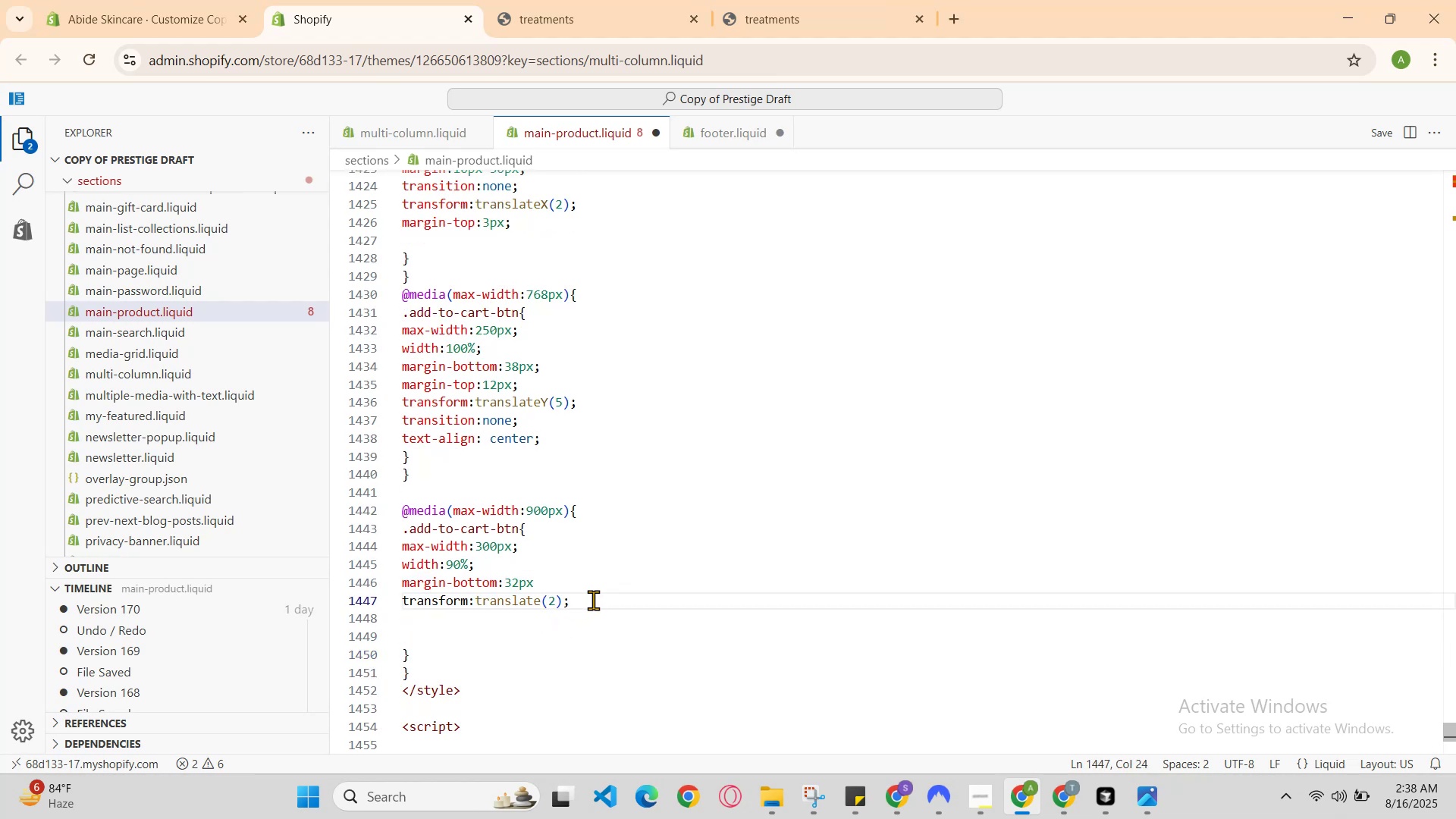 
key(Backspace)
 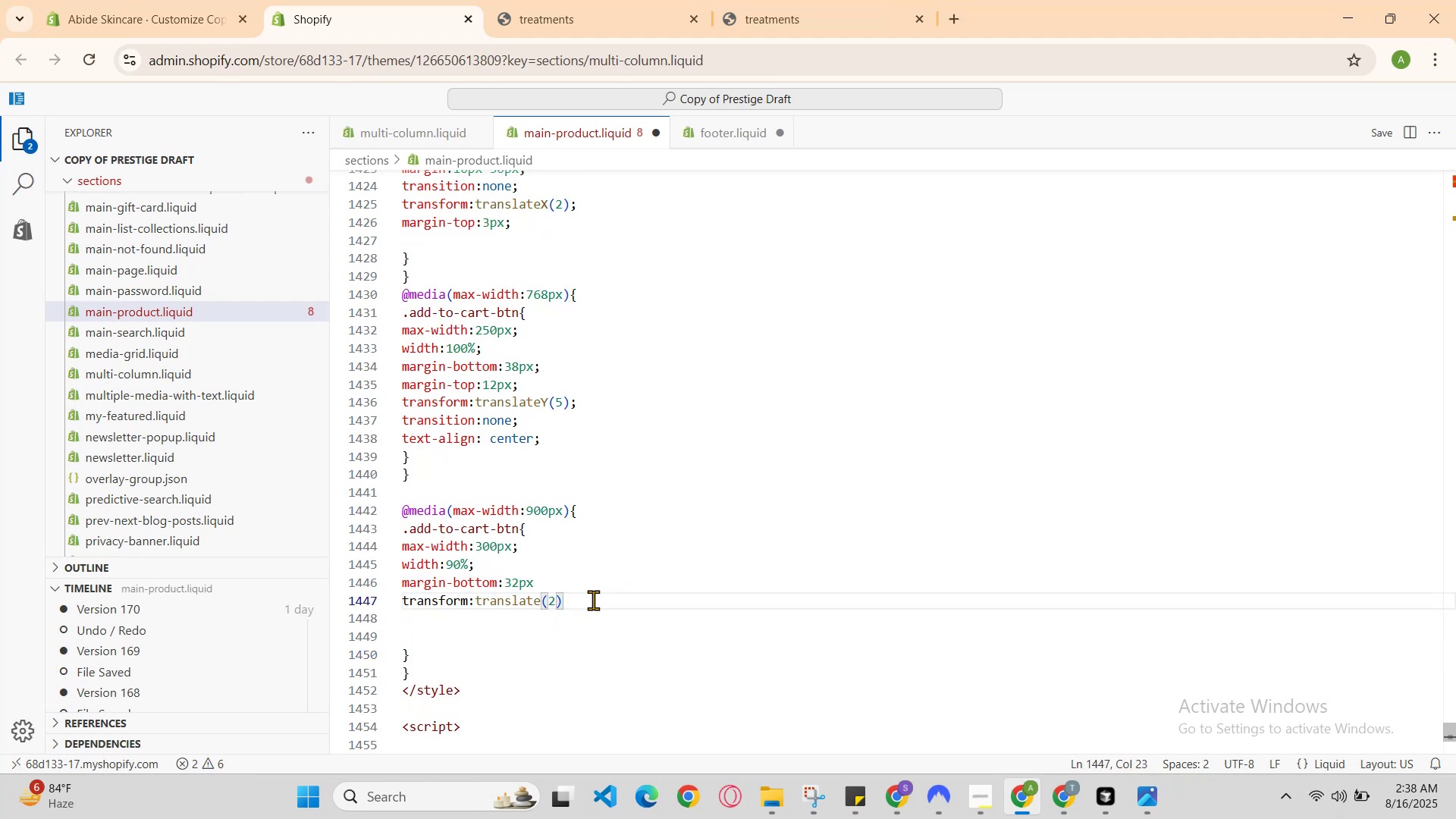 
key(Shift+ShiftRight)
 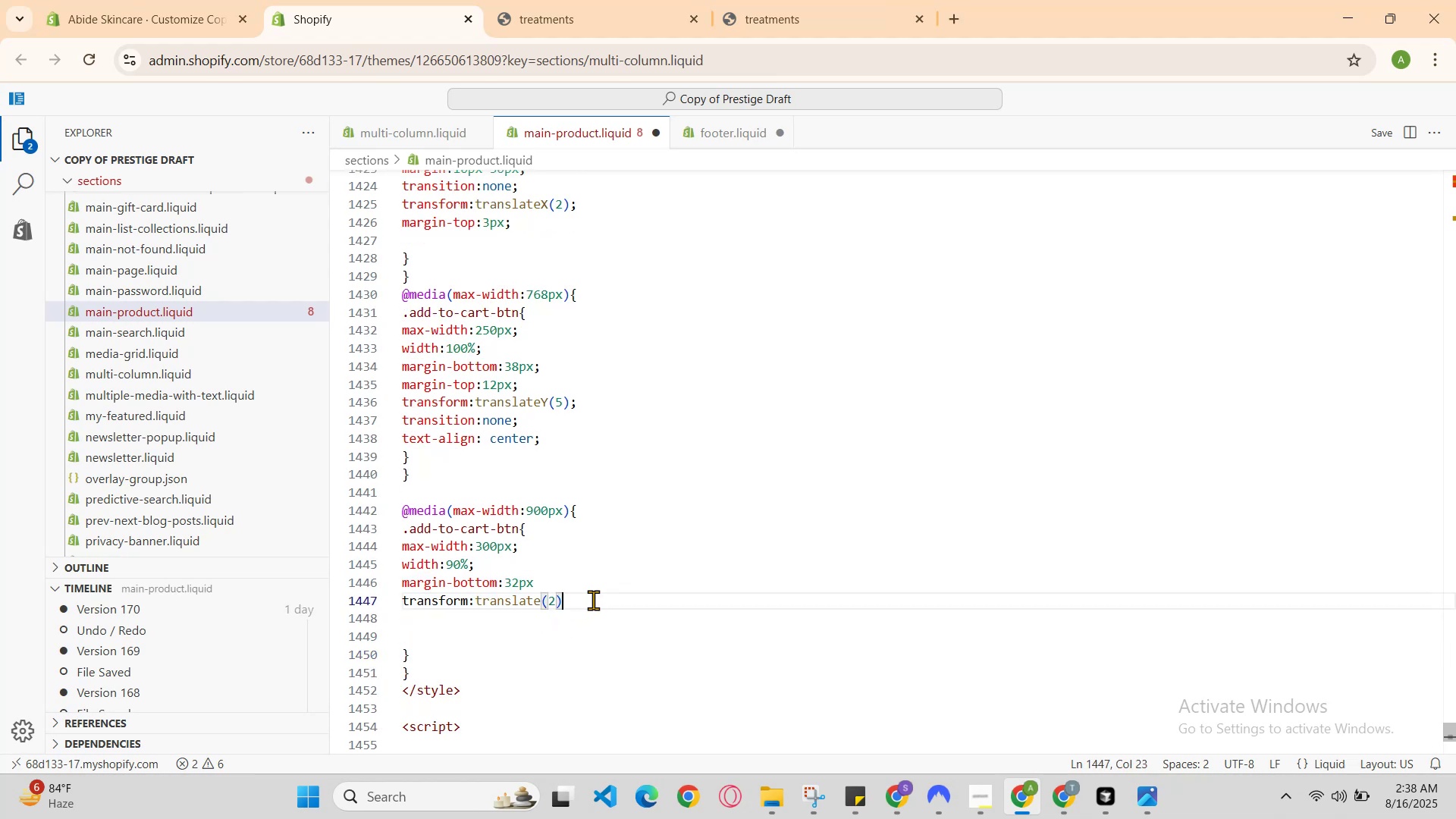 
key(ArrowUp)
 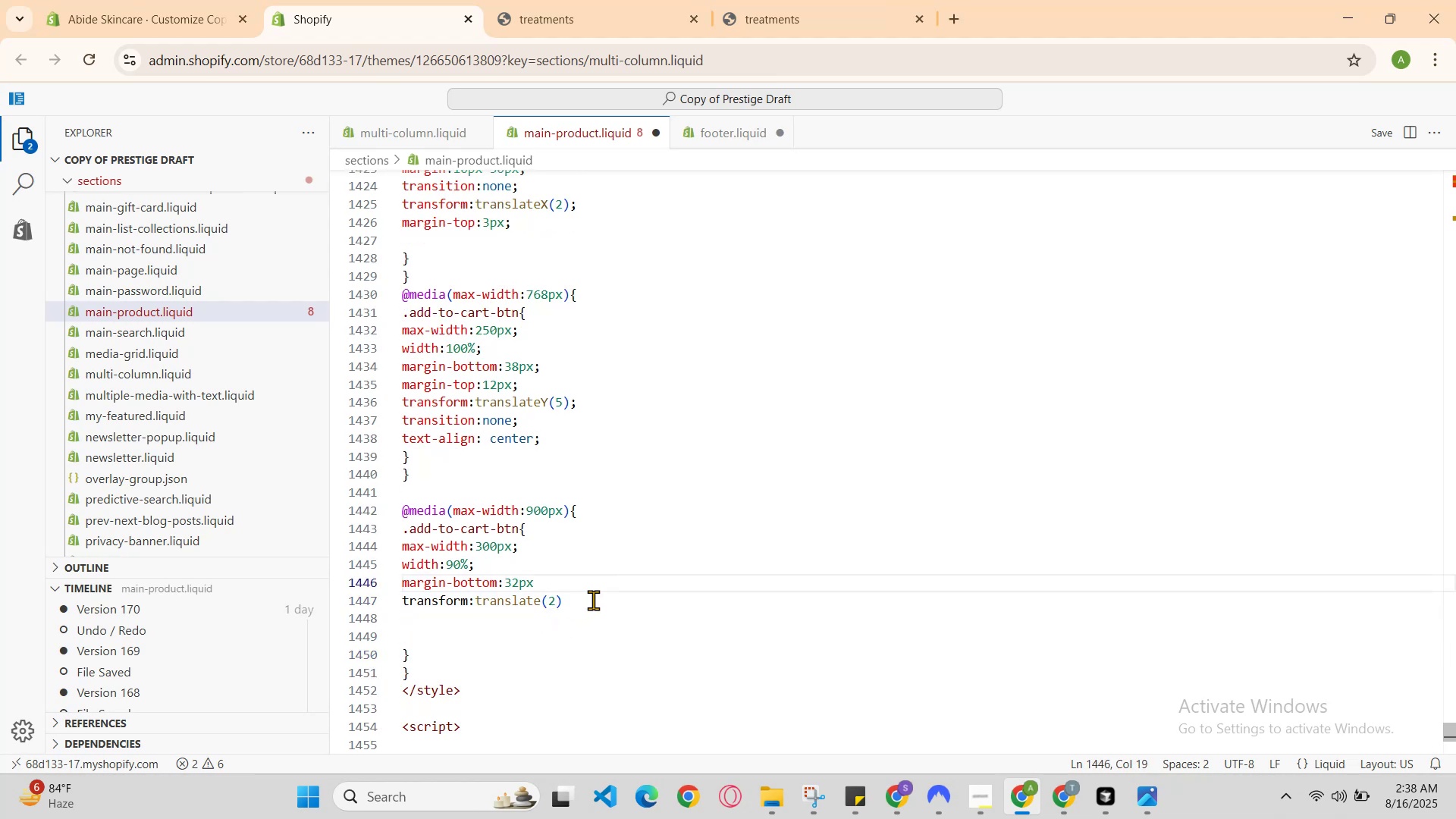 
key(Semicolon)
 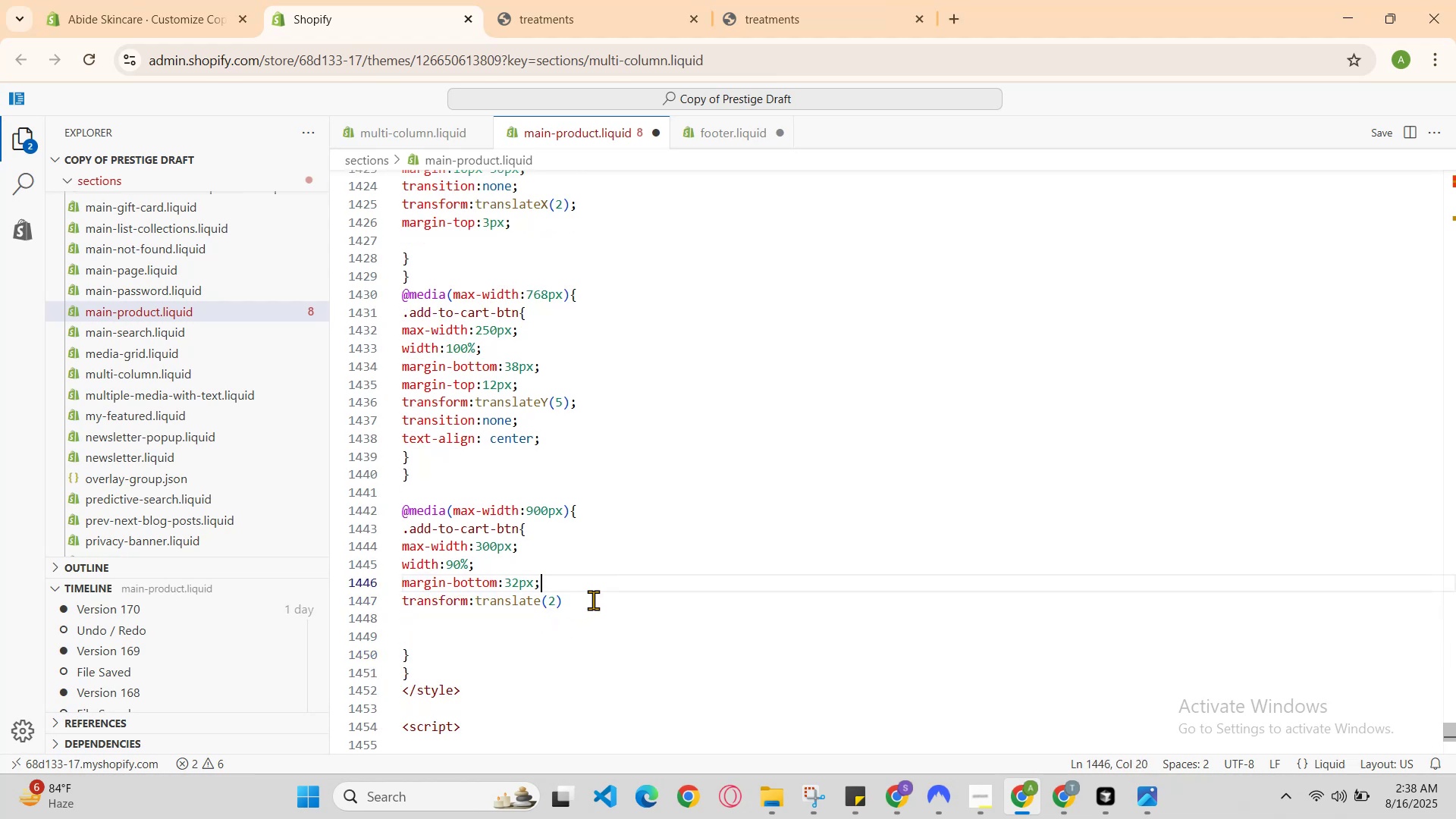 
key(ArrowDown)
 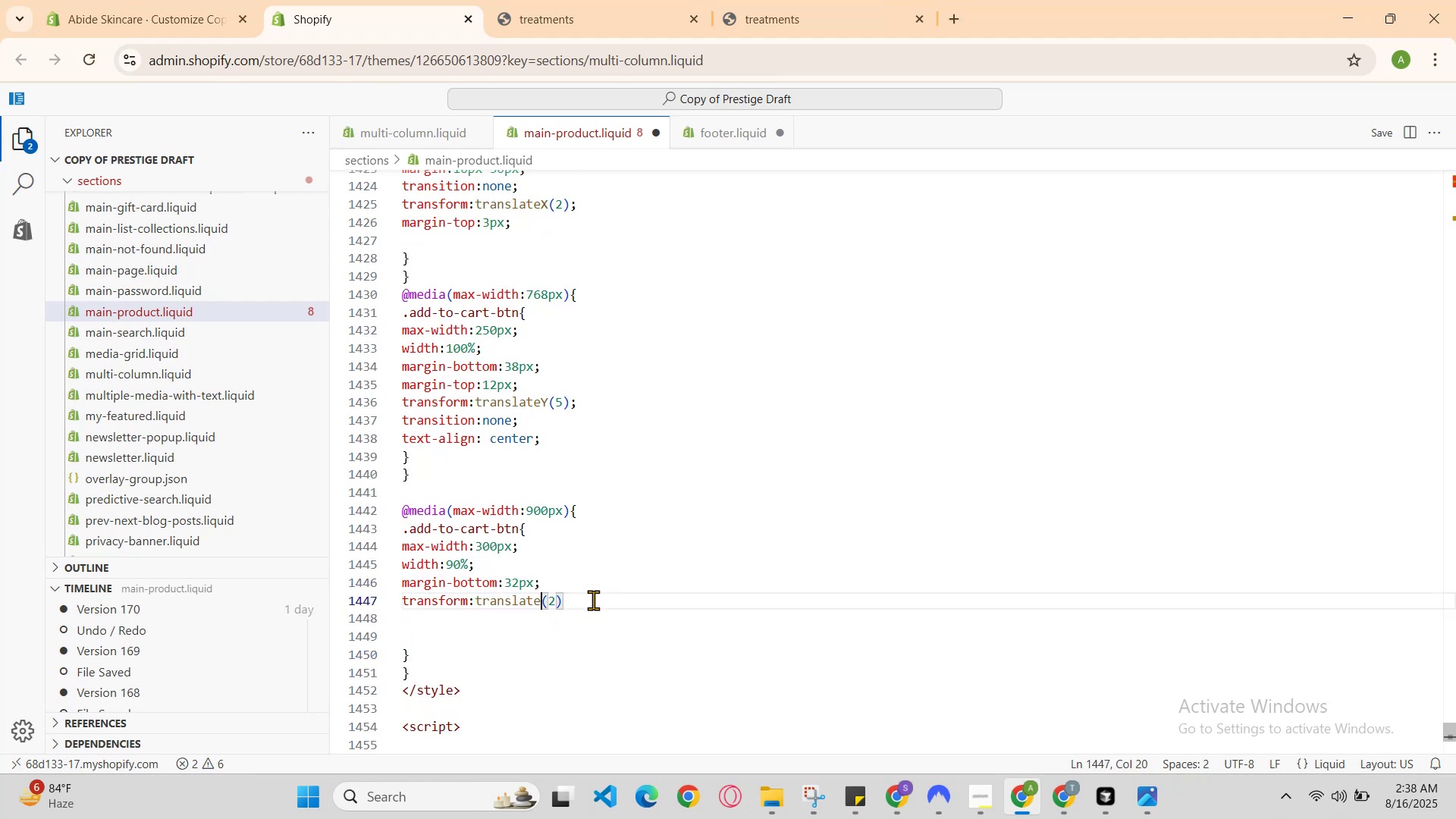 
key(ArrowRight)
 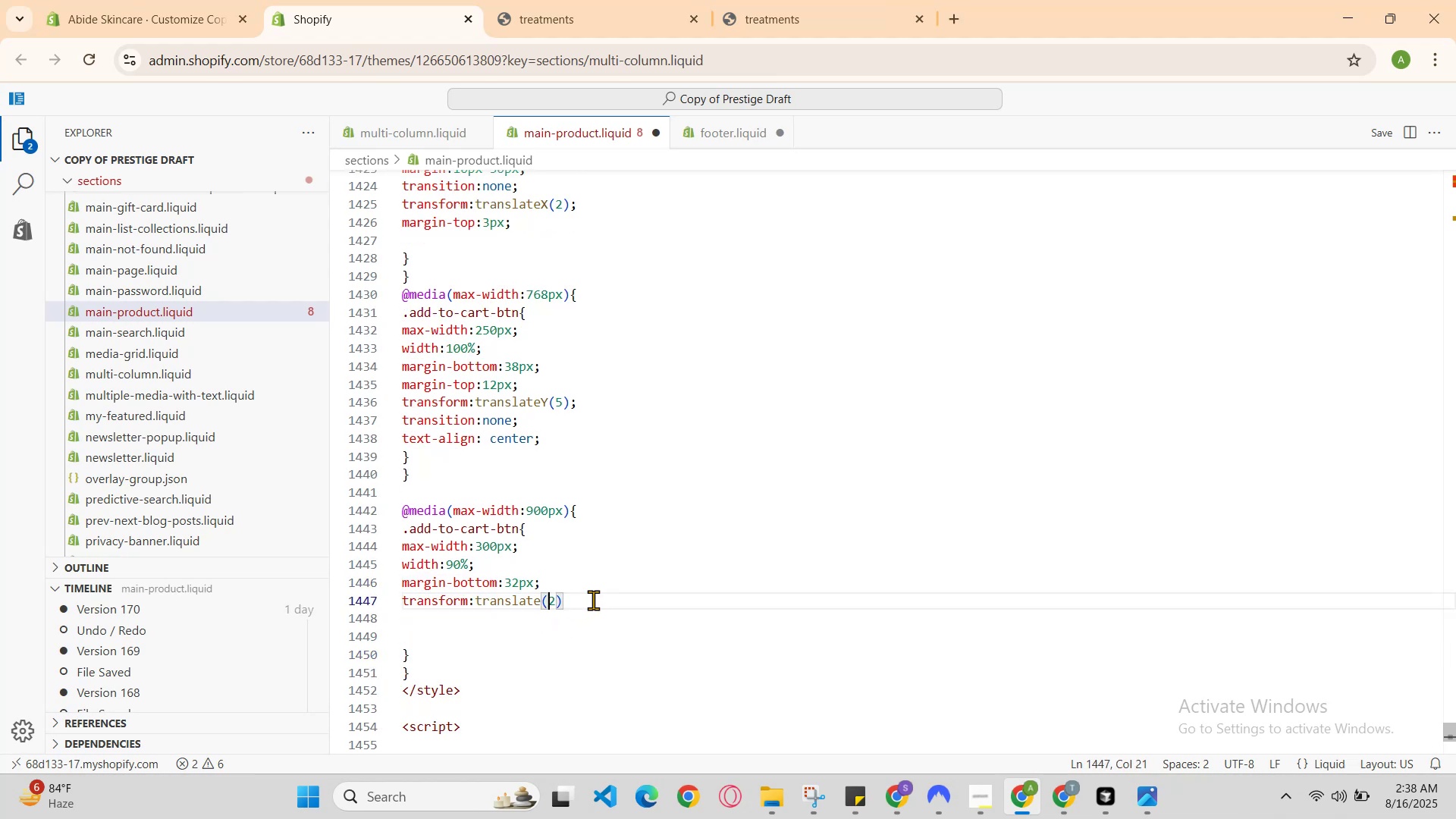 
key(ArrowRight)
 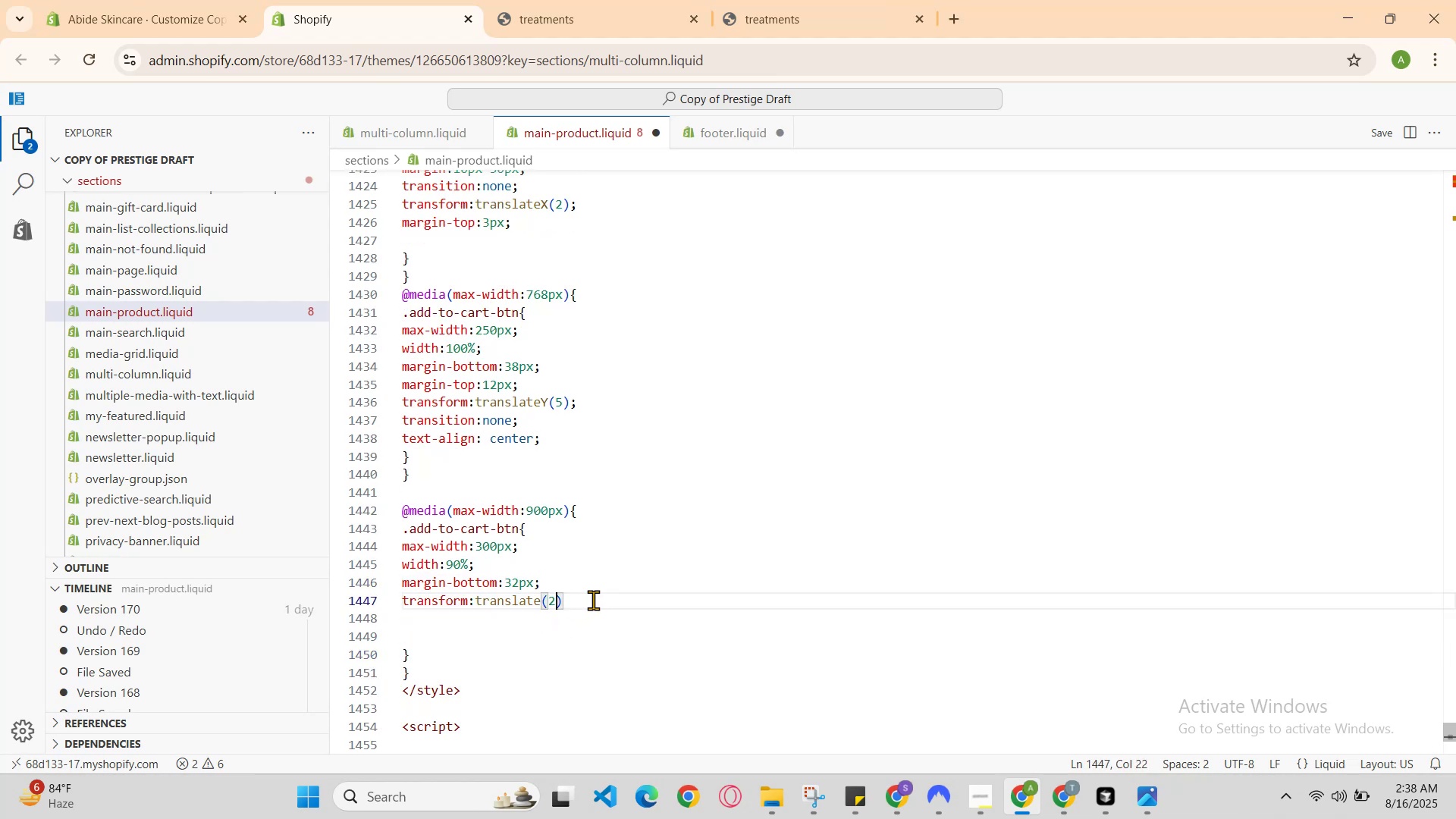 
key(ArrowRight)
 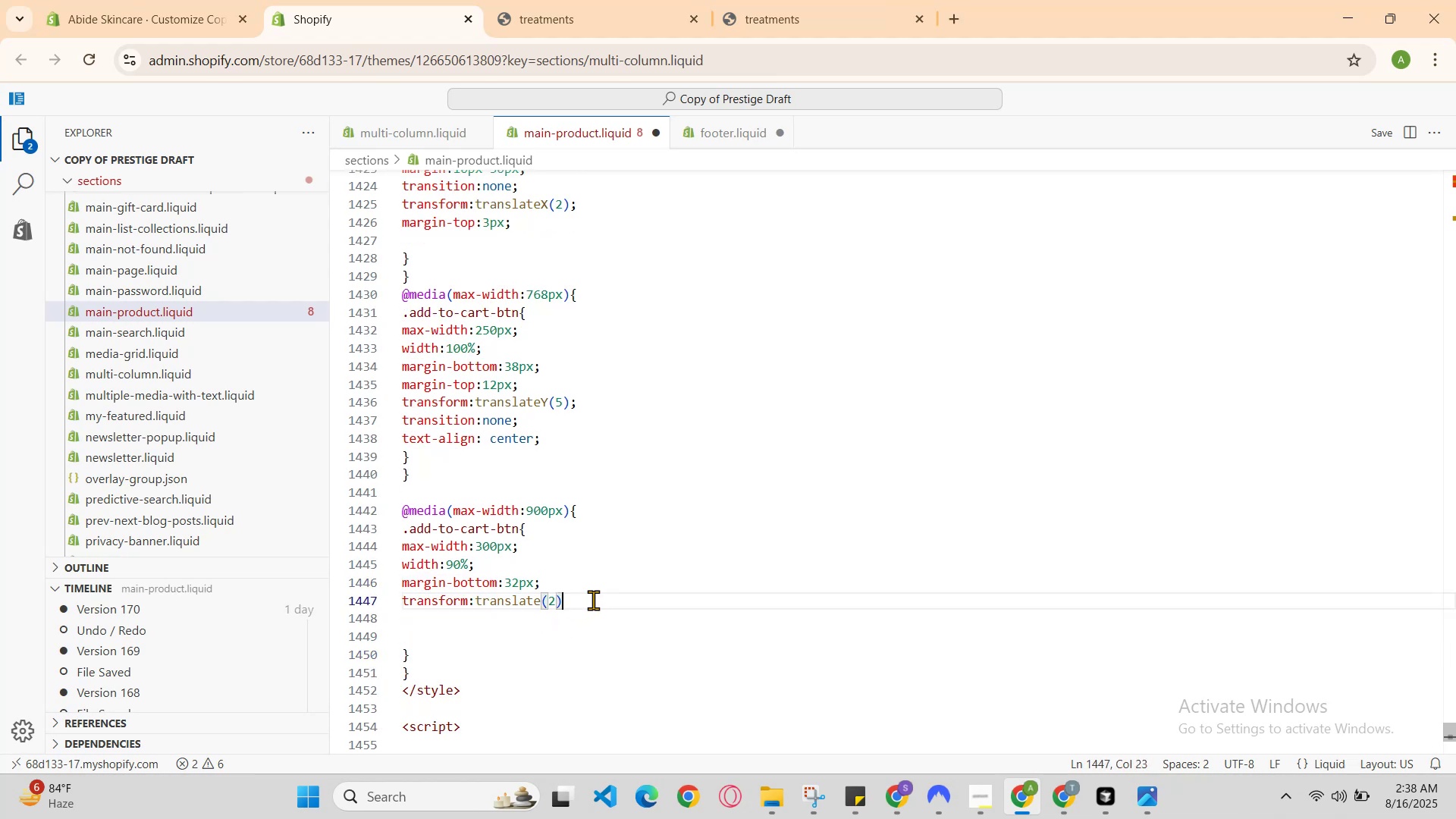 
key(Semicolon)
 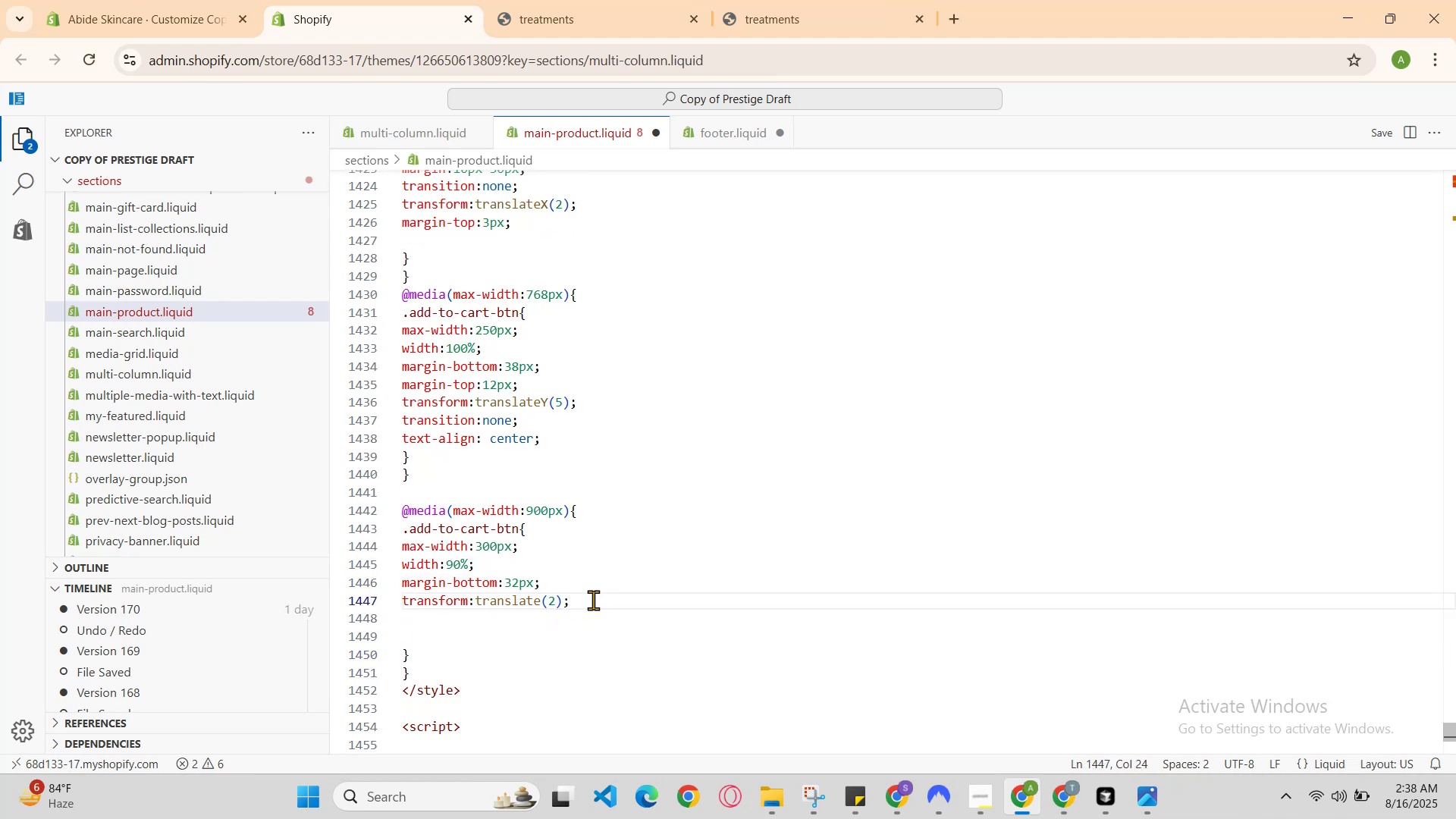 
key(Enter)
 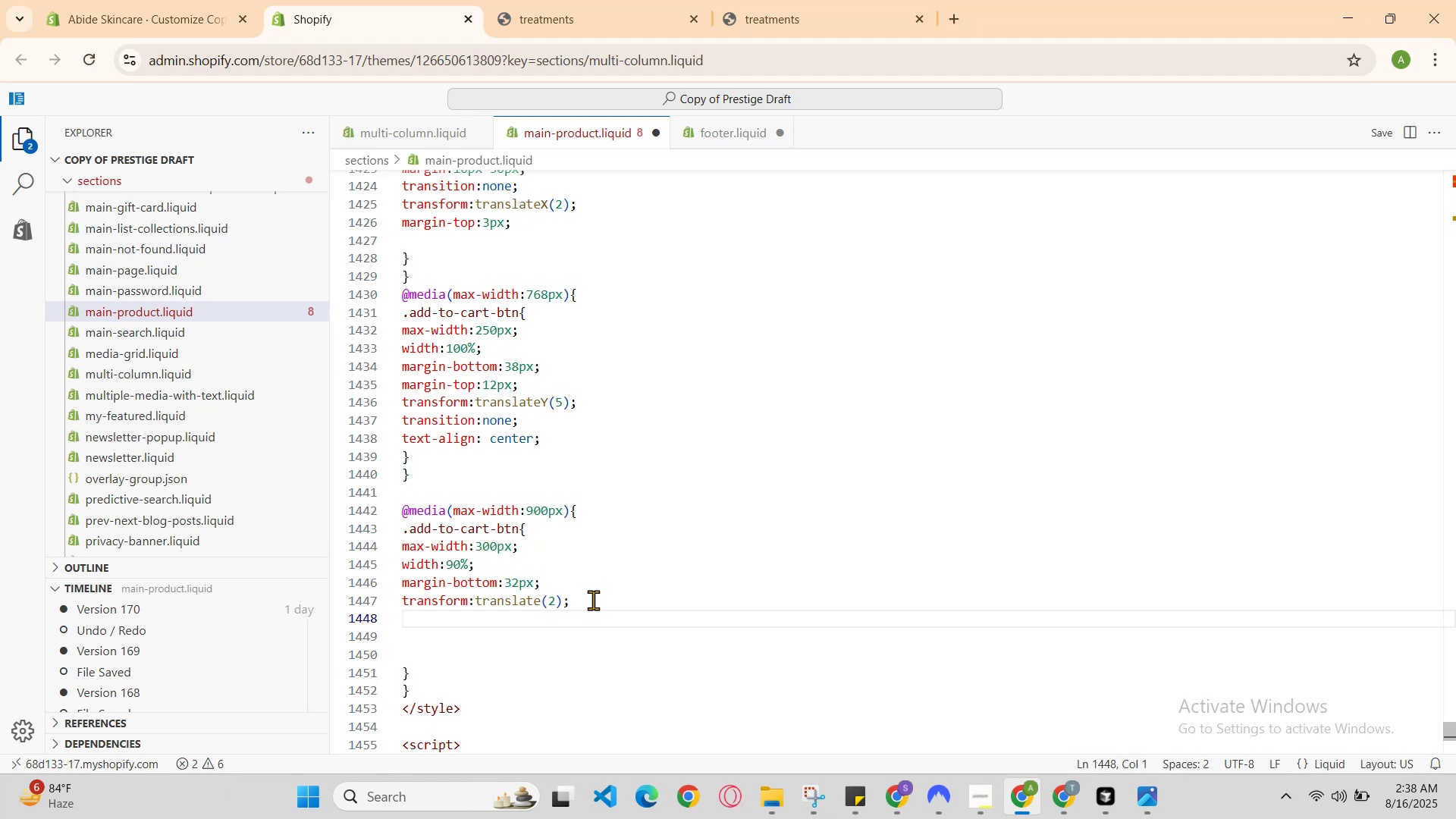 
key(Enter)
 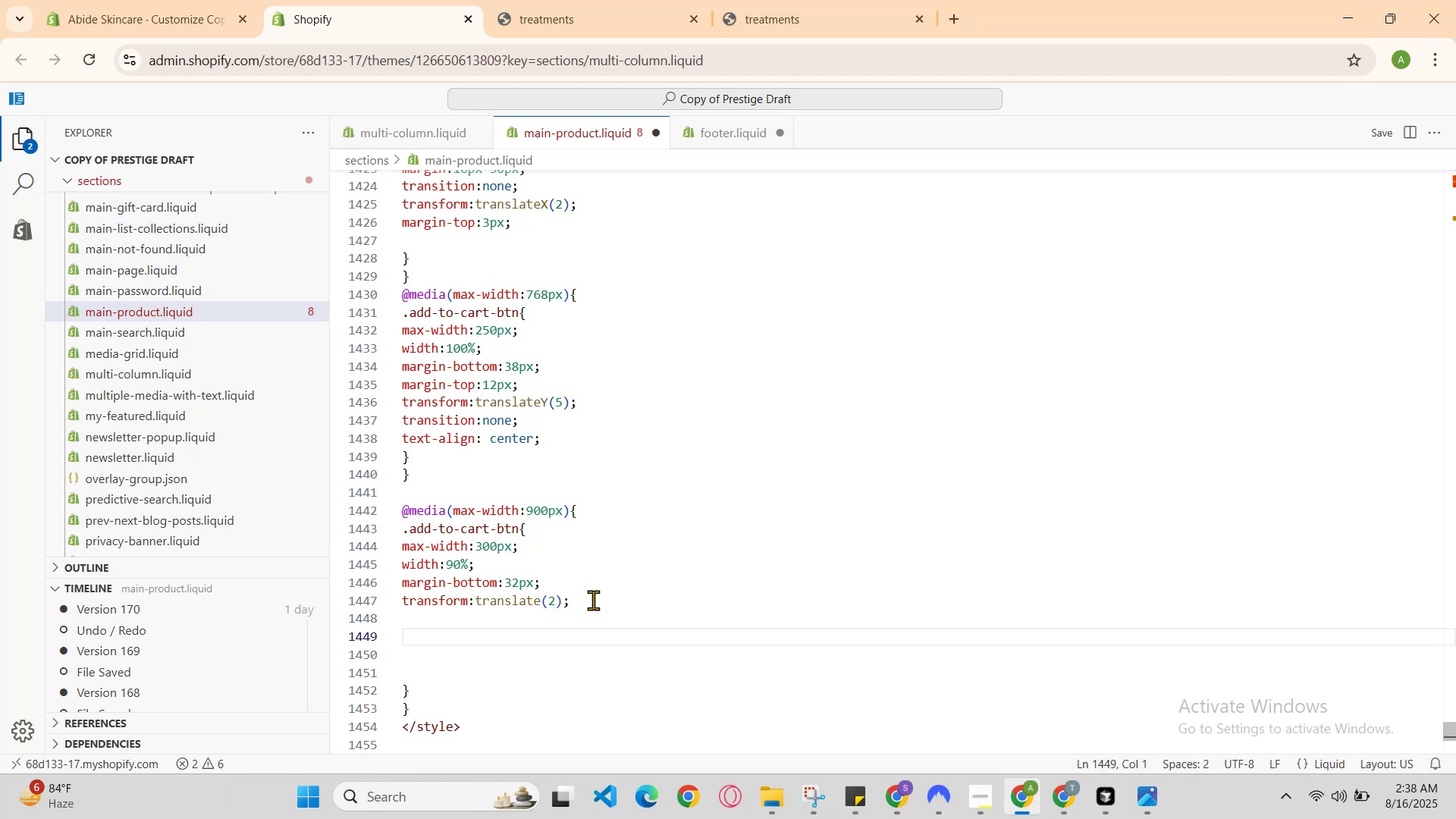 
key(ArrowUp)
 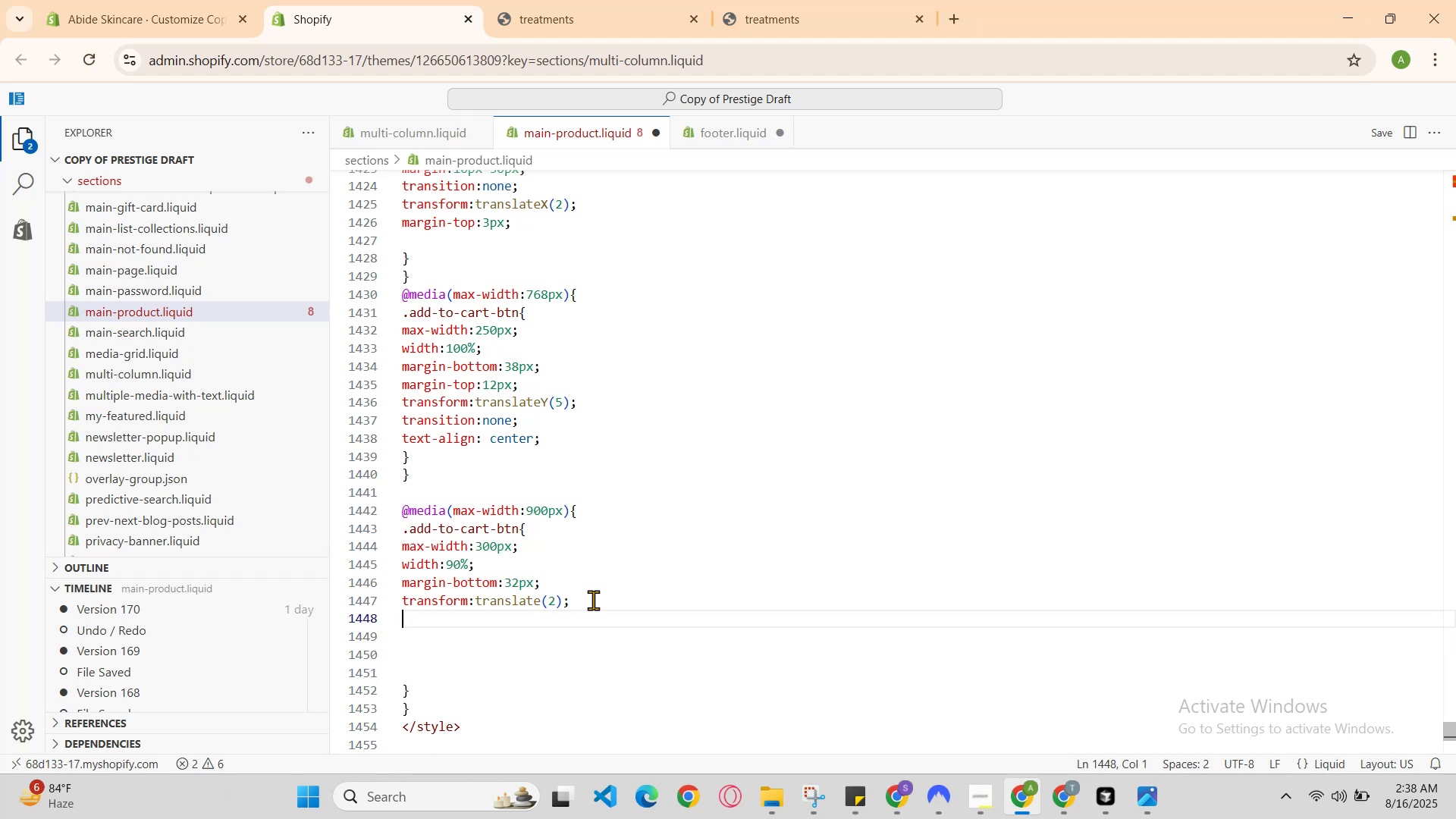 
type(text-wl)
key(Backspace)
key(Backspace)
type(ali)
 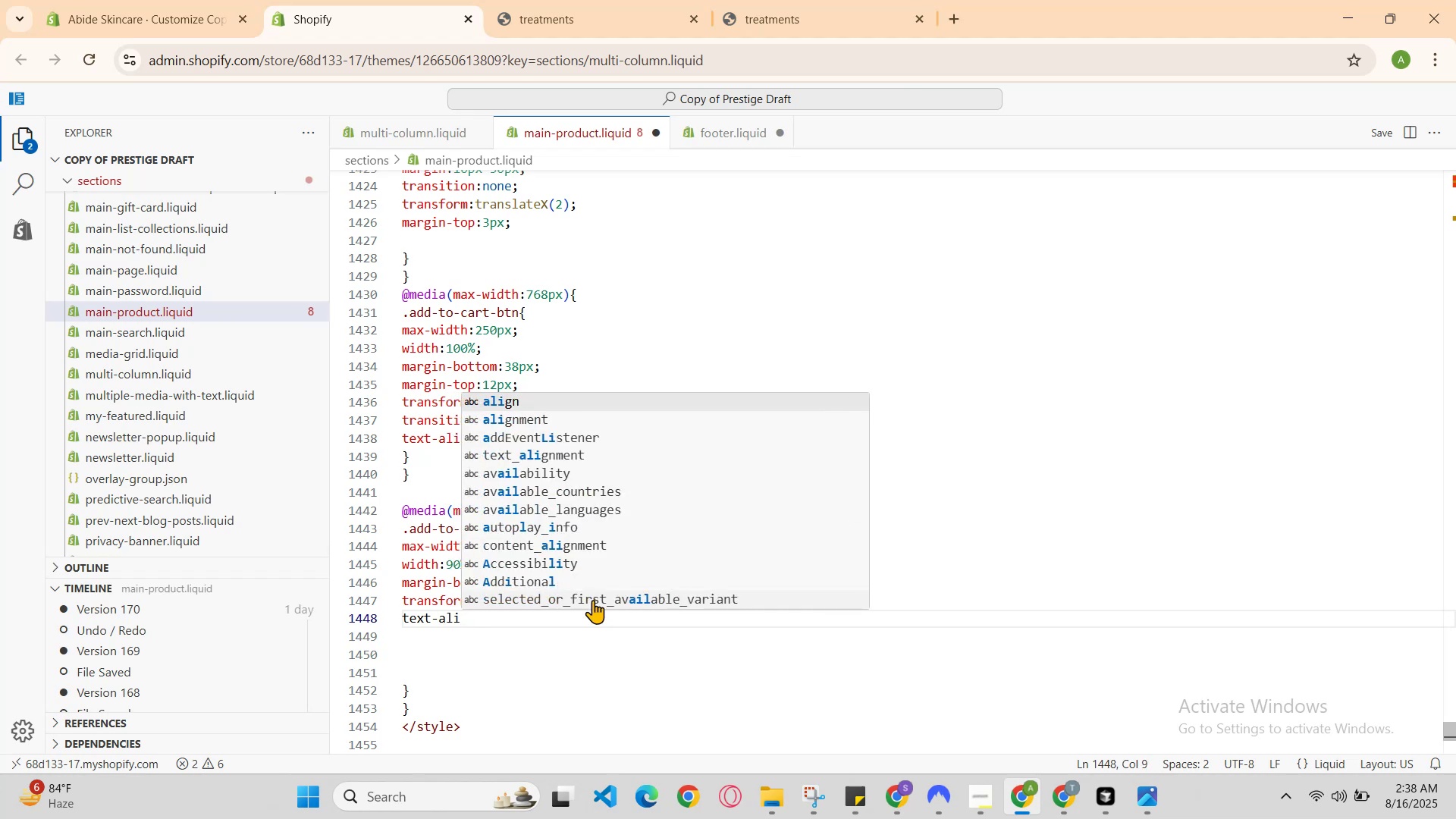 
key(Enter)
 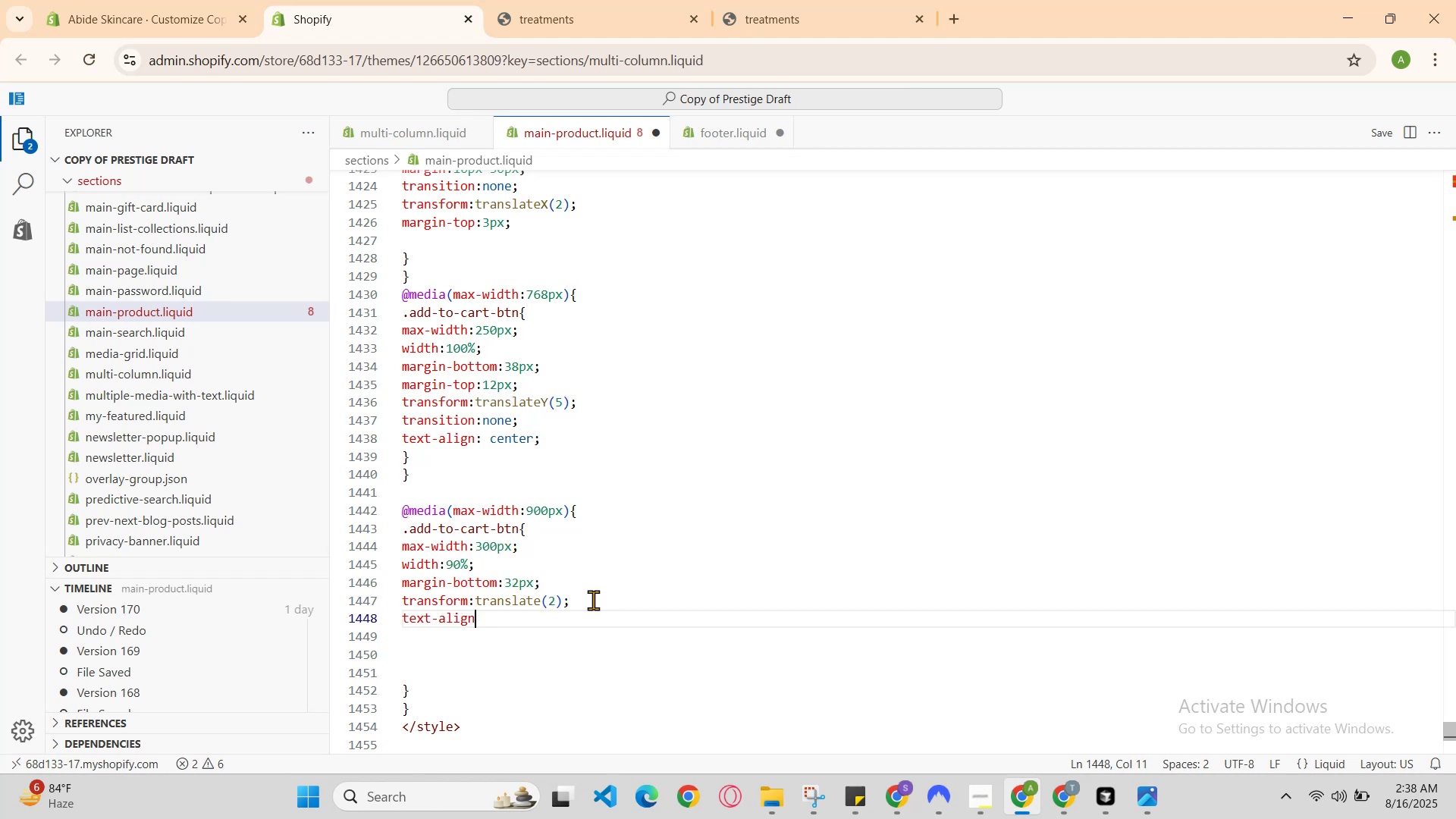 
type(:100)
key(Backspace)
key(Backspace)
key(Backspace)
type(center )
key(Backspace)
type(;)
 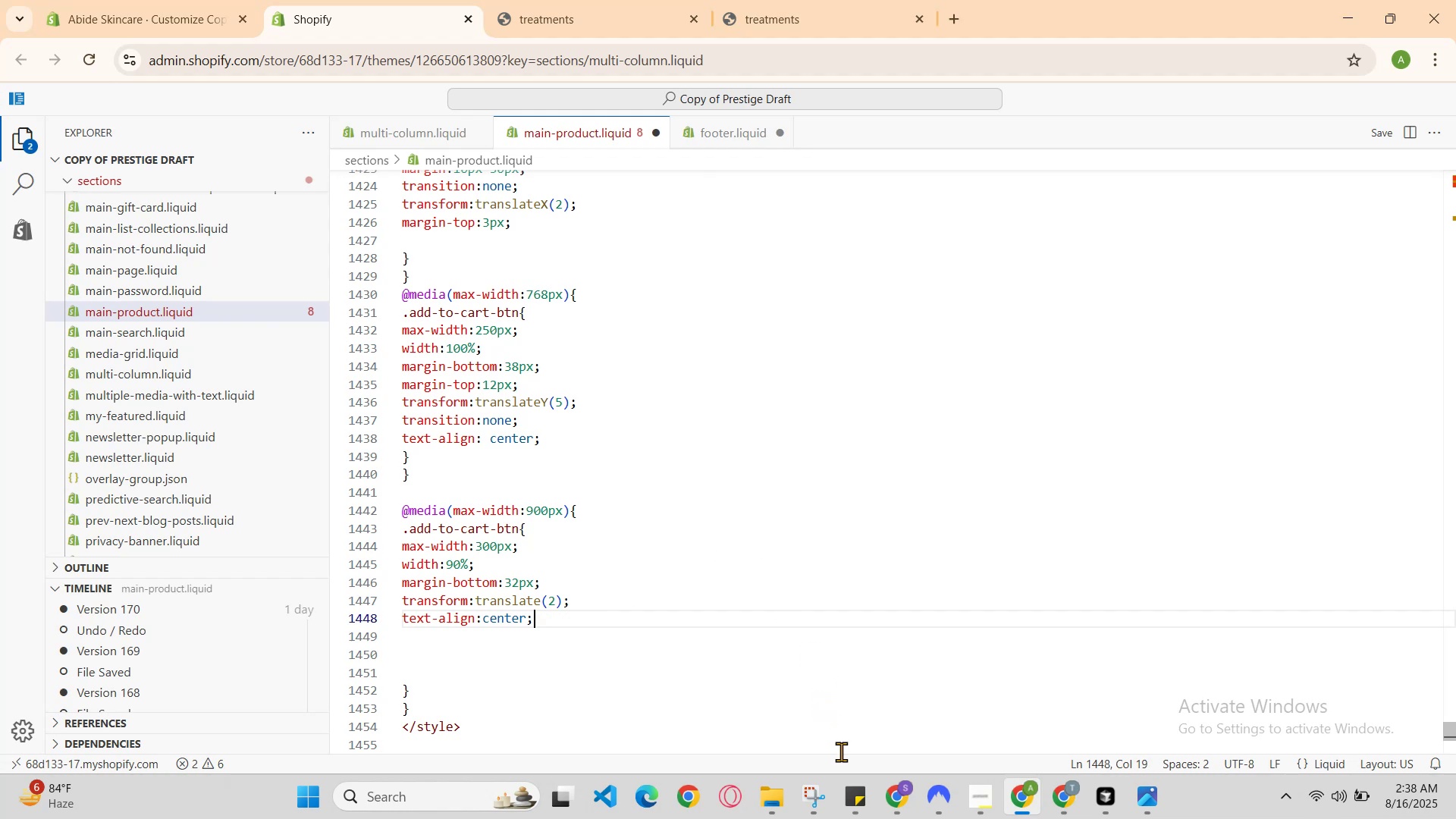 
left_click([889, 786])
 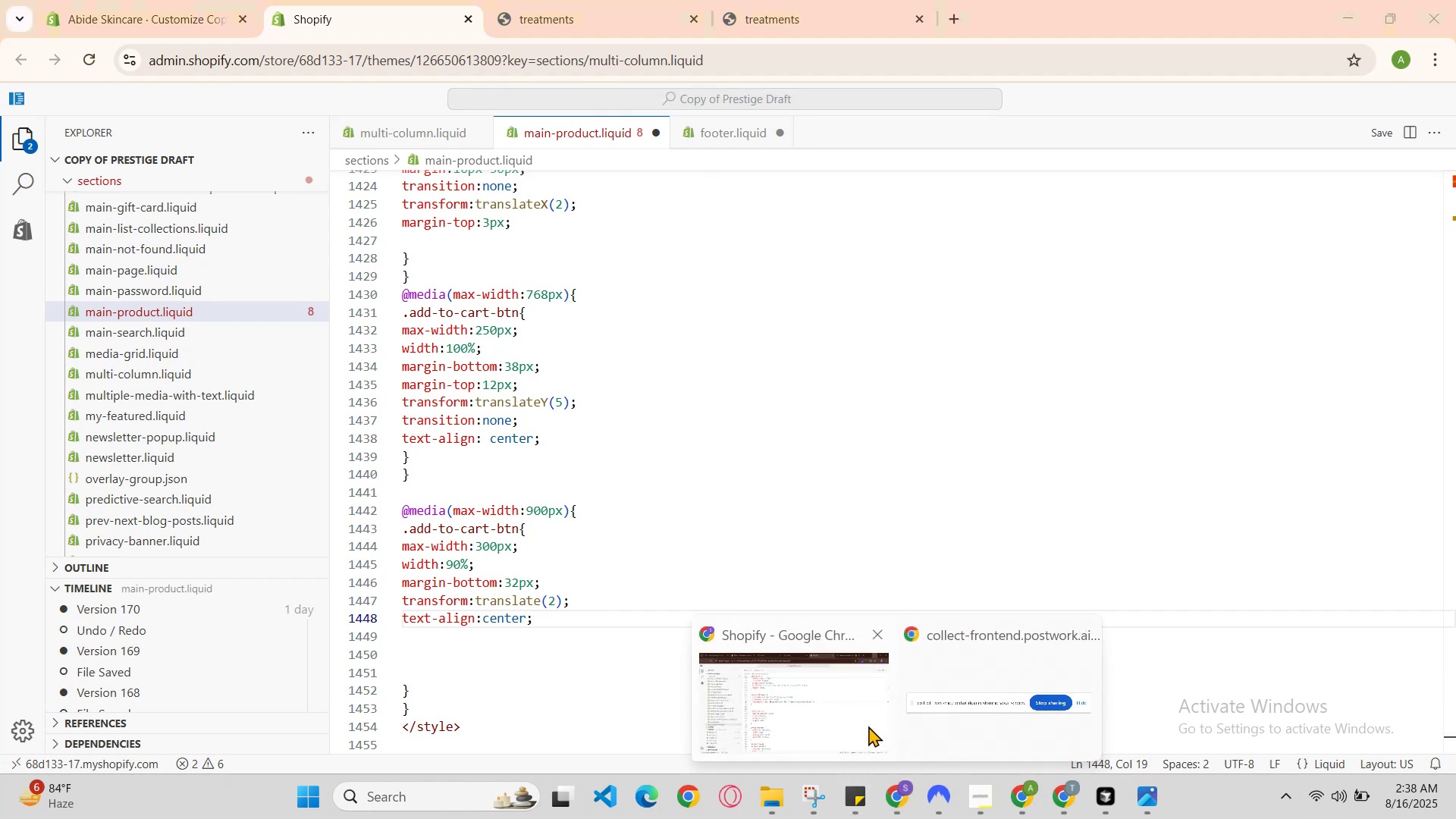 
left_click([868, 726])
 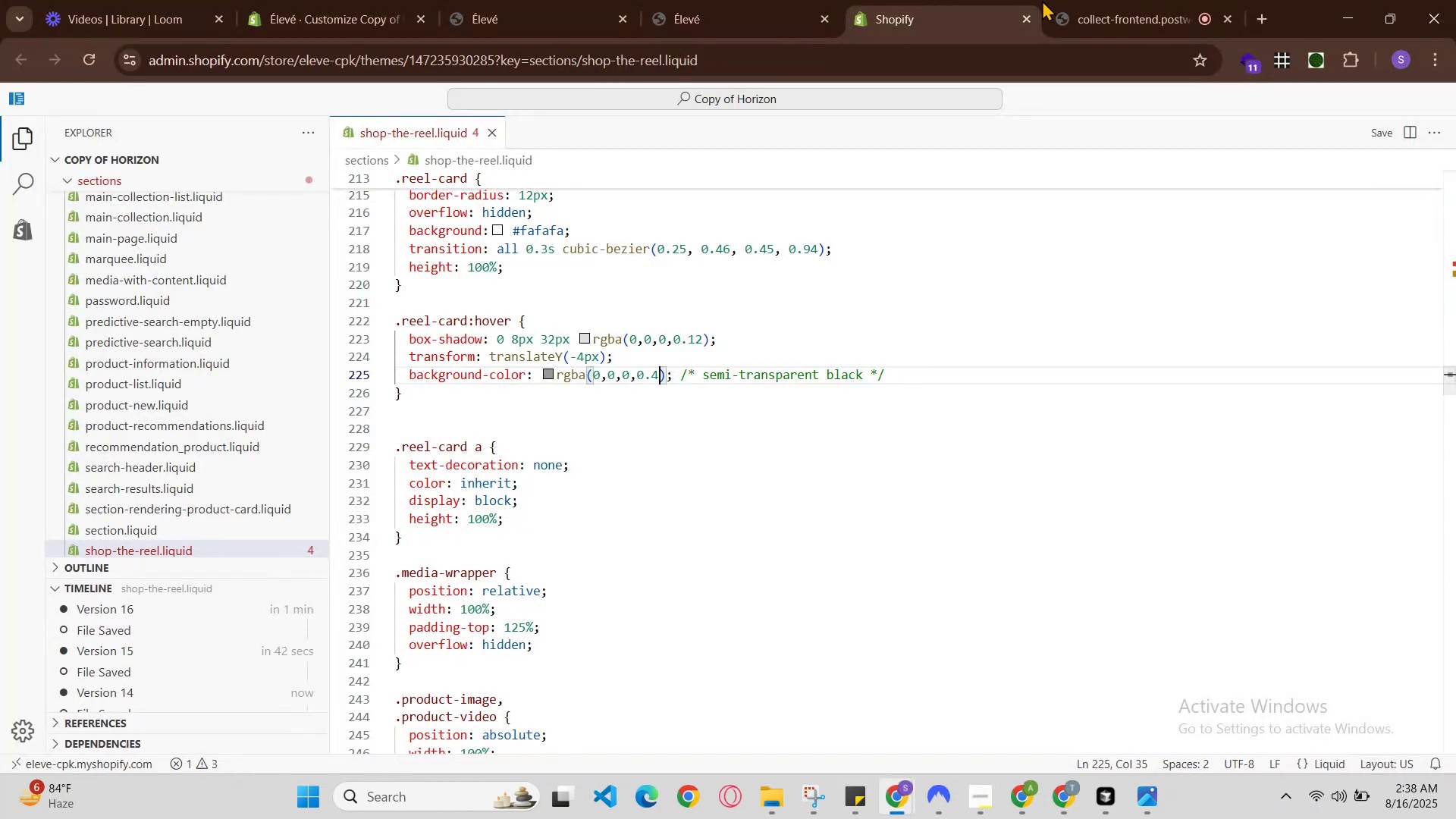 
left_click([1099, 0])
 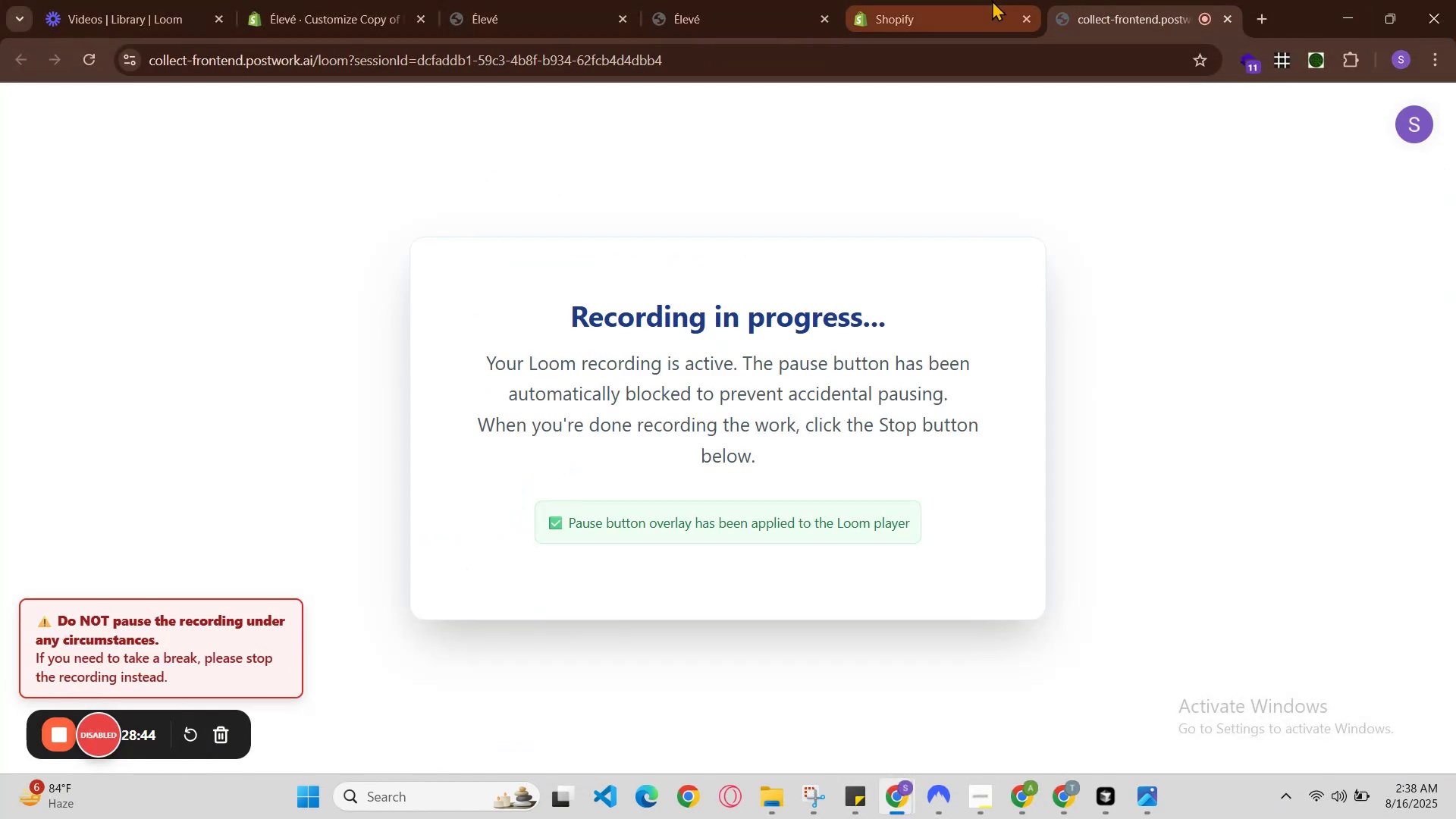 
left_click([983, 0])
 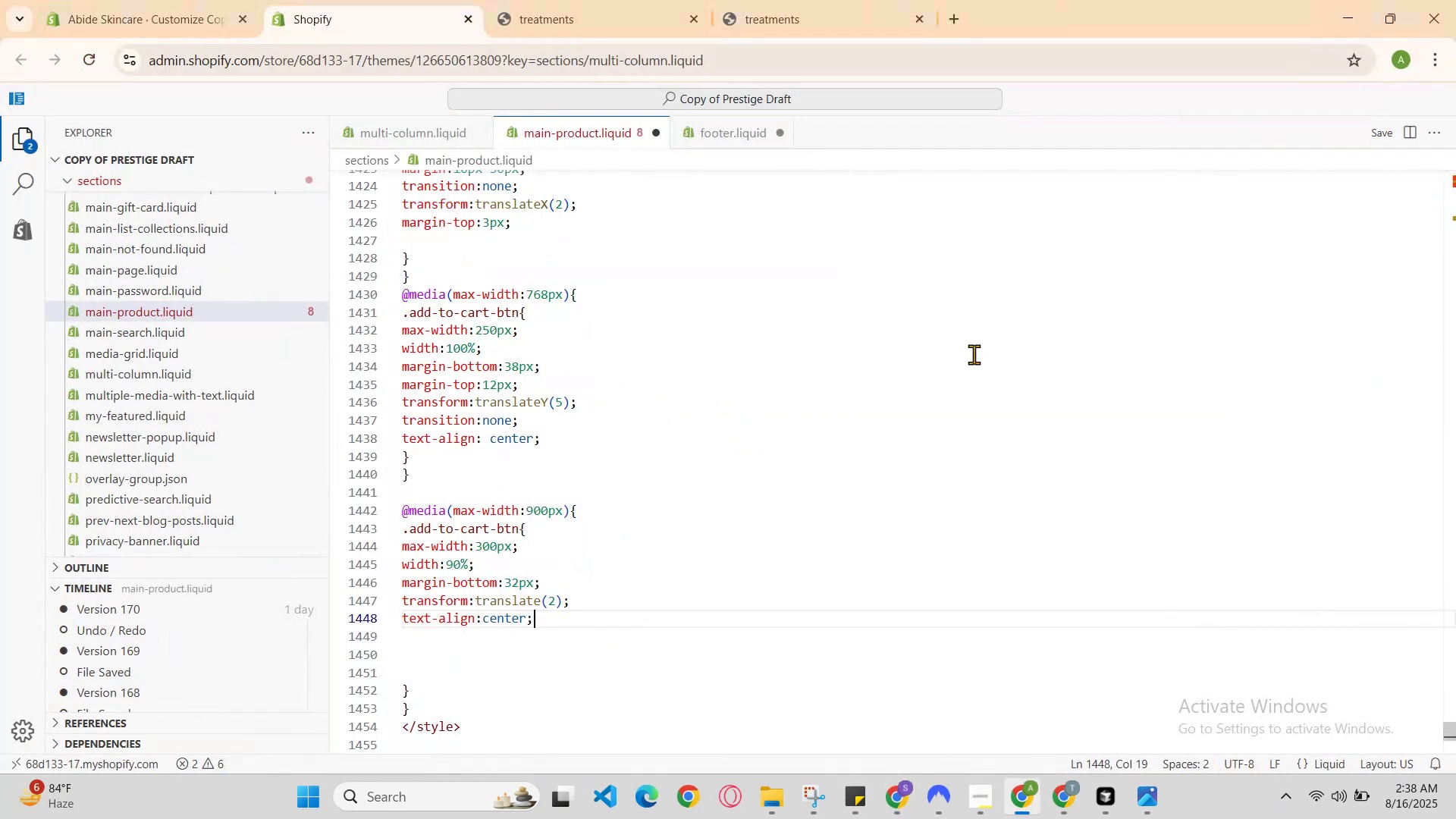 
left_click([647, 629])
 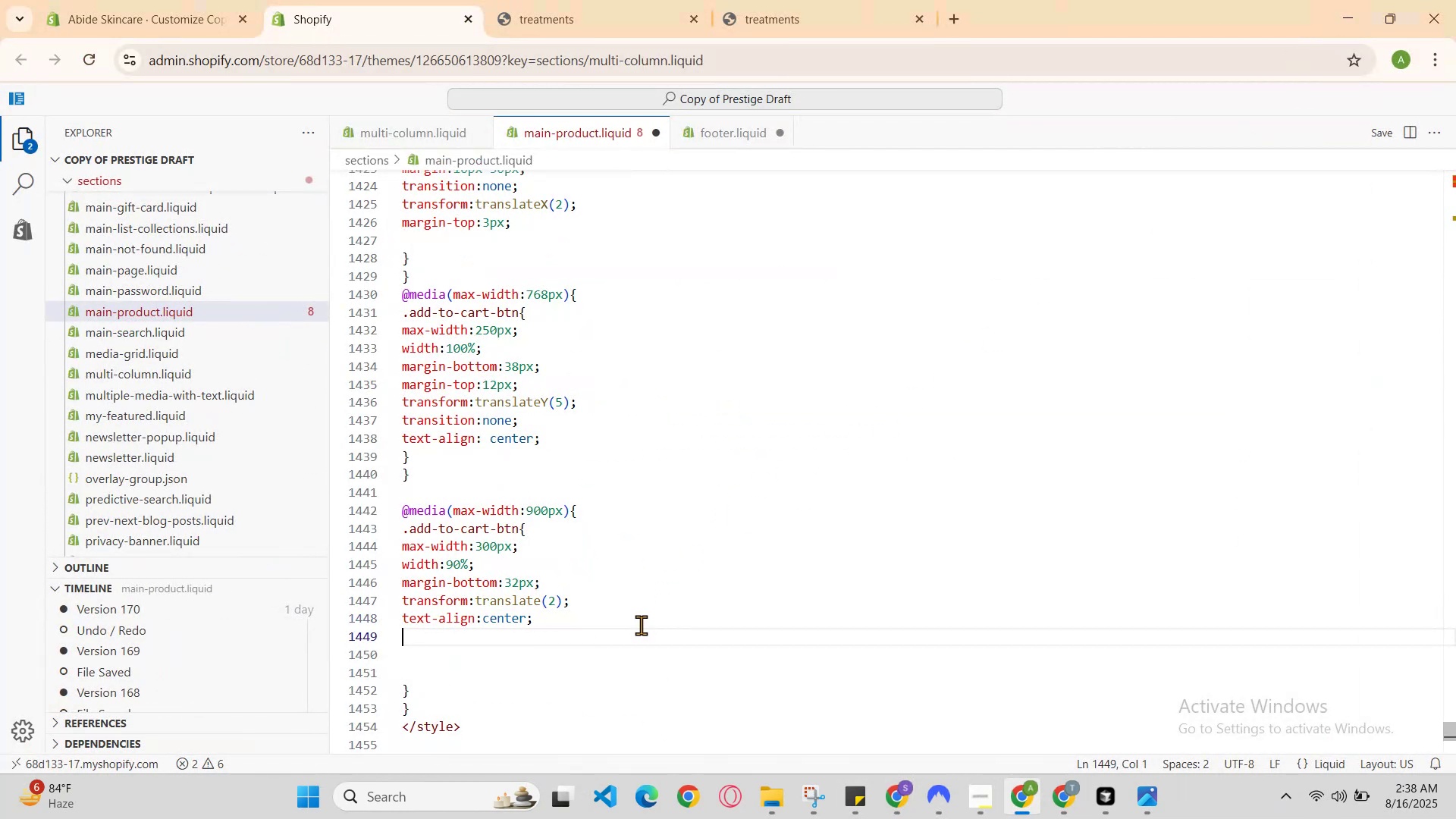 
left_click([641, 625])
 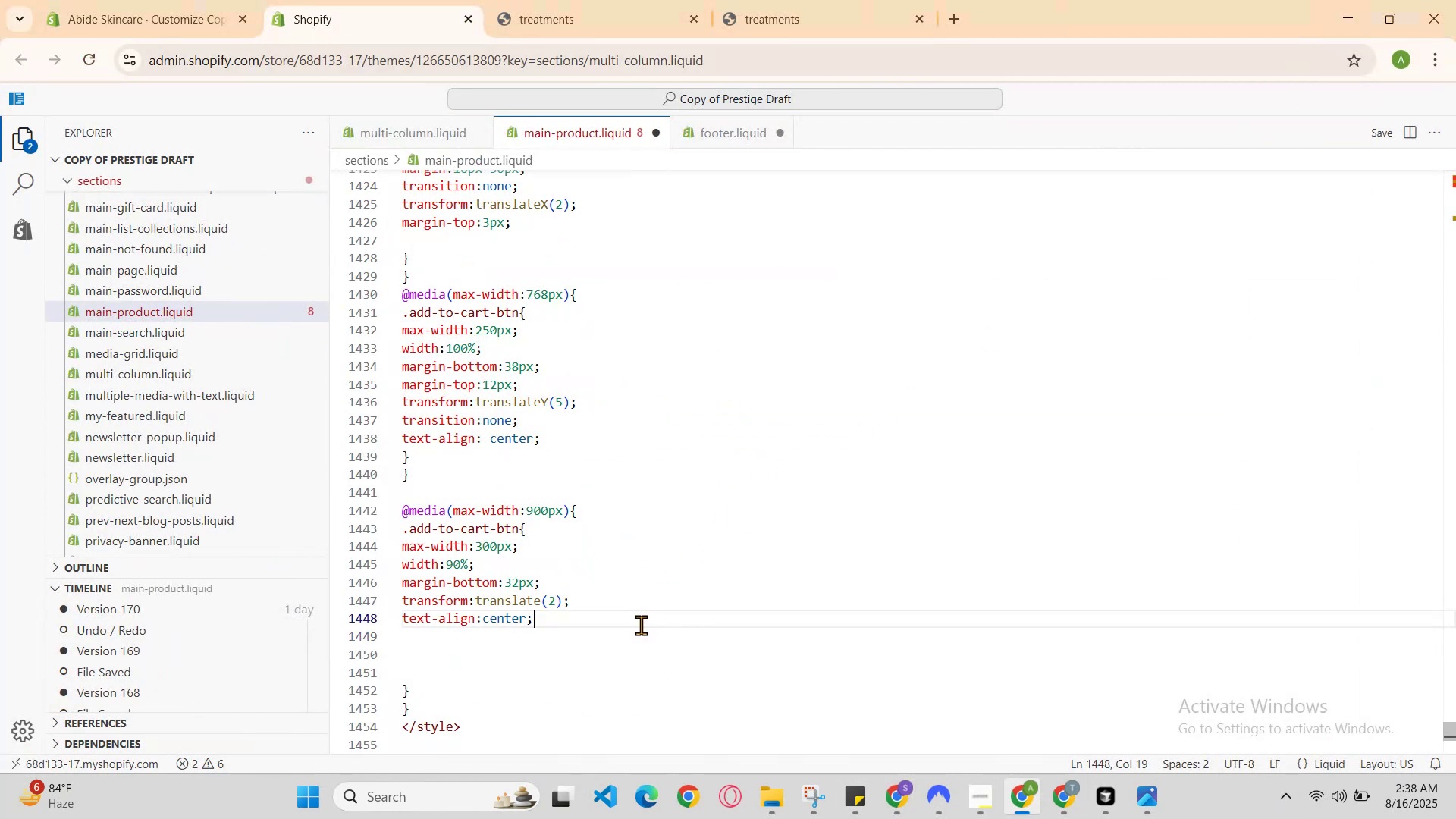 
key(ArrowUp)
 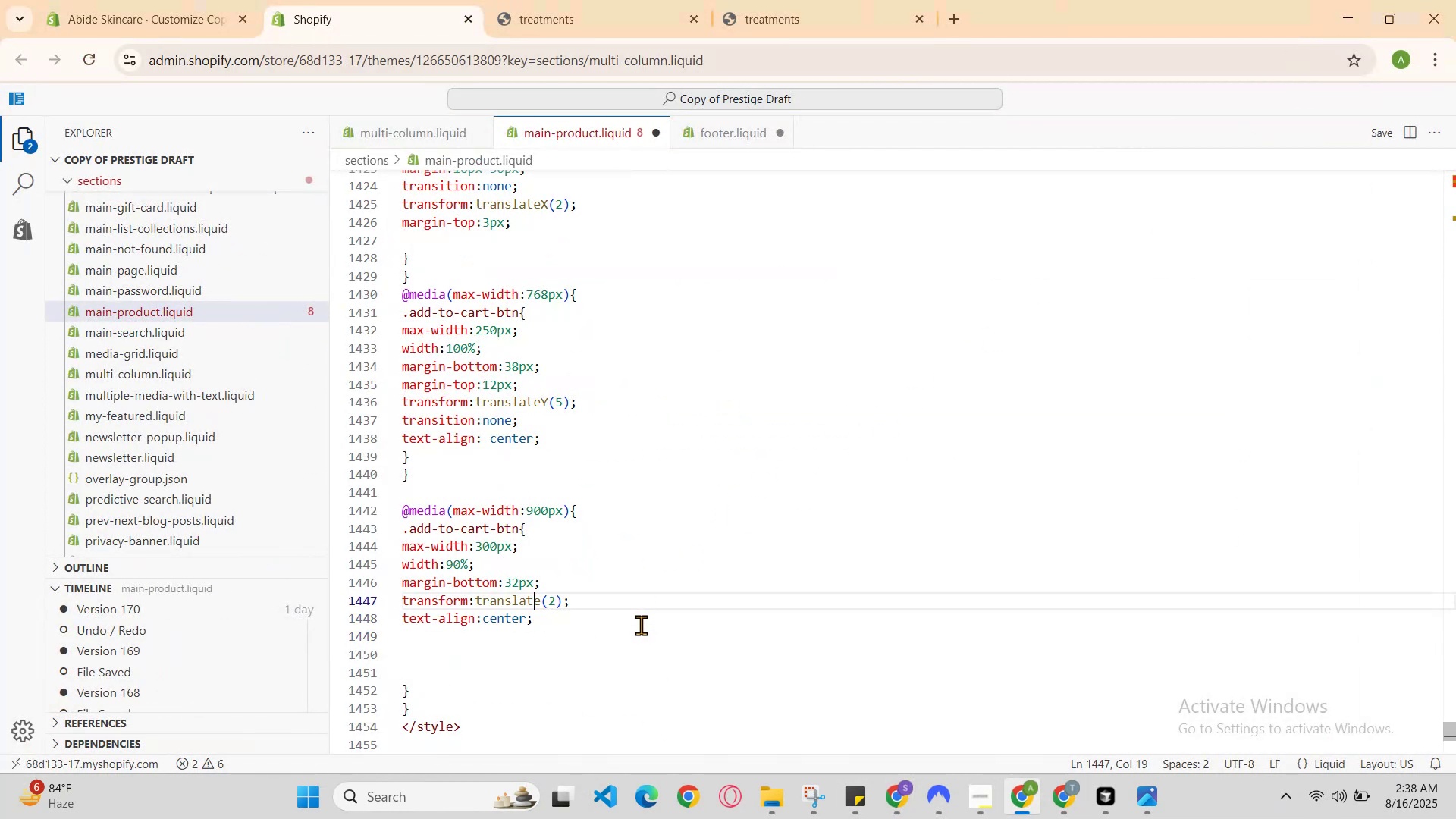 
key(ArrowDown)
 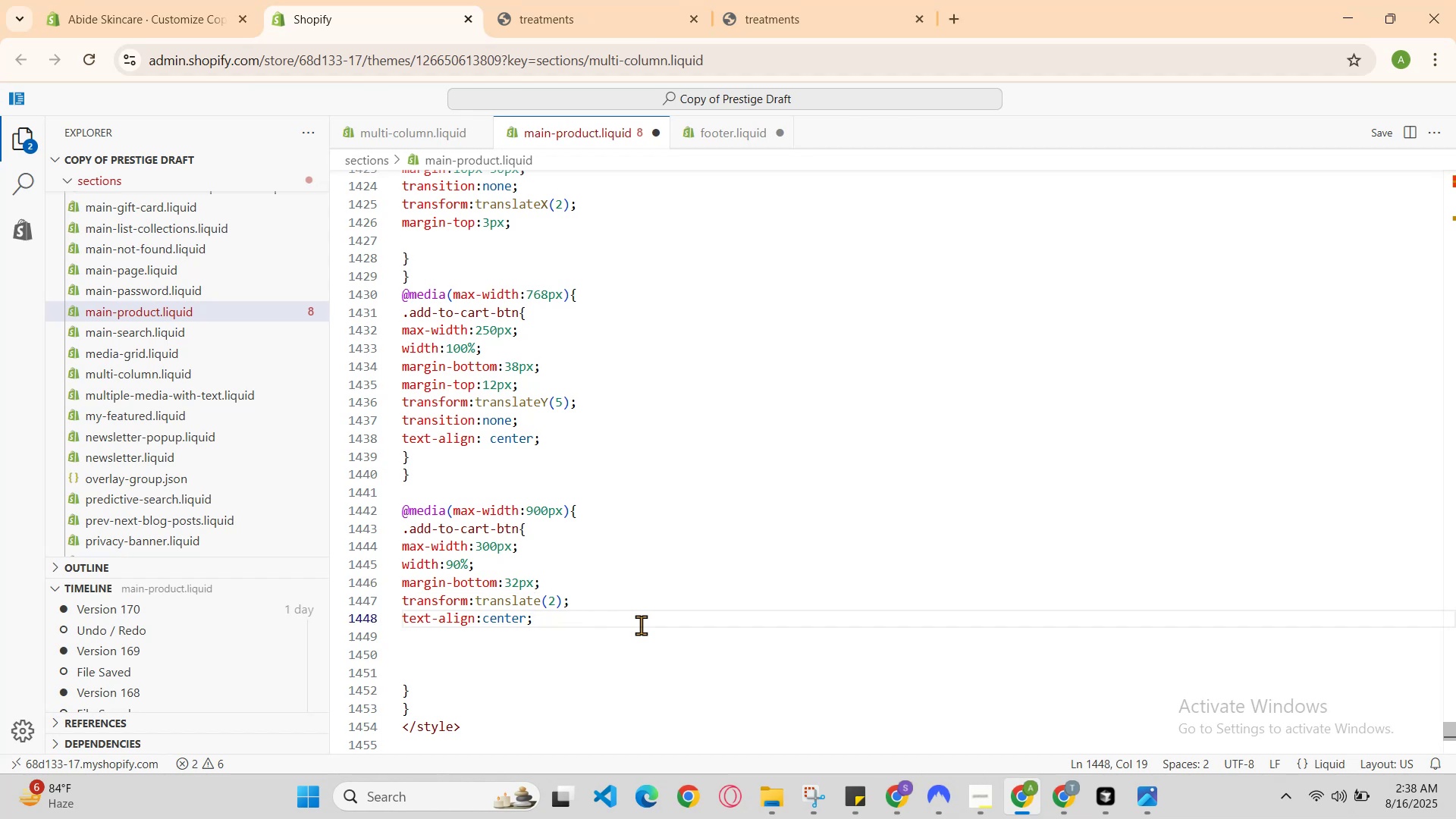 
key(ArrowUp)
 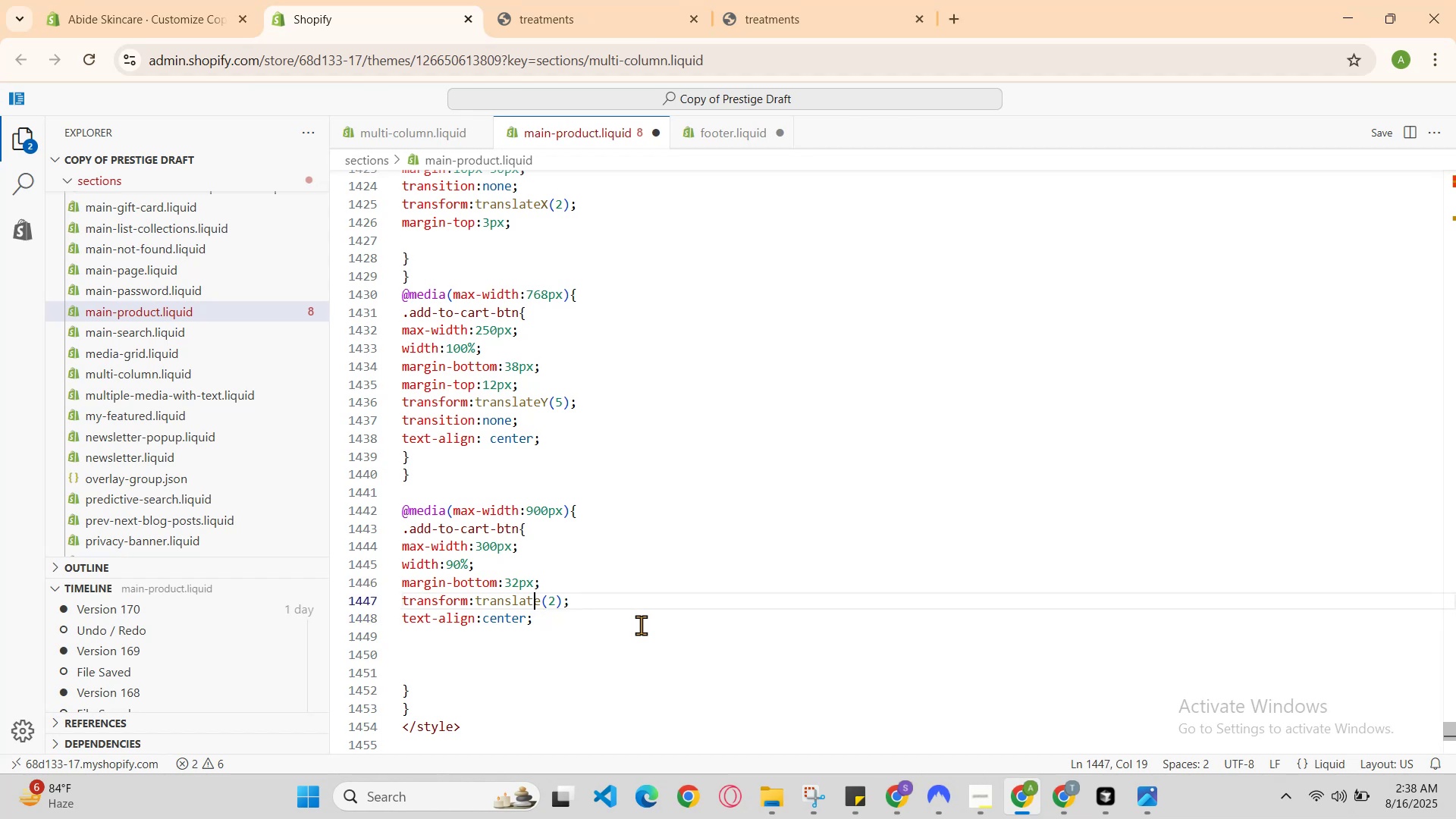 
key(ArrowLeft)
 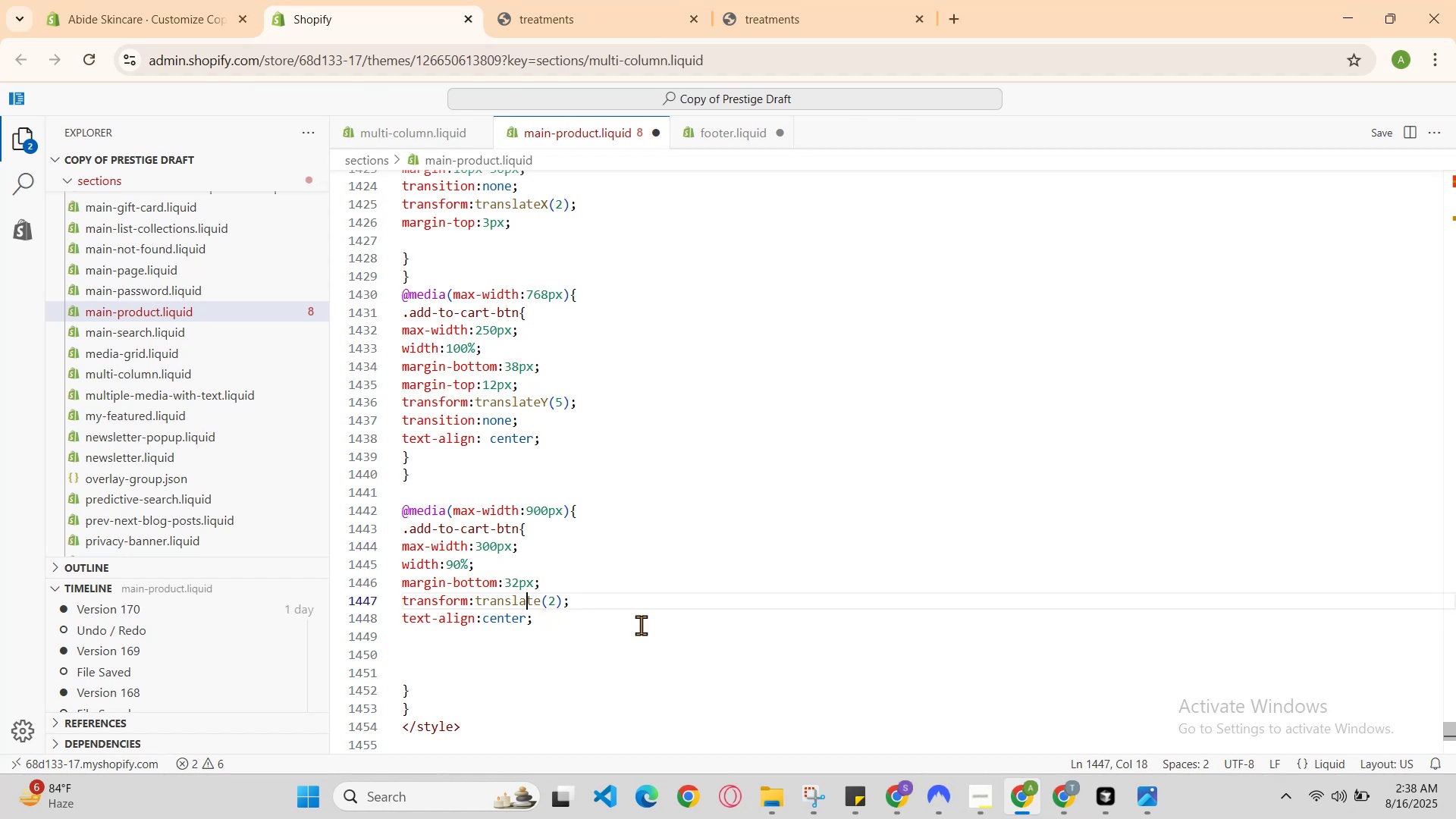 
key(ArrowDown)
 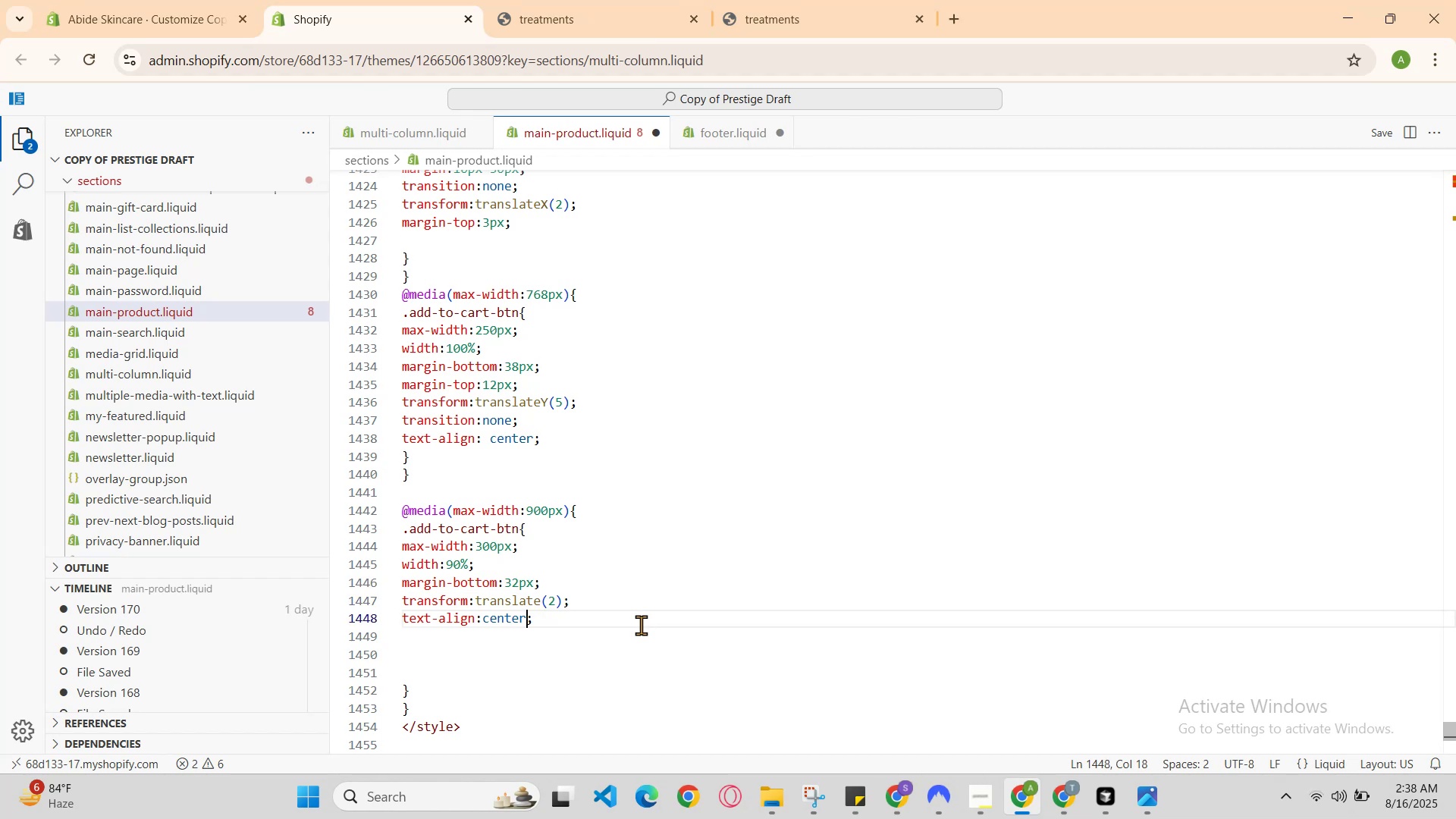 
key(ArrowLeft)
 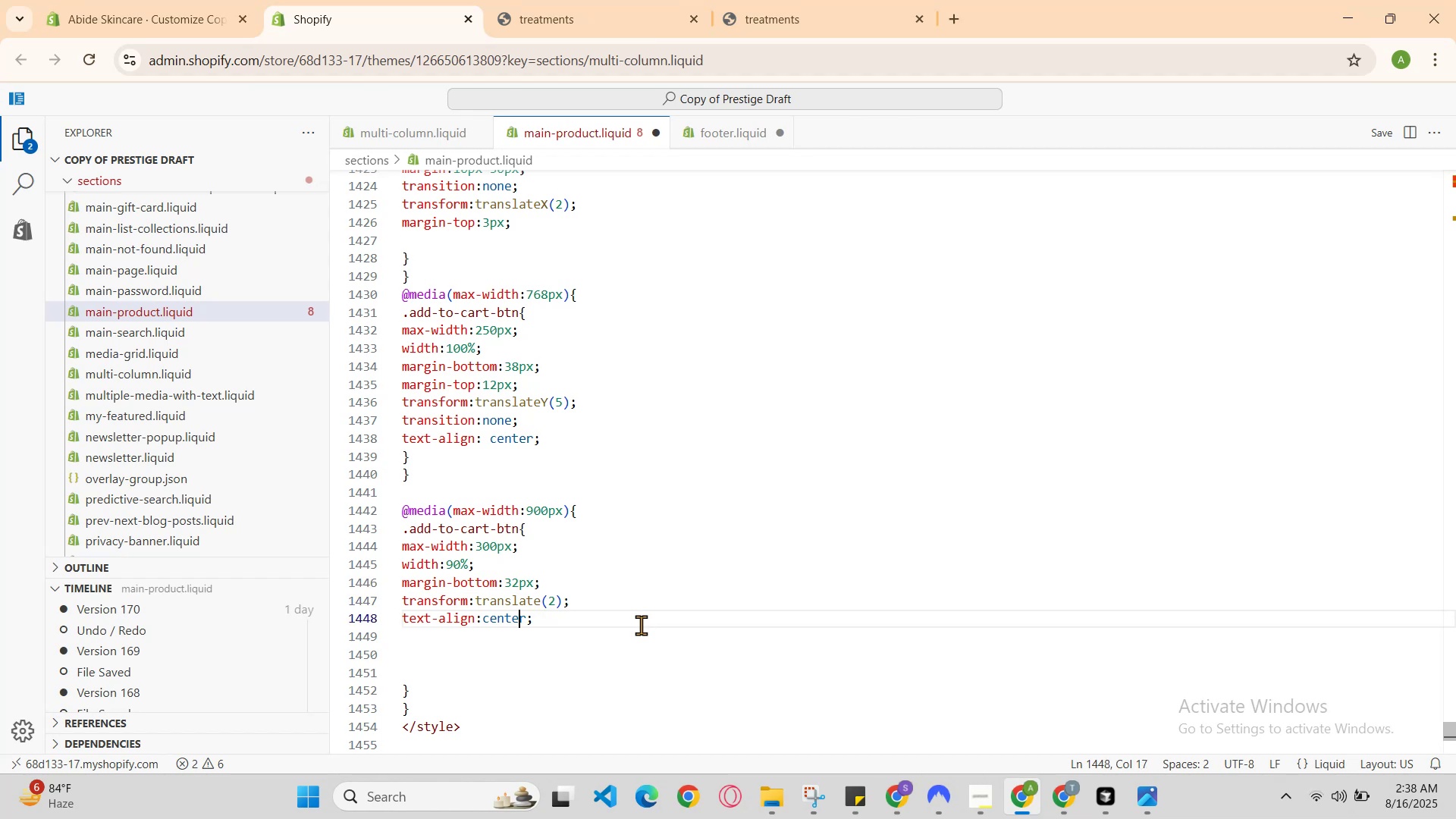 
key(ArrowDown)
 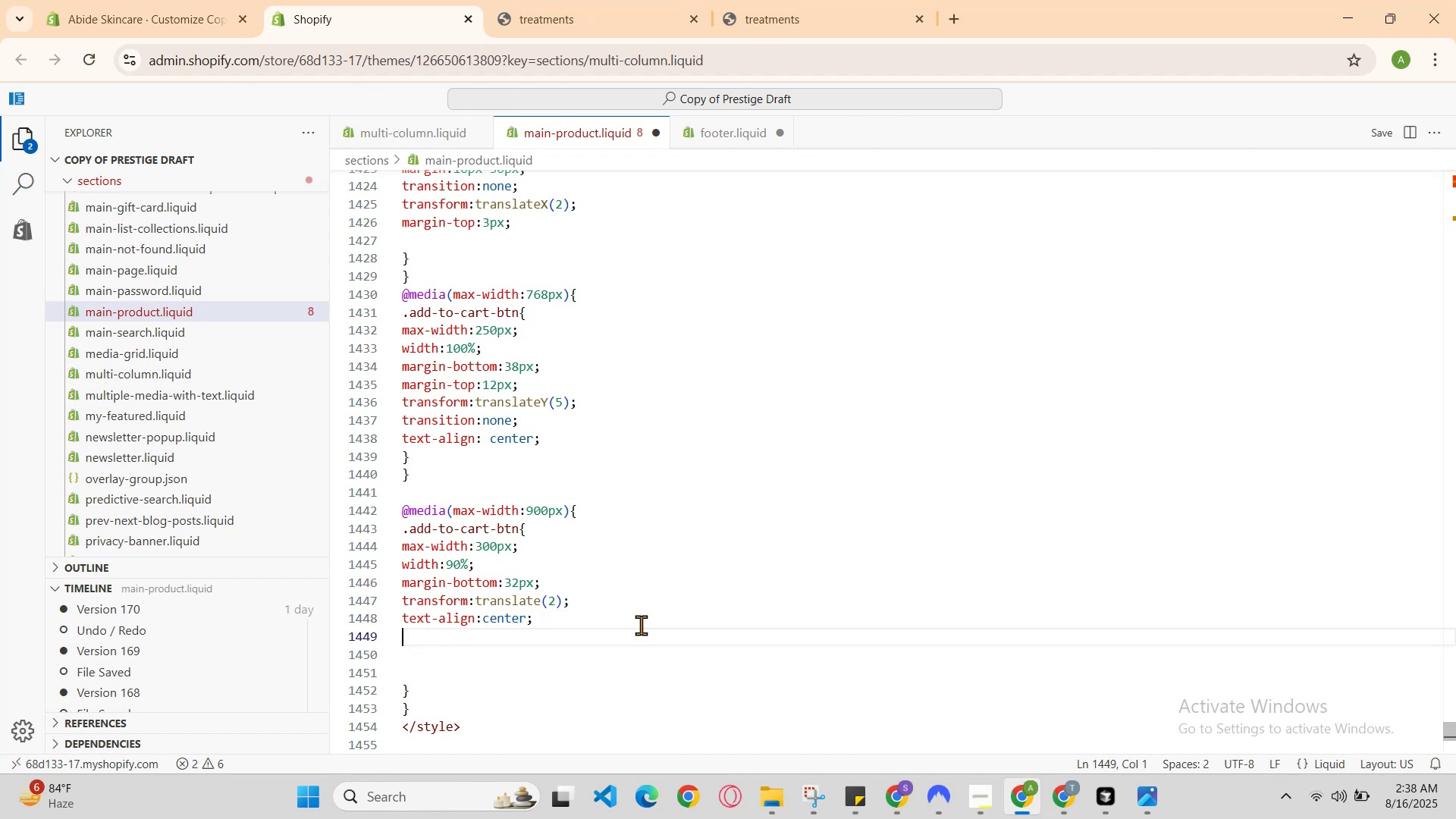 
key(ArrowDown)
 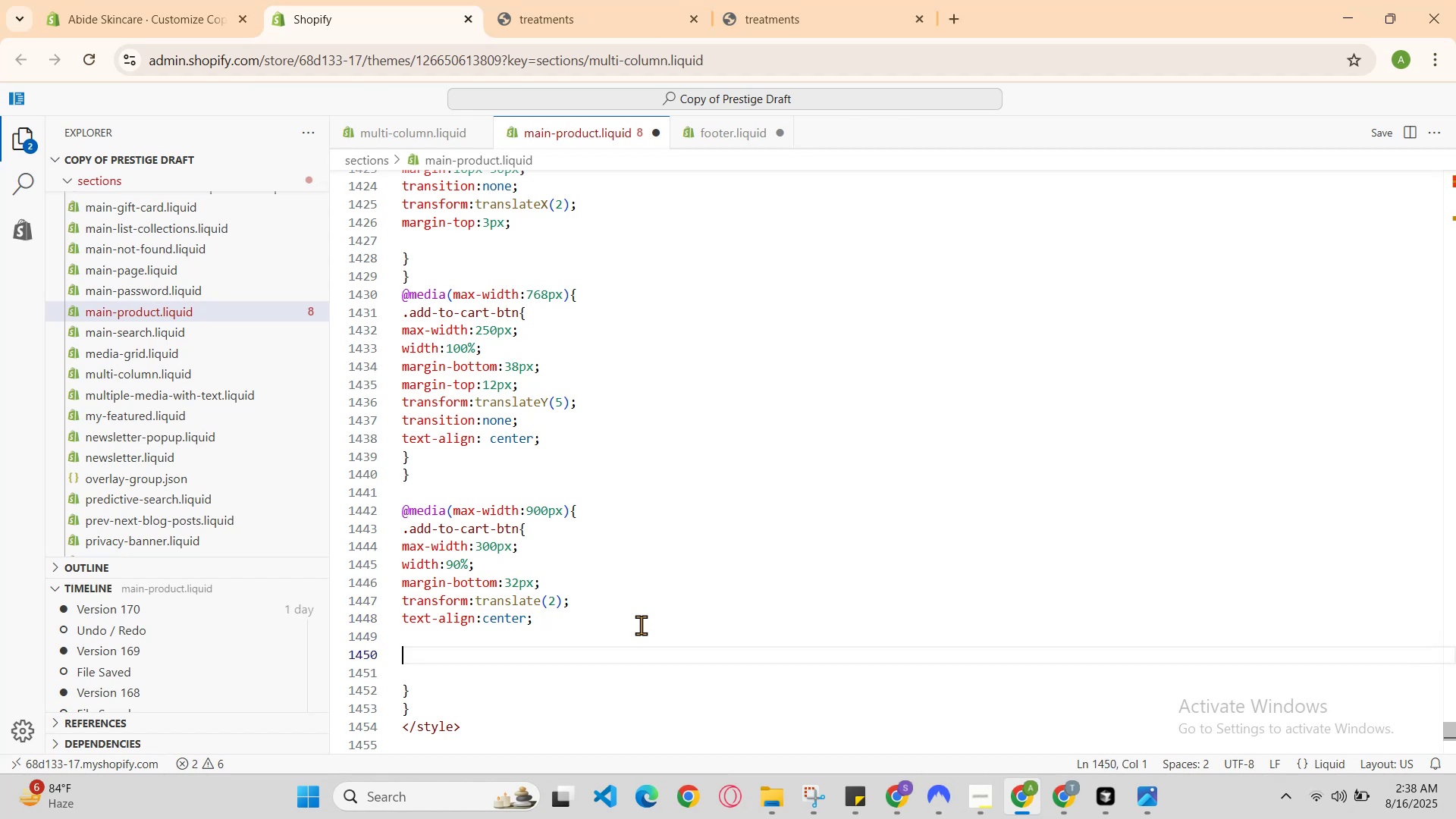 
key(ArrowUp)
 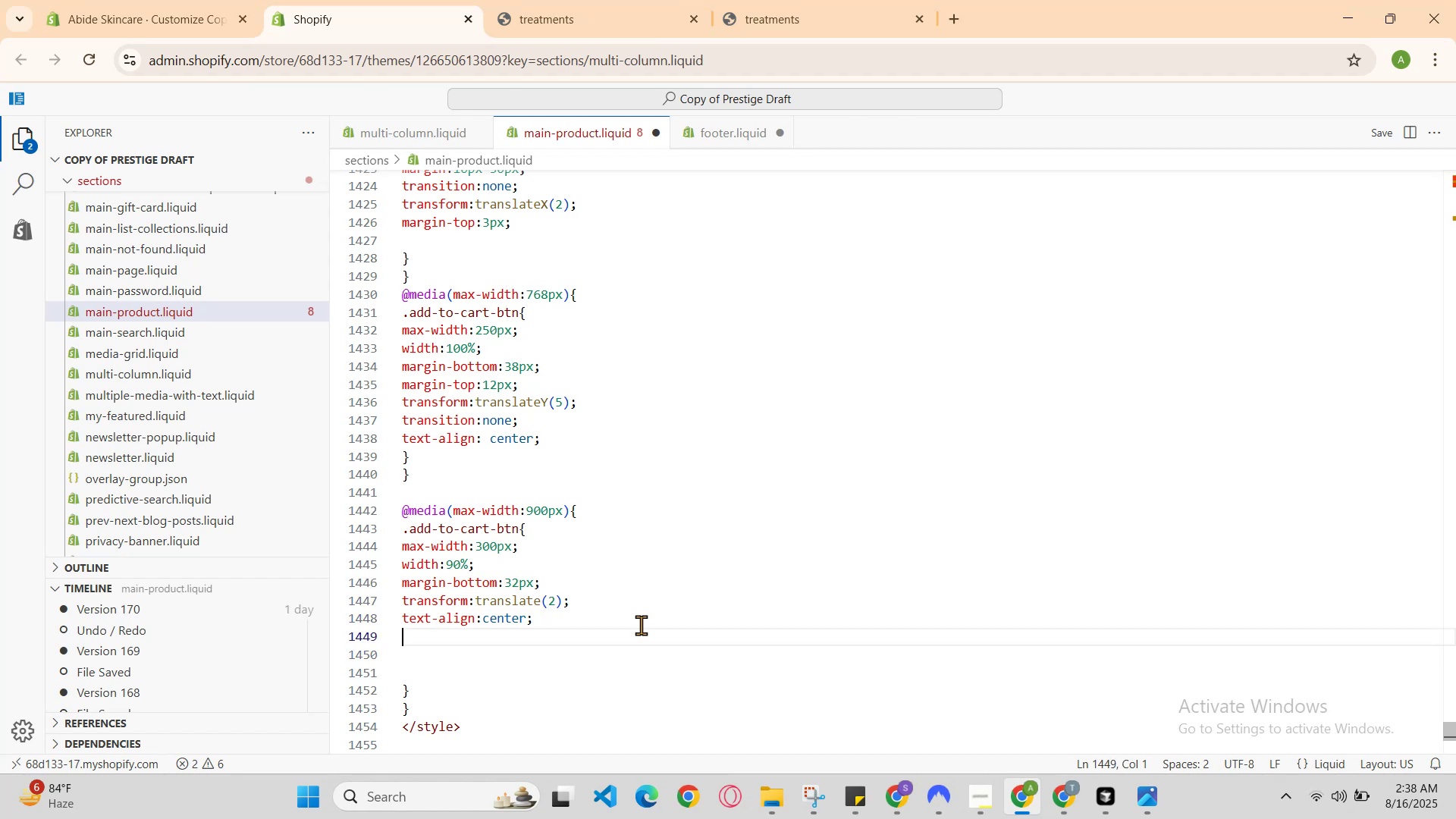 
key(ArrowRight)
 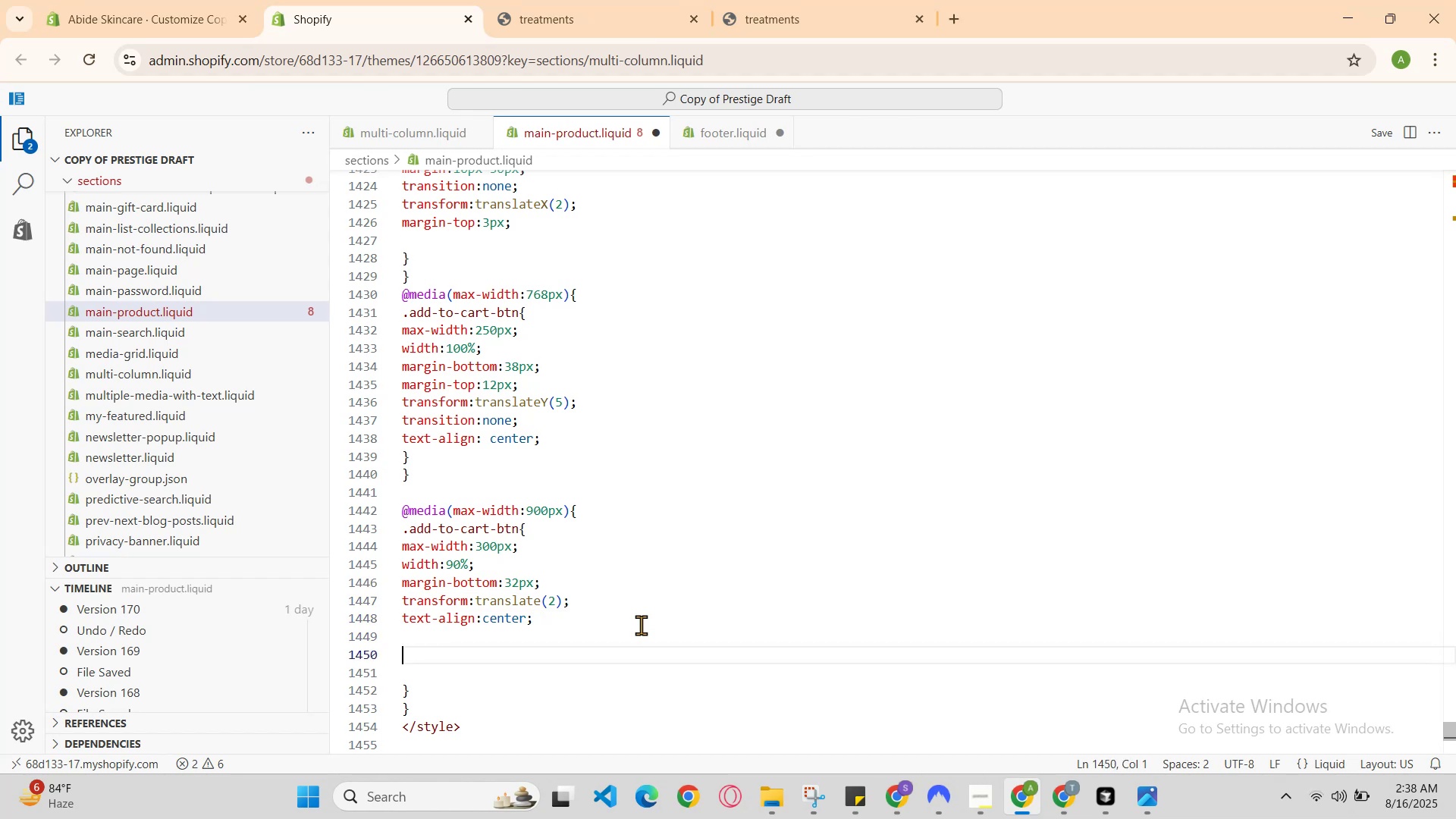 
key(ArrowRight)
 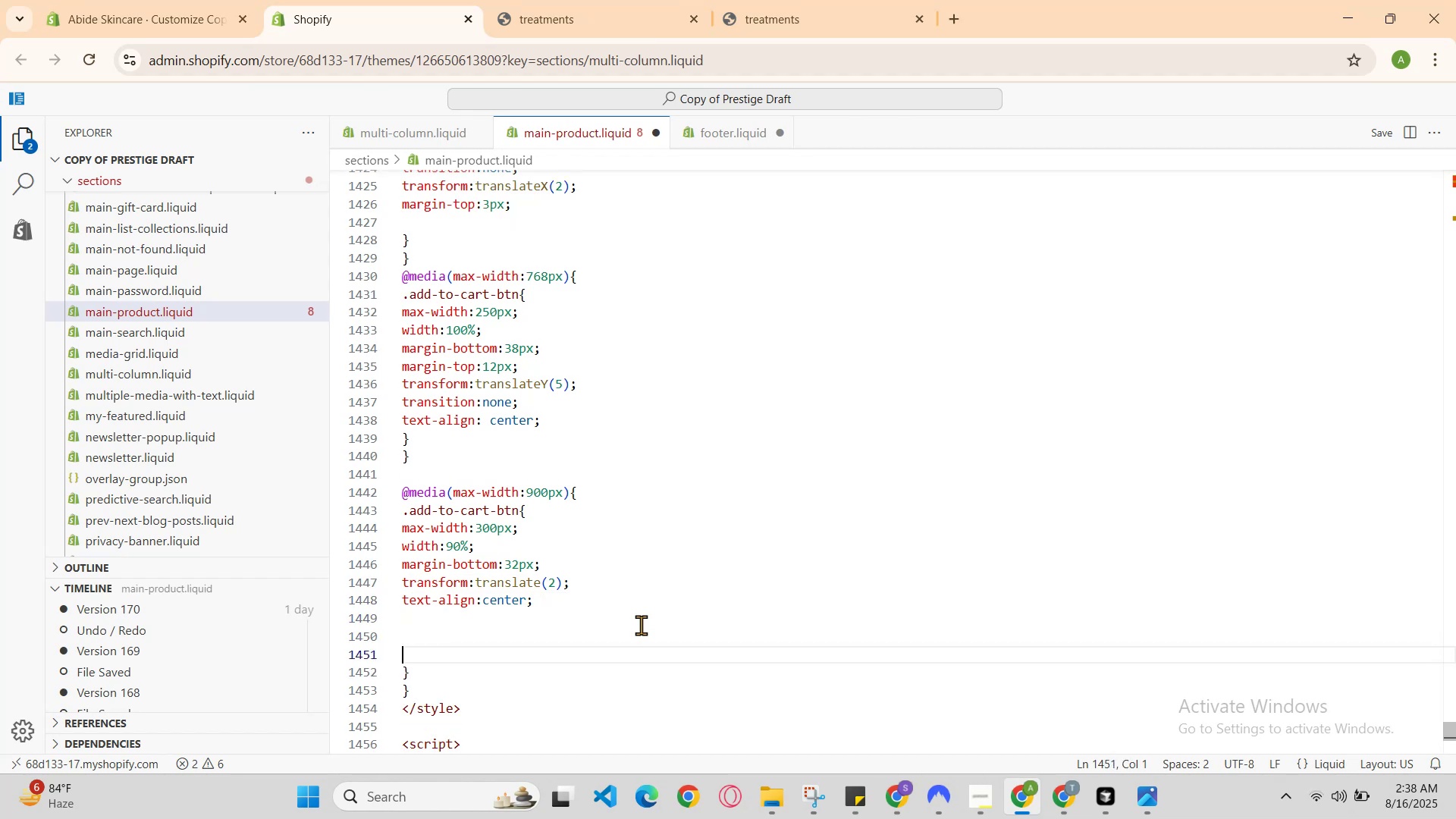 
key(ArrowUp)
 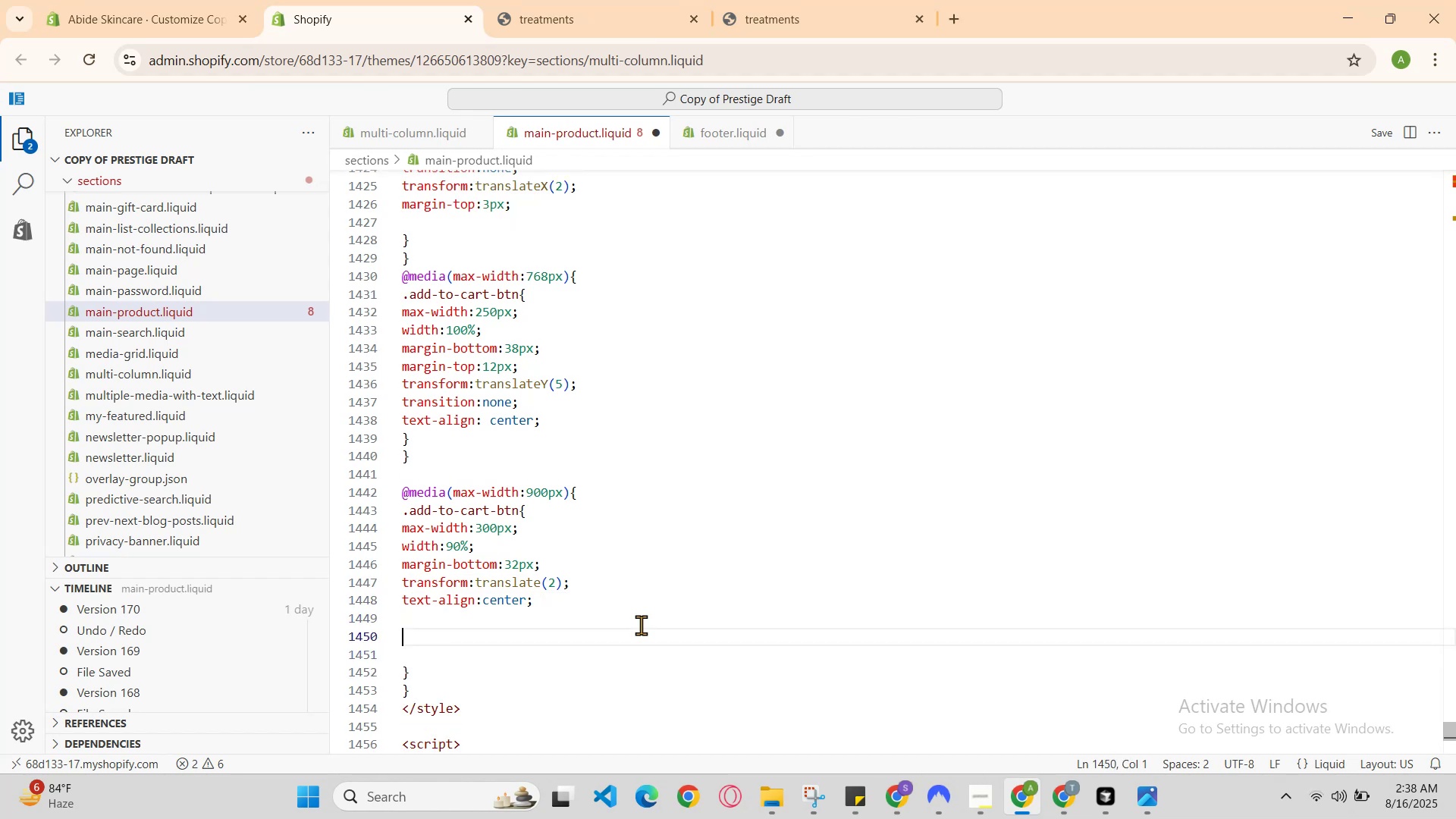 
key(ArrowUp)
 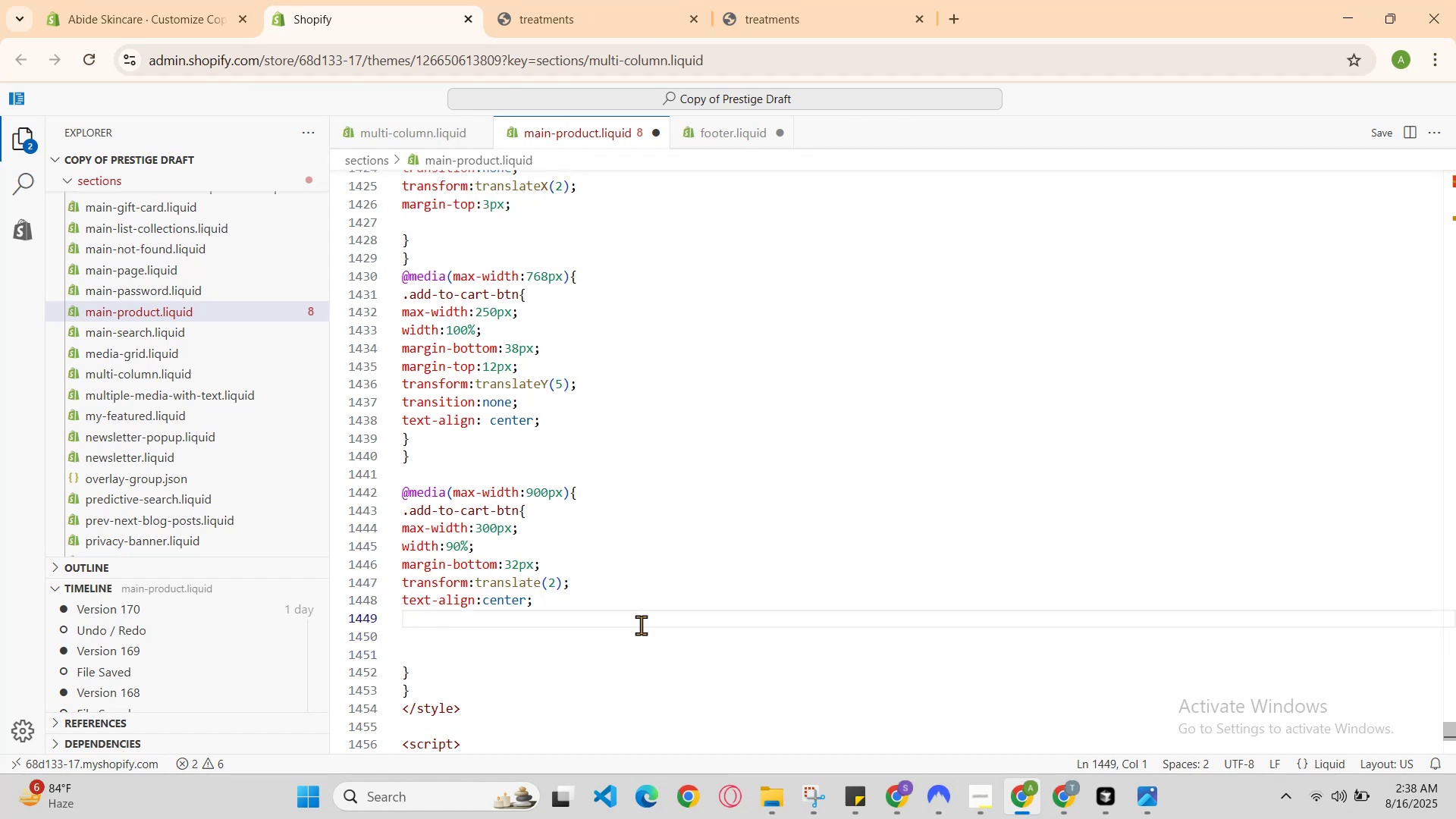 
key(ArrowUp)
 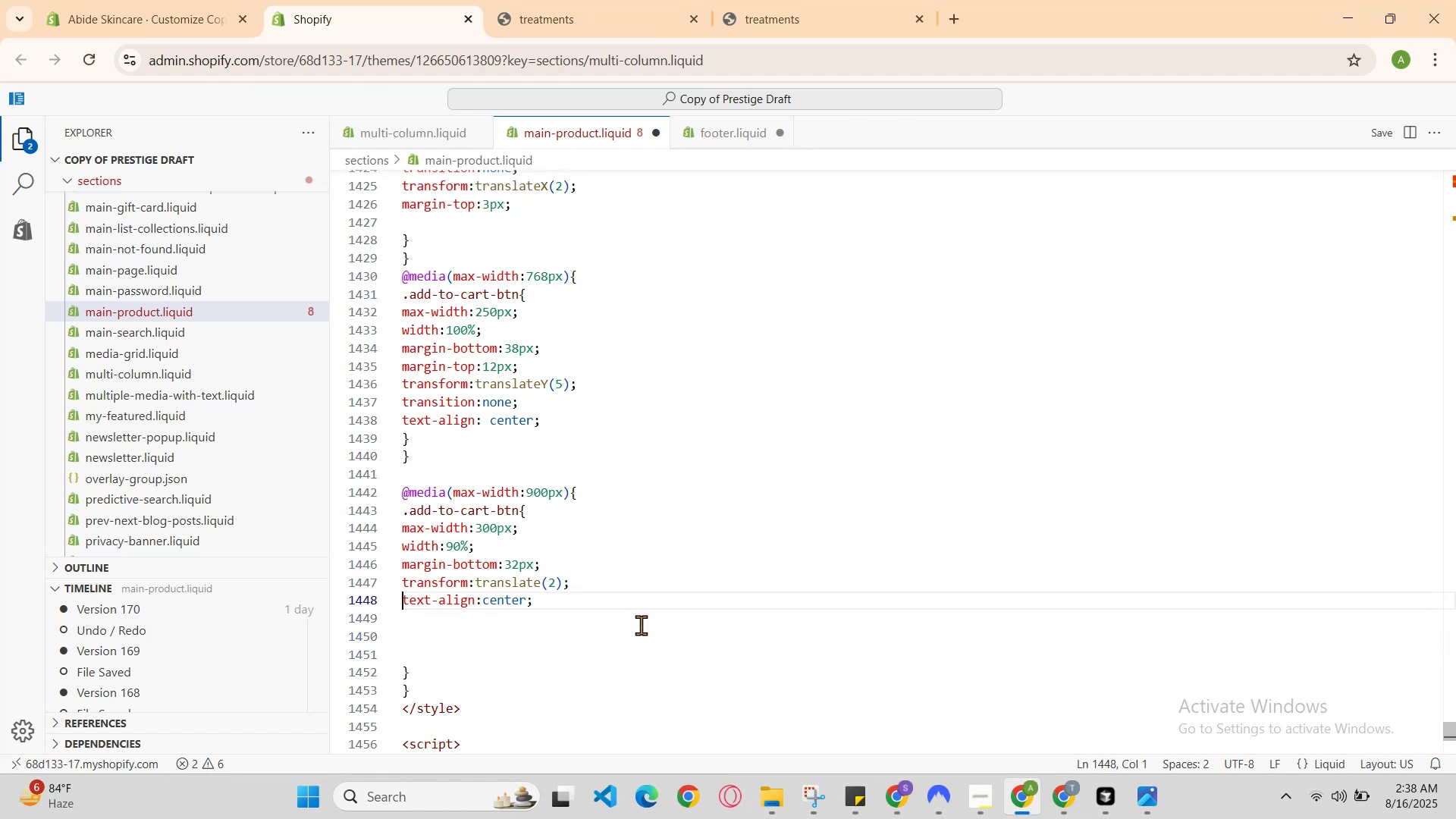 
key(ArrowDown)
 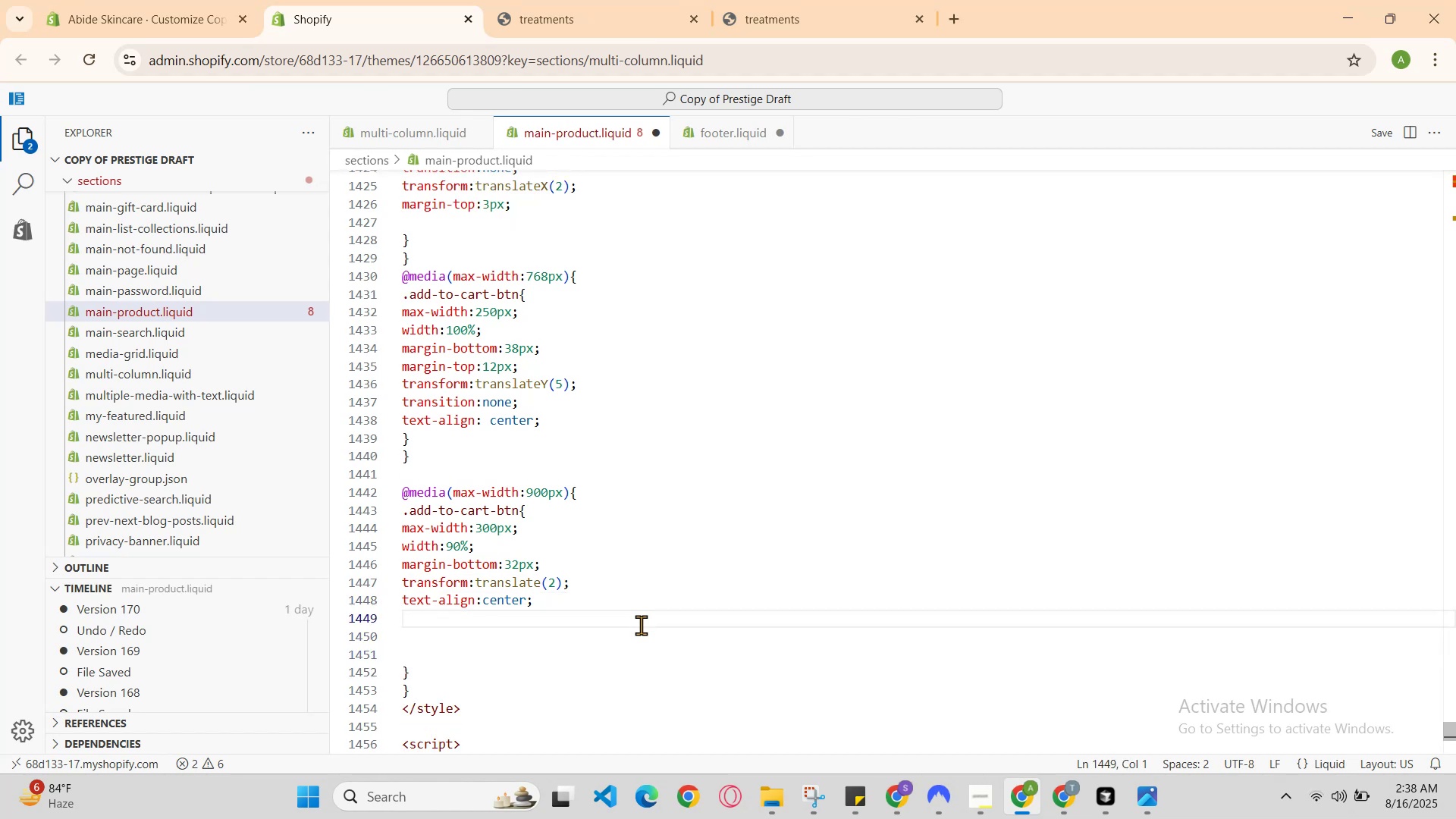 
type(trans)
key(Backspace)
type(sition: )
key(Backspace)
type( )
key(Backspace)
type( )
key(Backspace)
type(none )
key(Backspace)
type(;)
 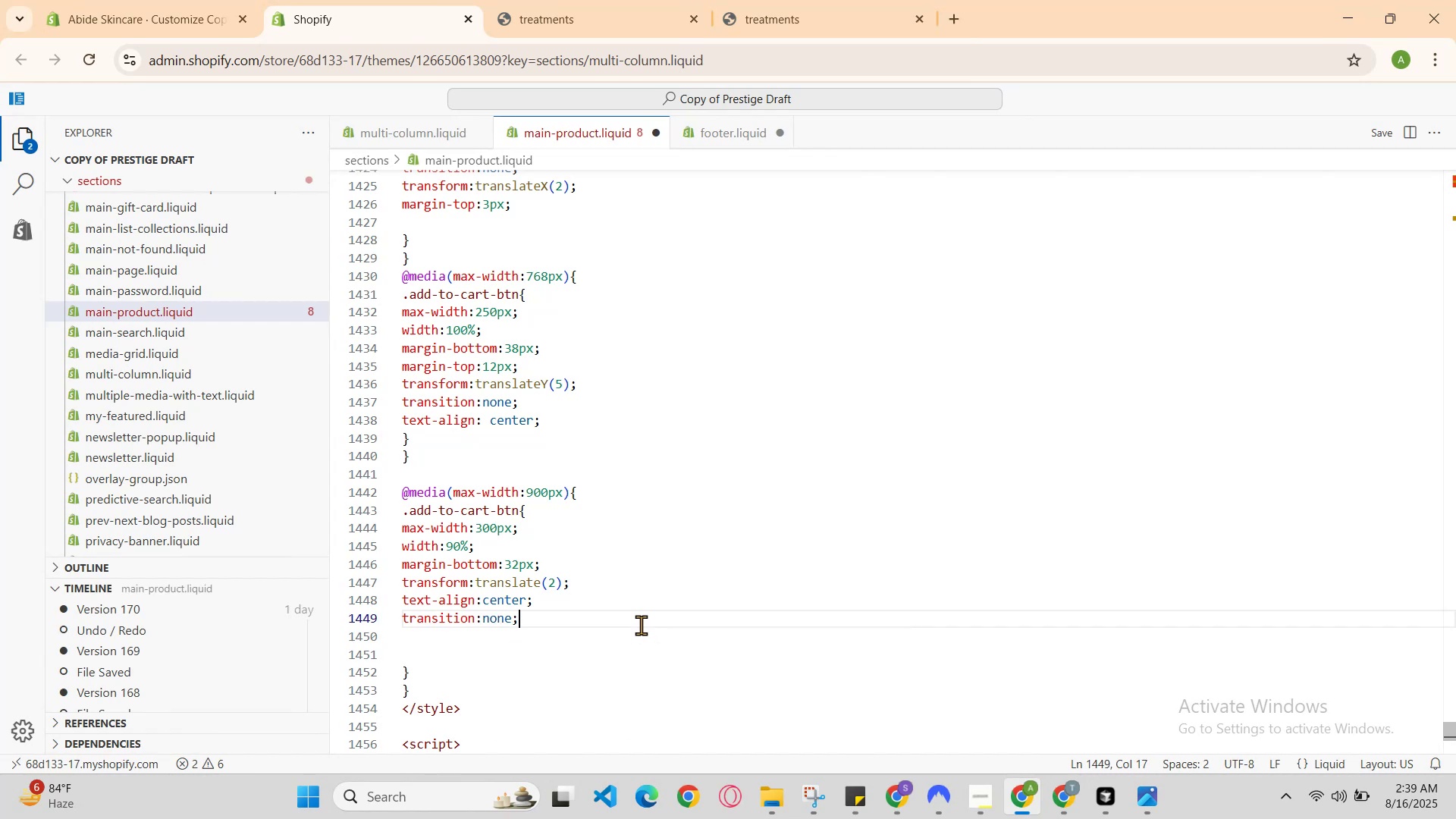 
key(Enter)
 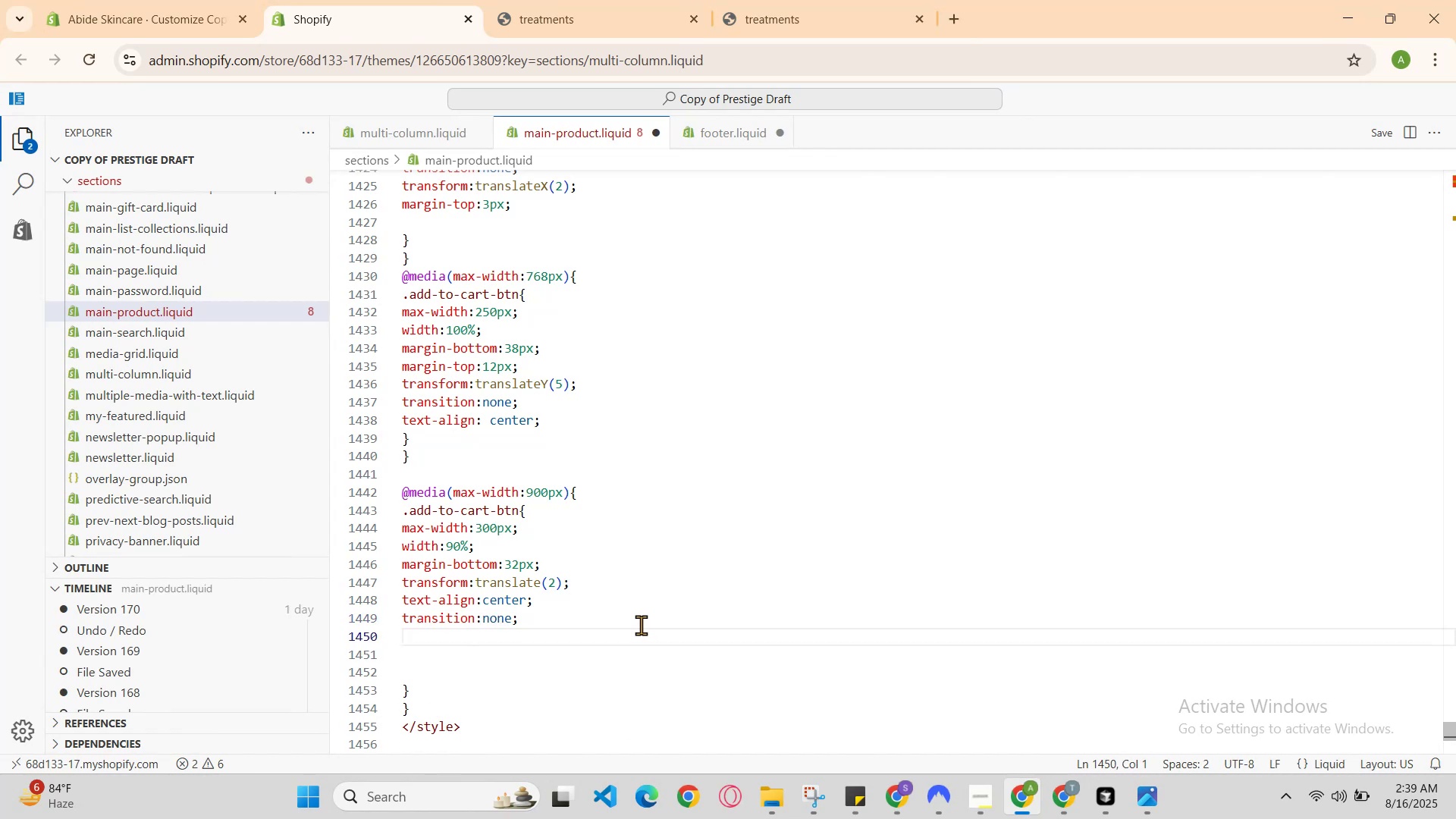 
key(ArrowUp)
 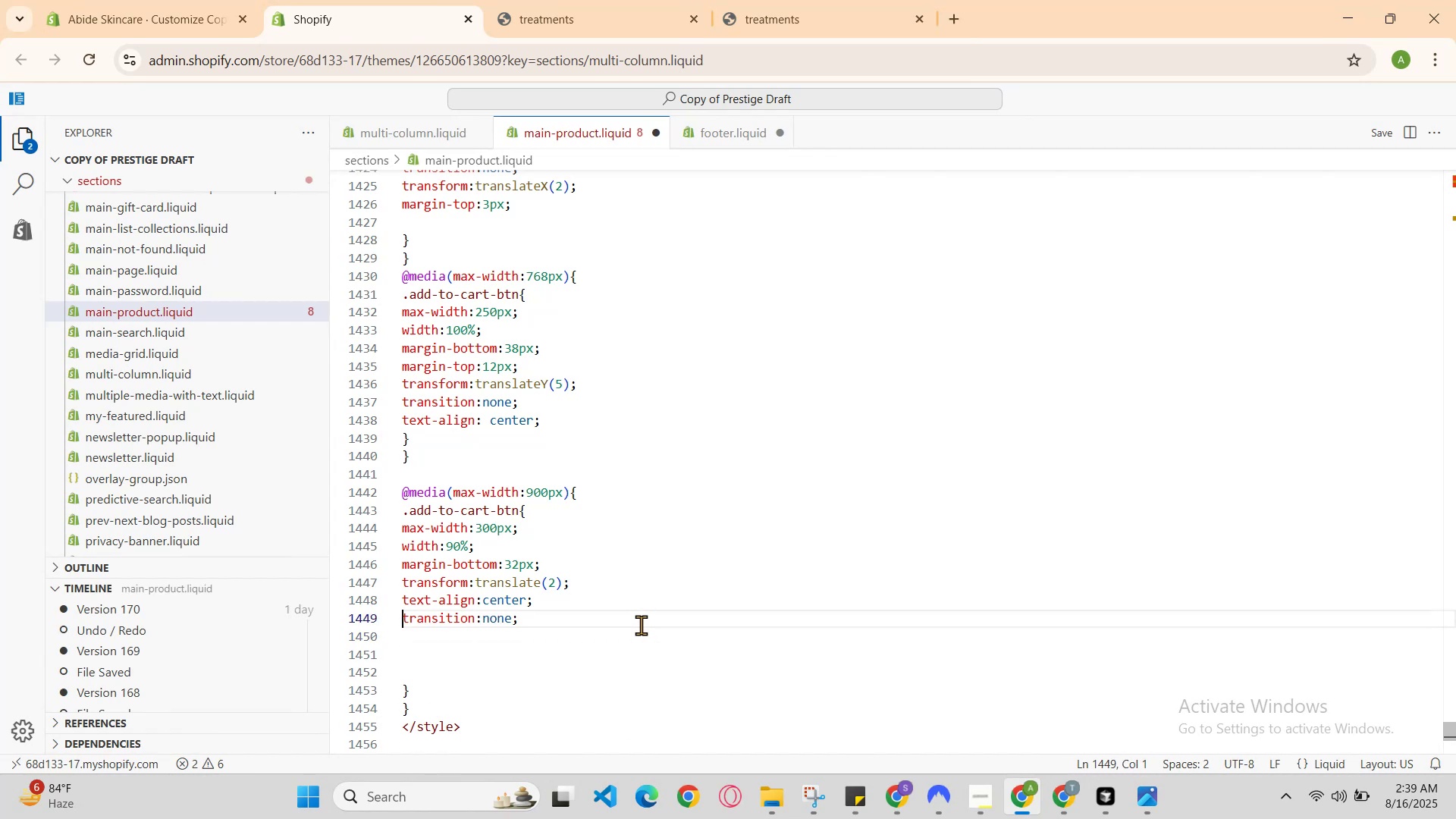 
key(ArrowUp)
 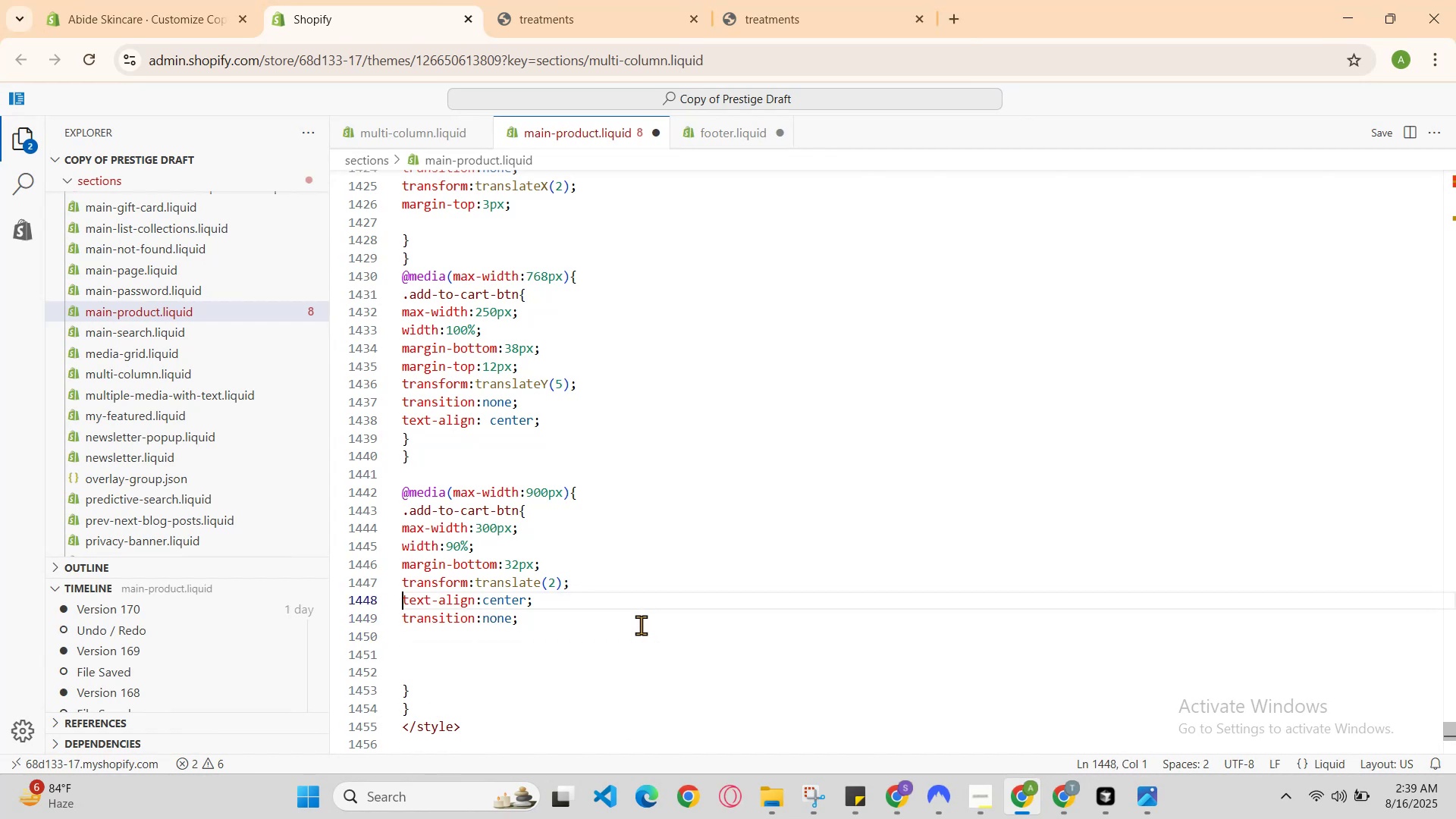 
key(ArrowUp)
 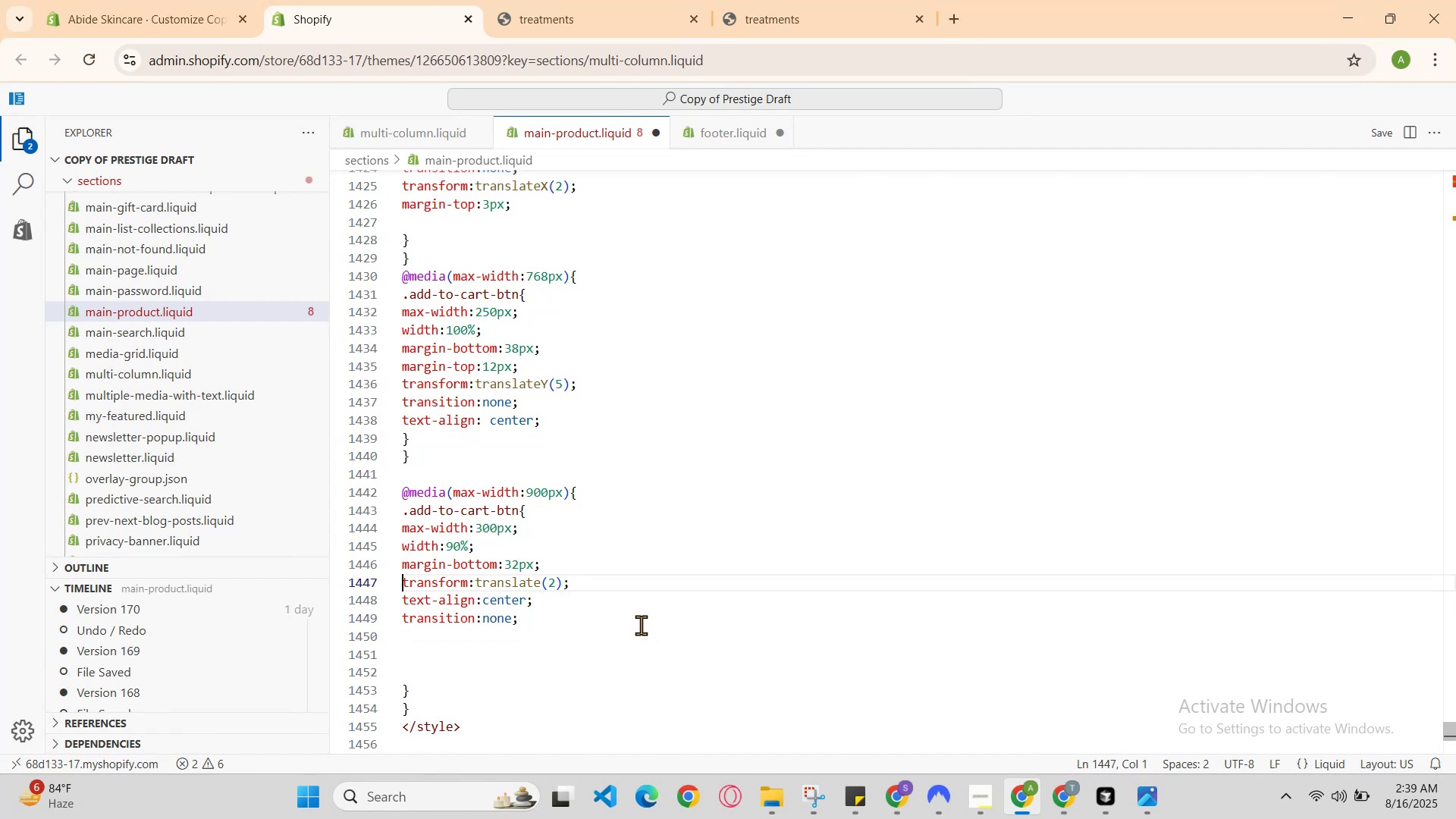 
key(ArrowDown)
 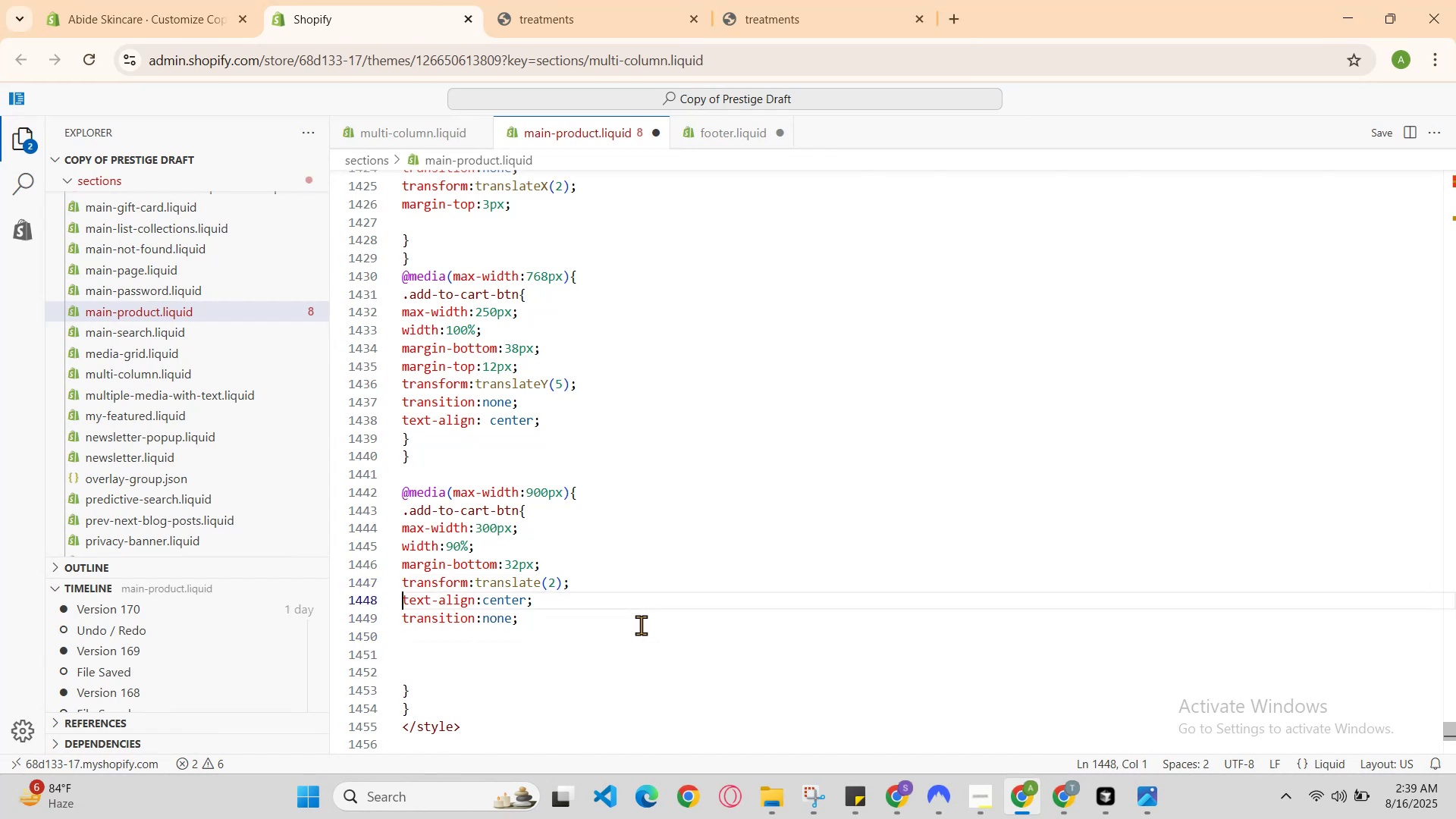 
key(ArrowDown)
 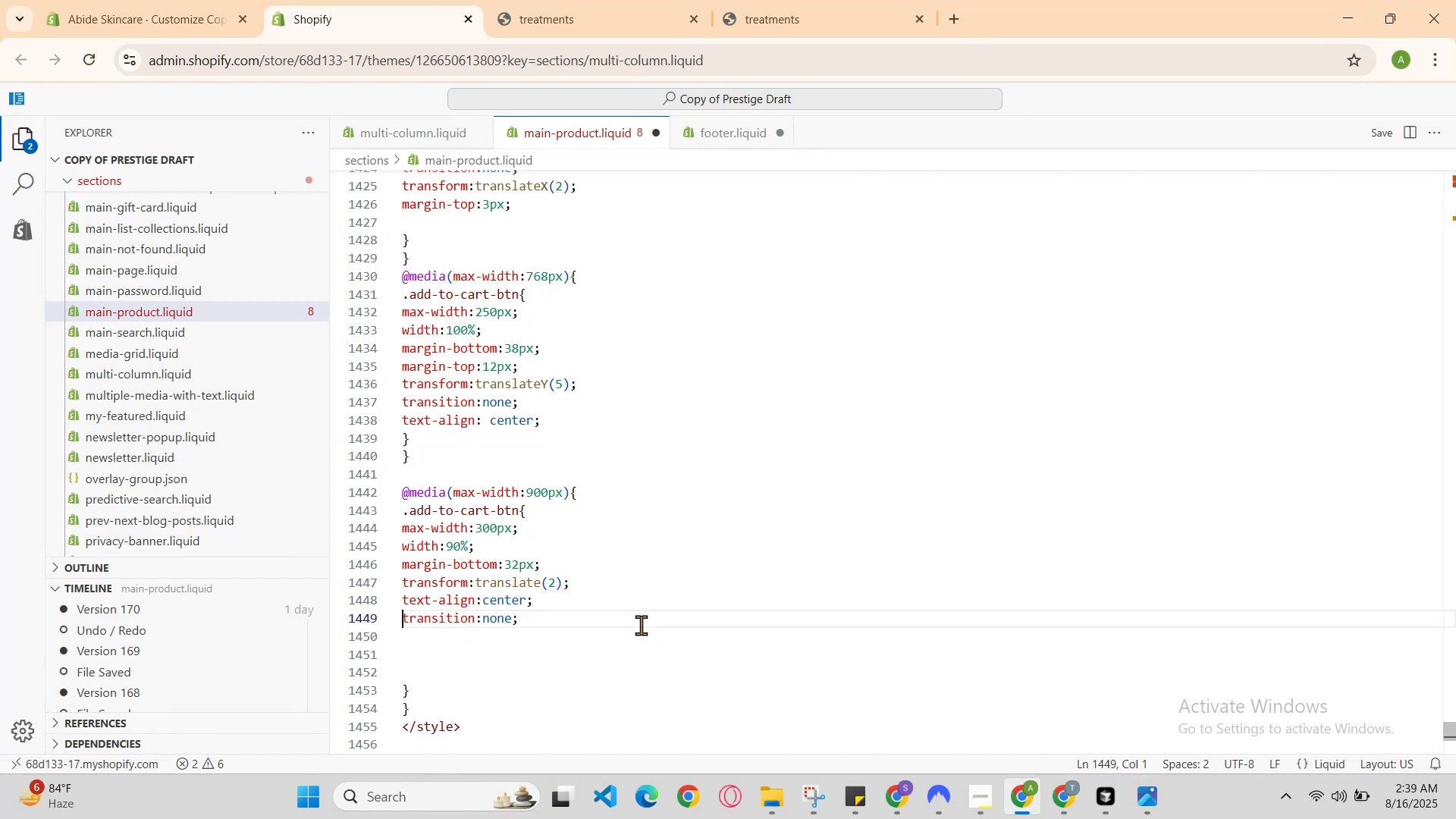 
key(ArrowDown)
 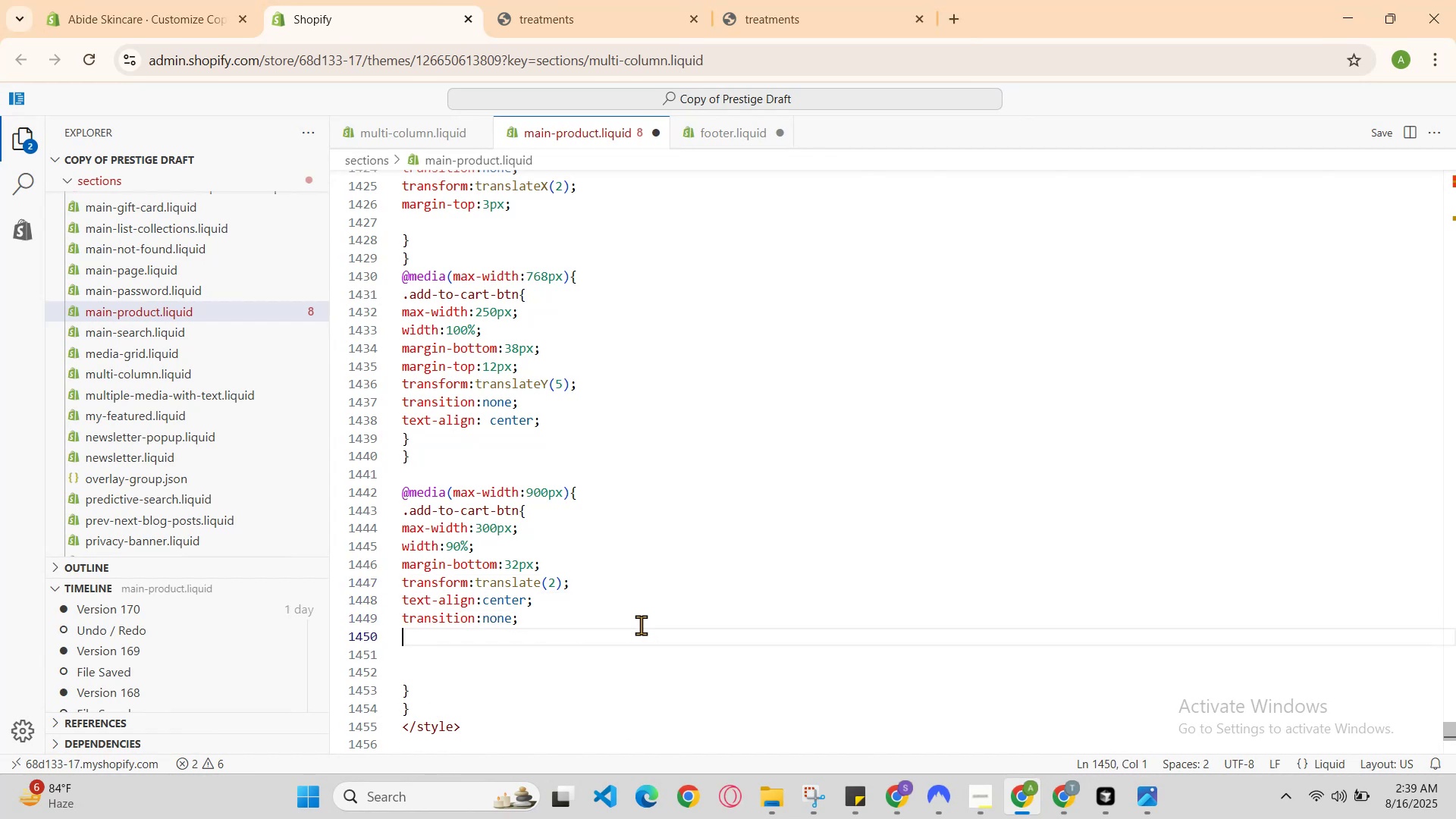 
key(ArrowUp)
 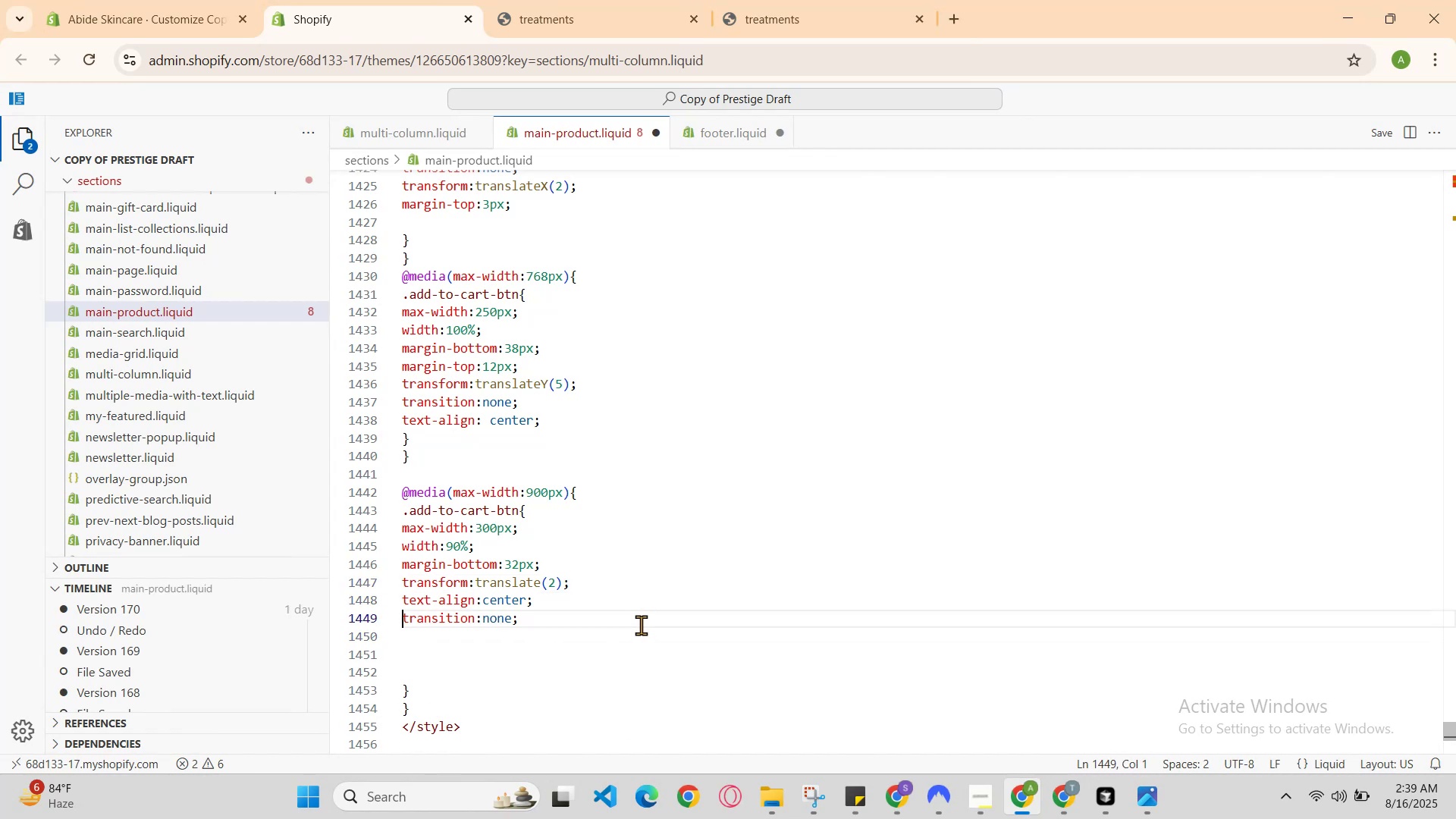 
key(ArrowUp)
 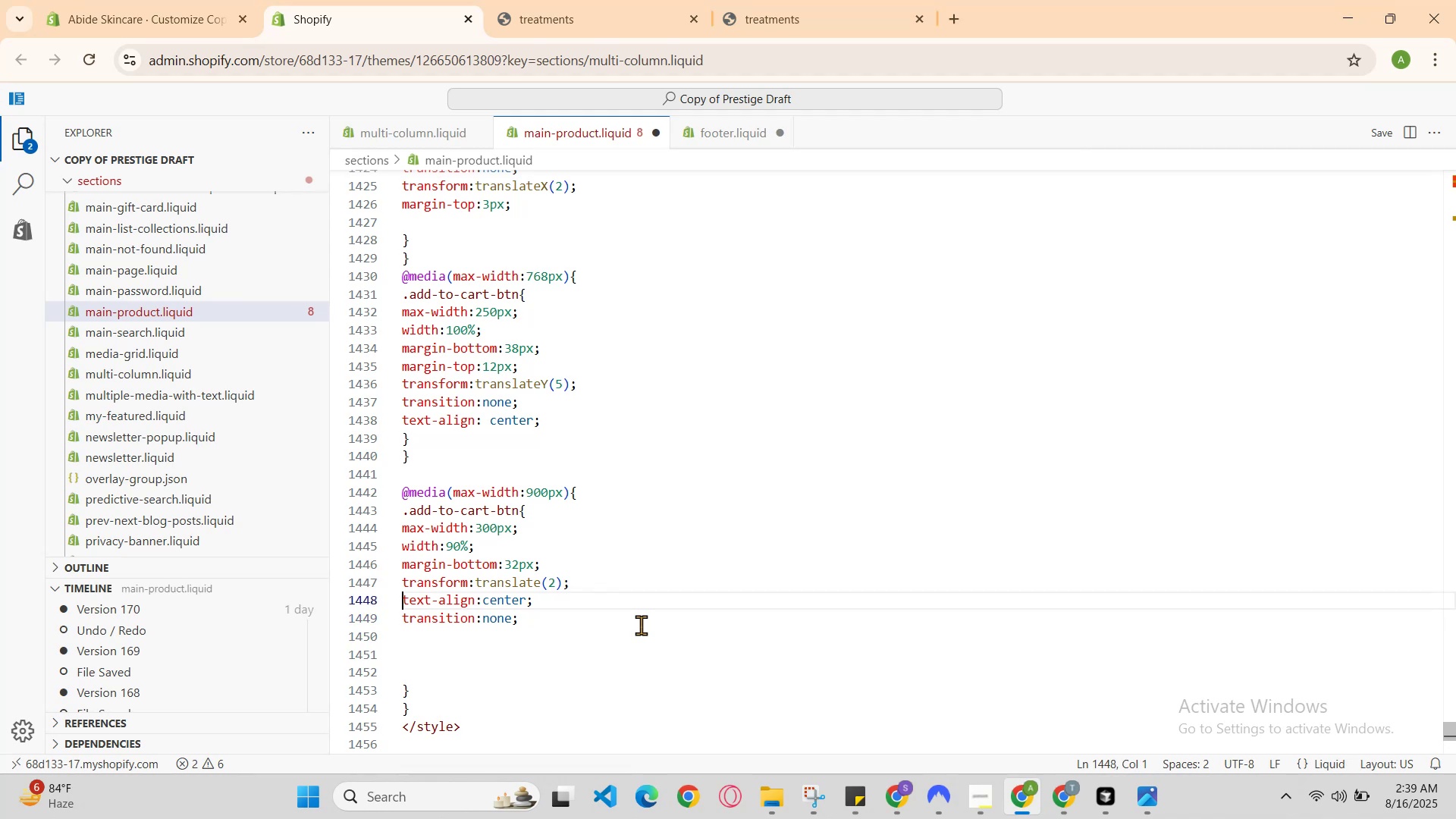 
key(ArrowUp)
 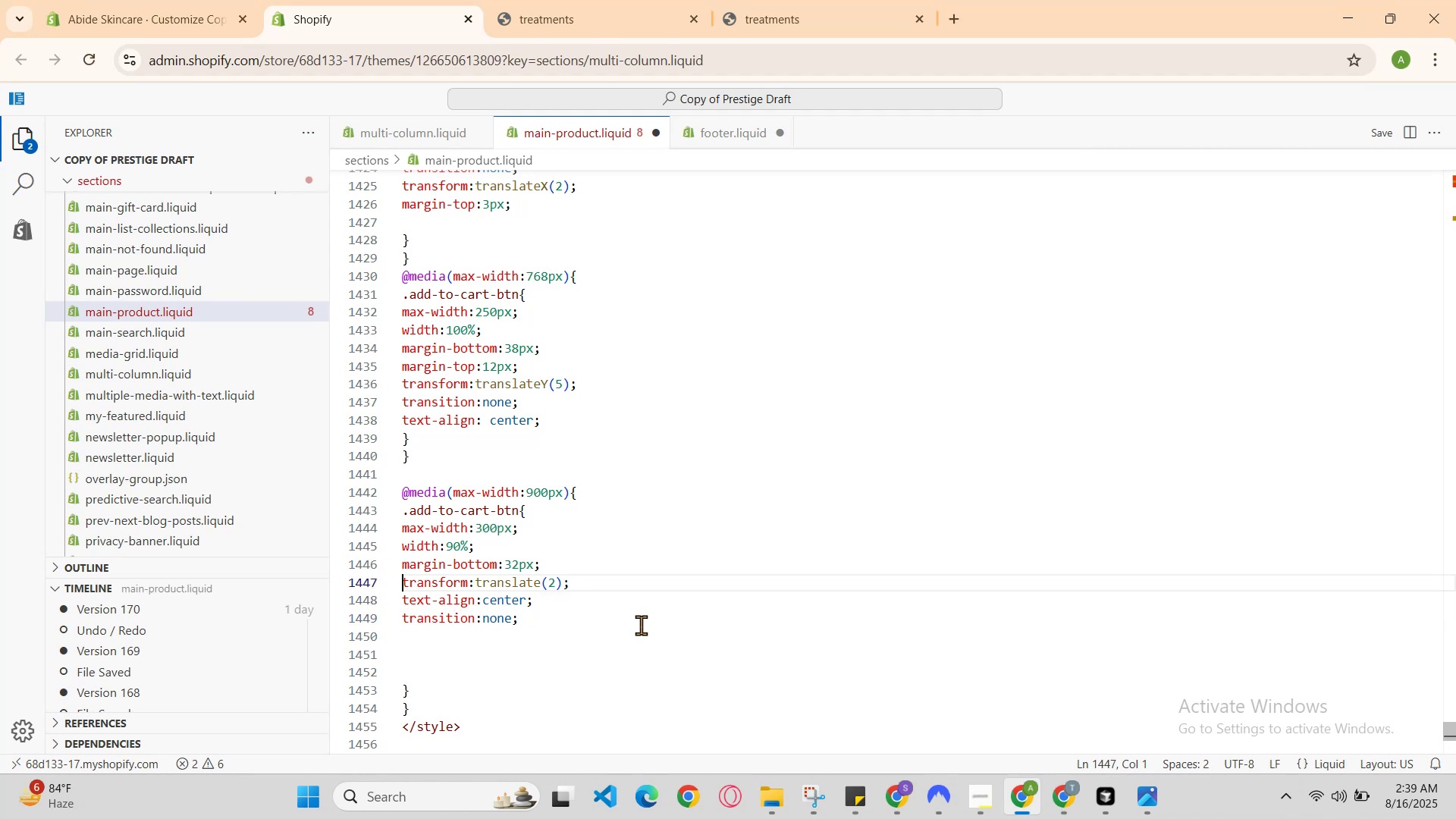 
key(ArrowUp)
 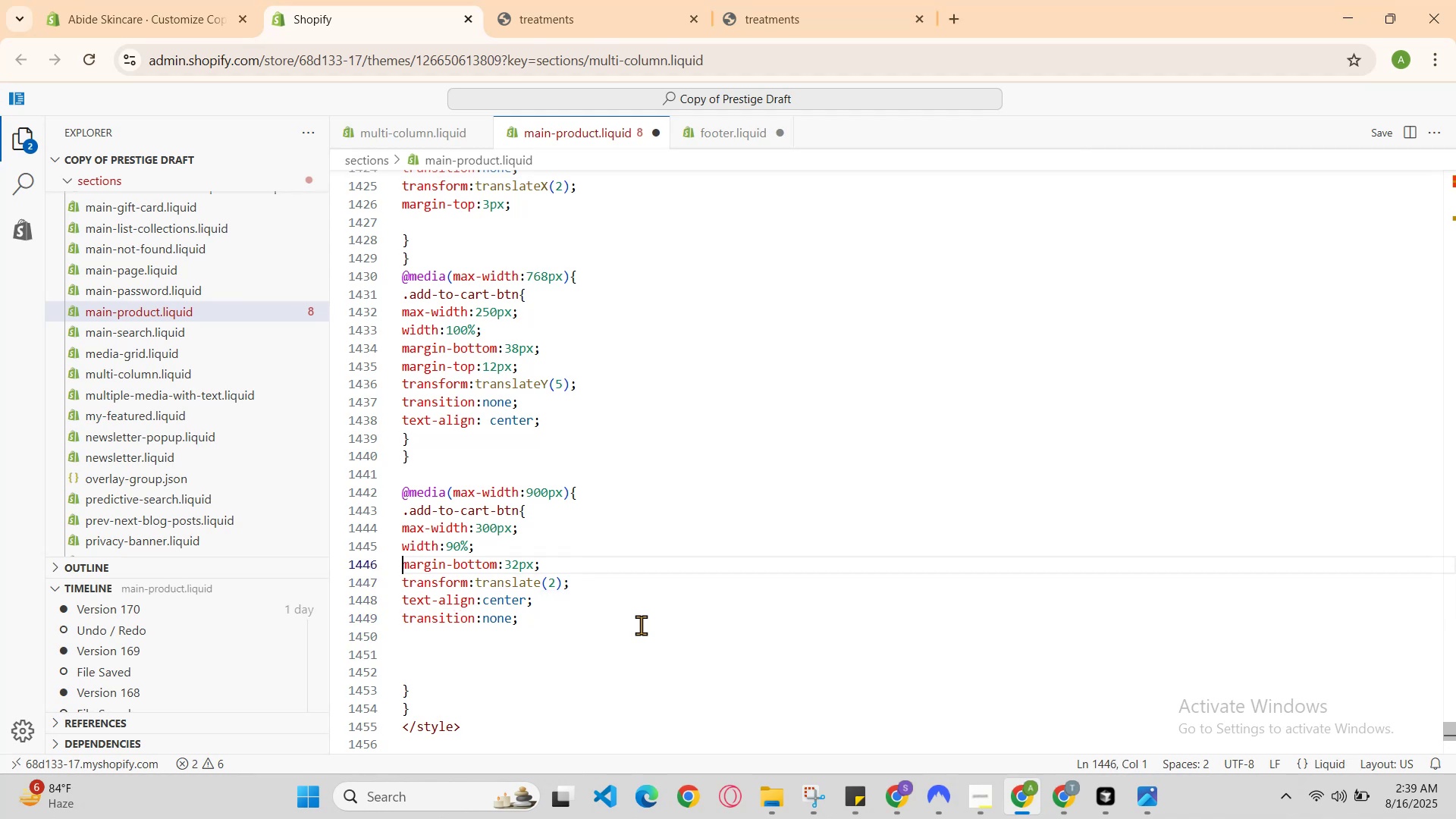 
key(ArrowUp)
 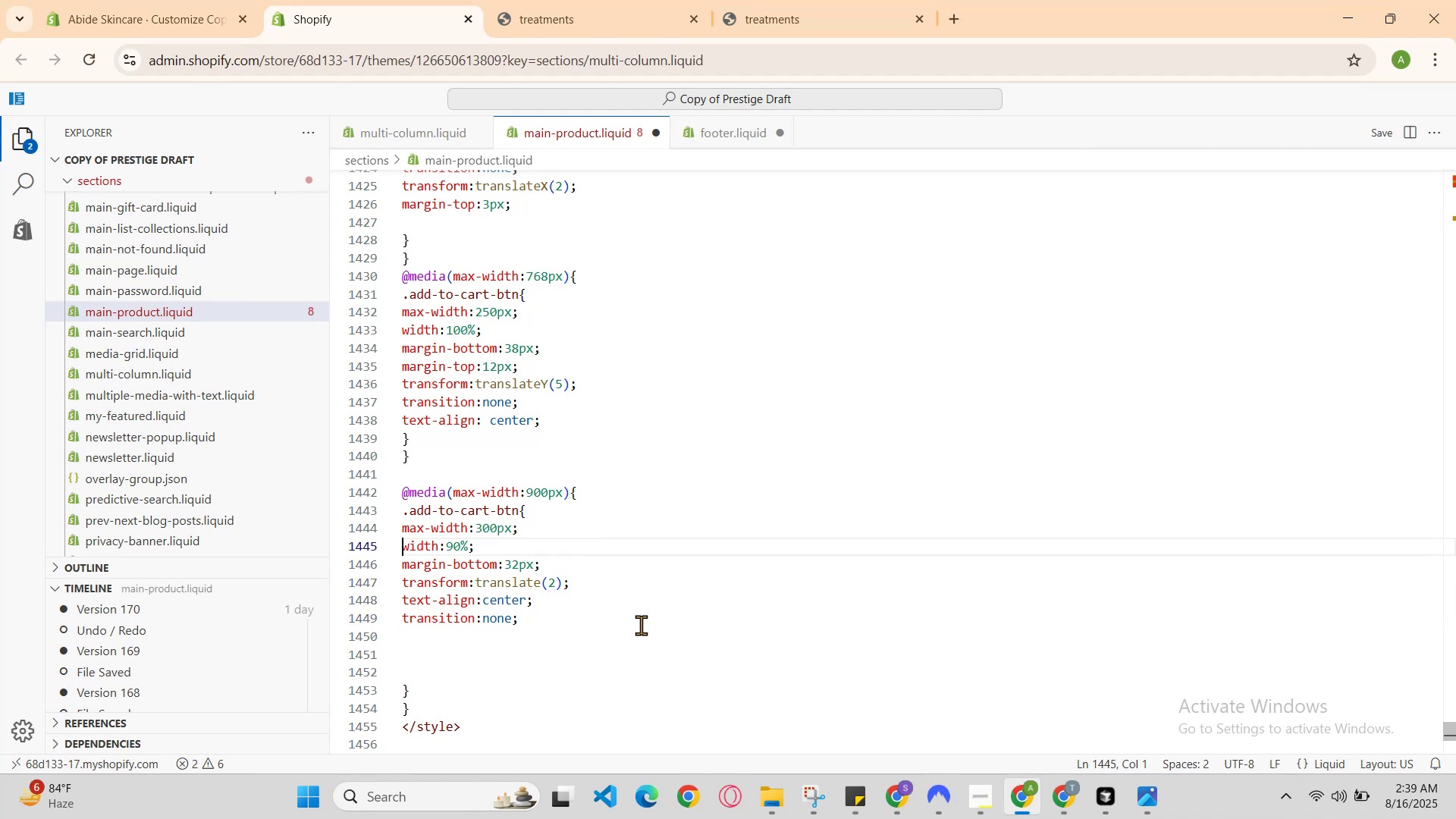 
key(ArrowUp)
 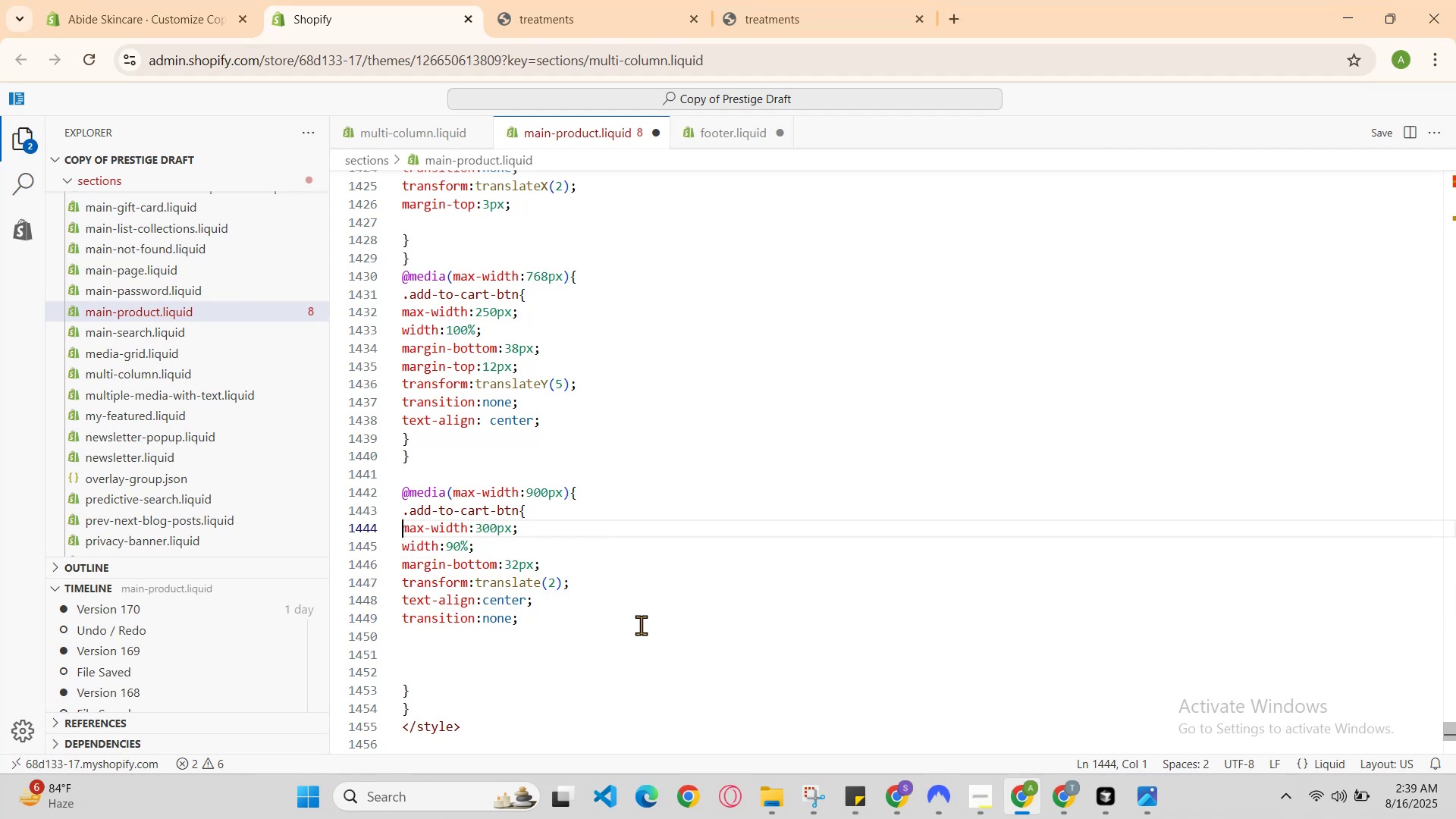 
key(ArrowUp)
 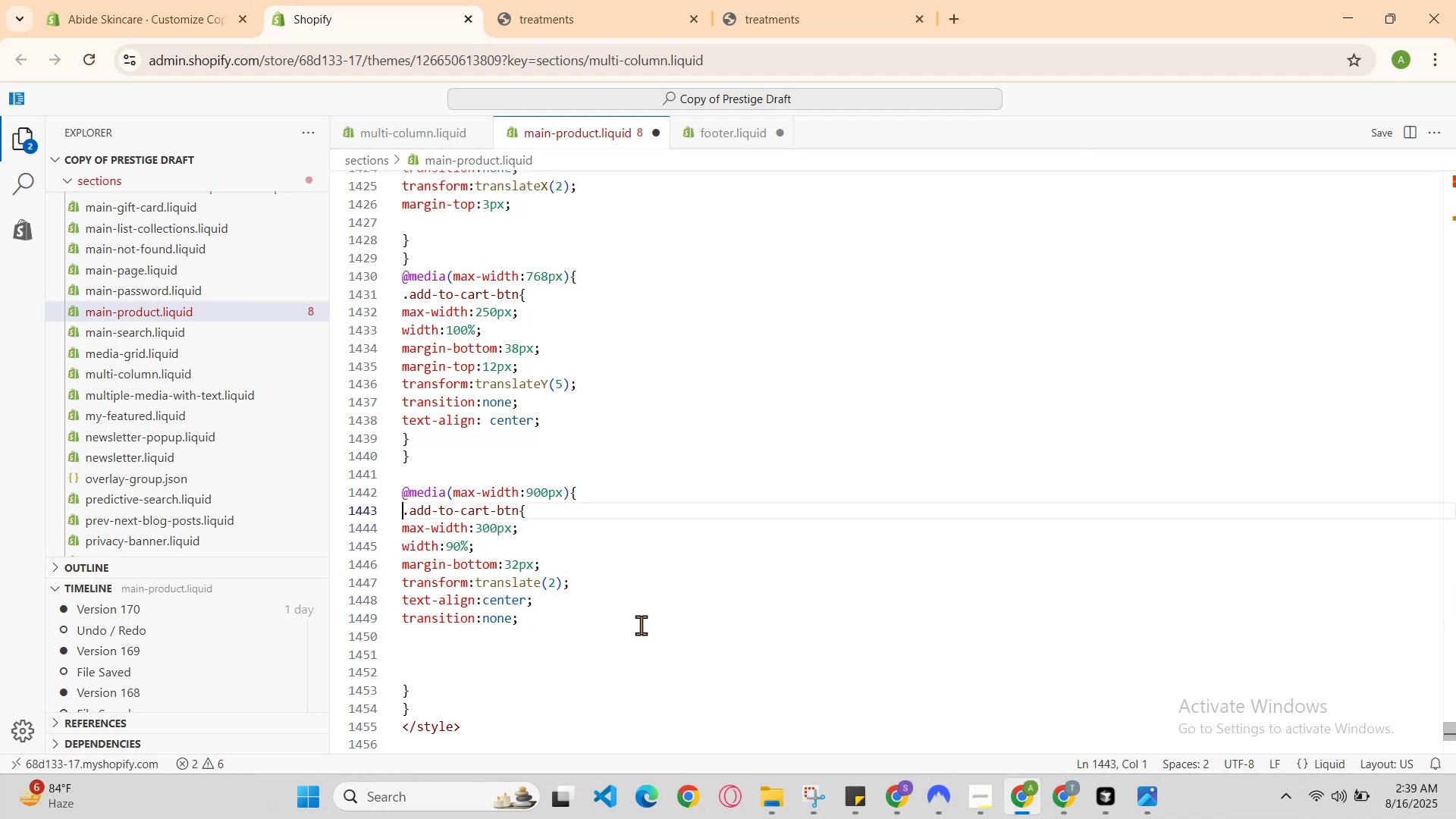 
key(ArrowDown)
 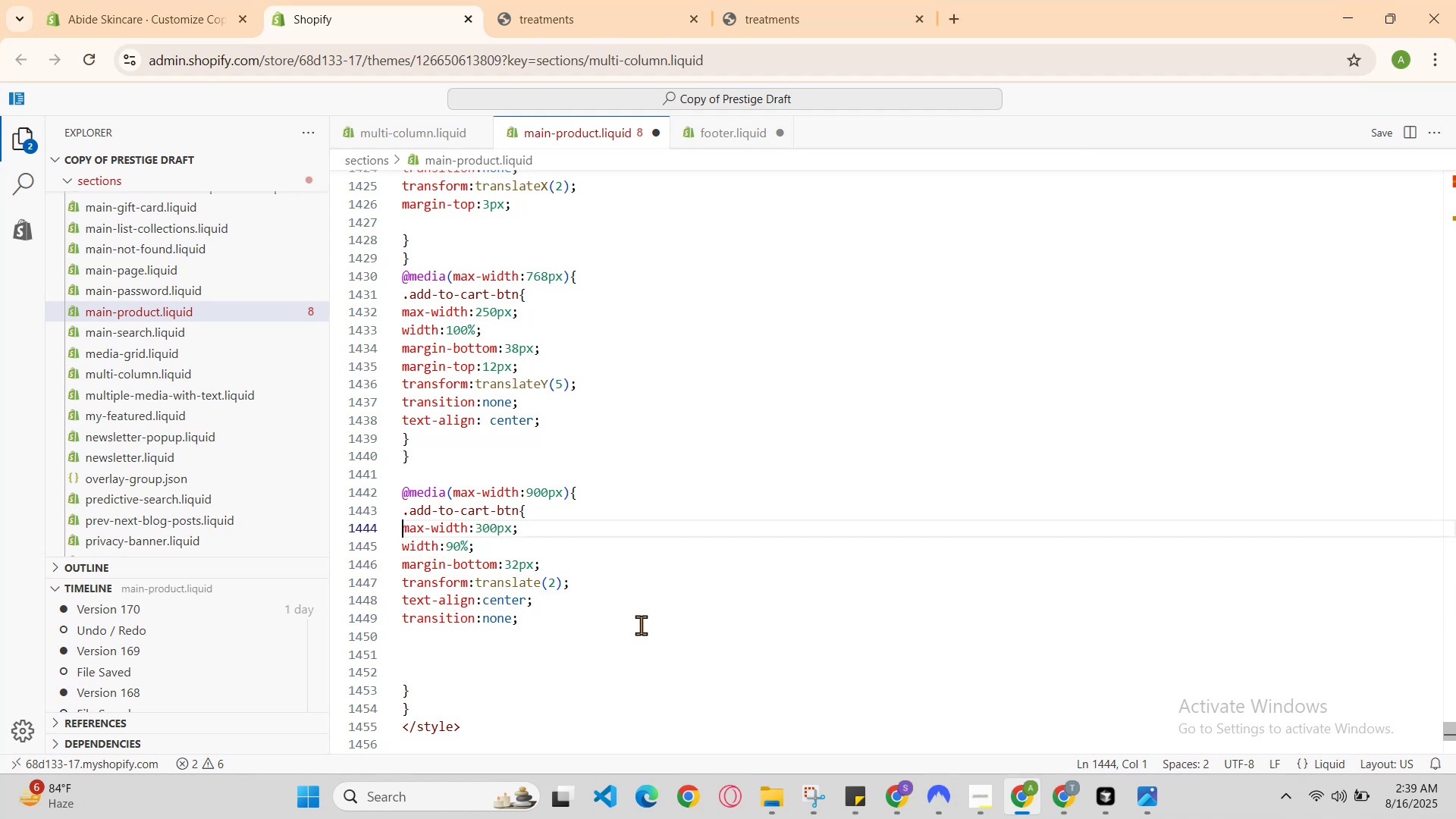 
key(ArrowDown)
 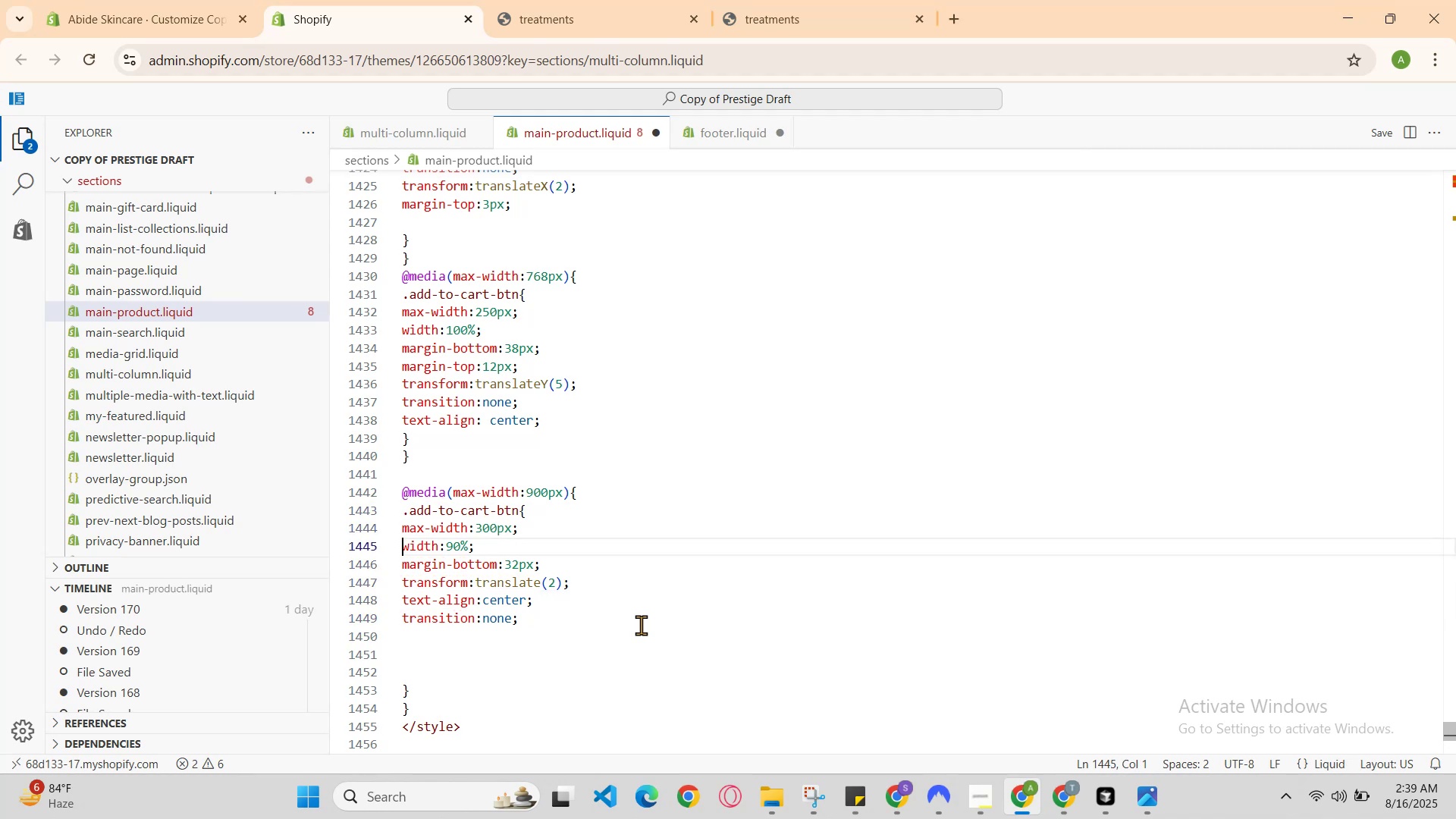 
hold_key(key=ArrowDown, duration=0.64)
 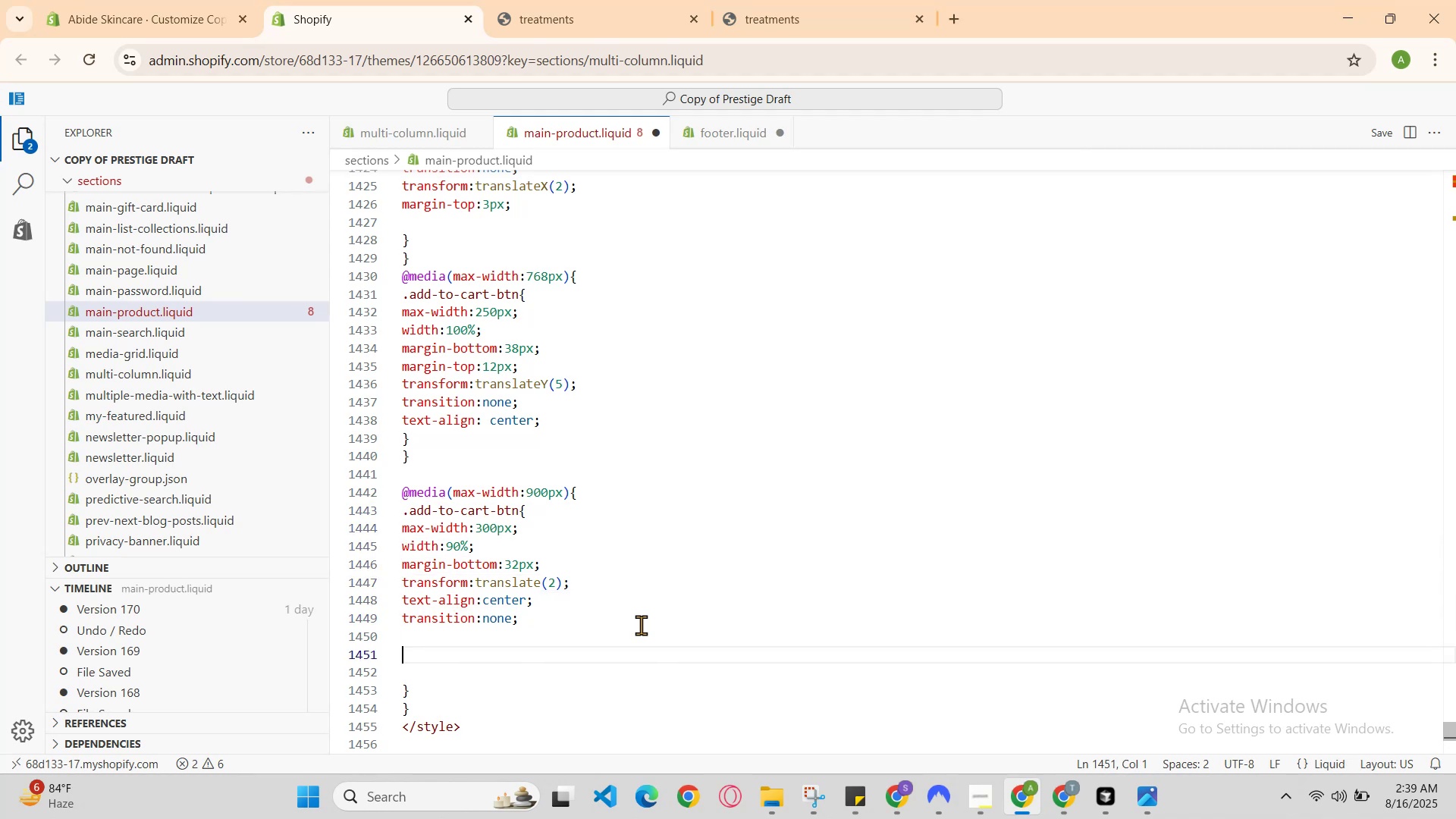 
key(ArrowUp)
 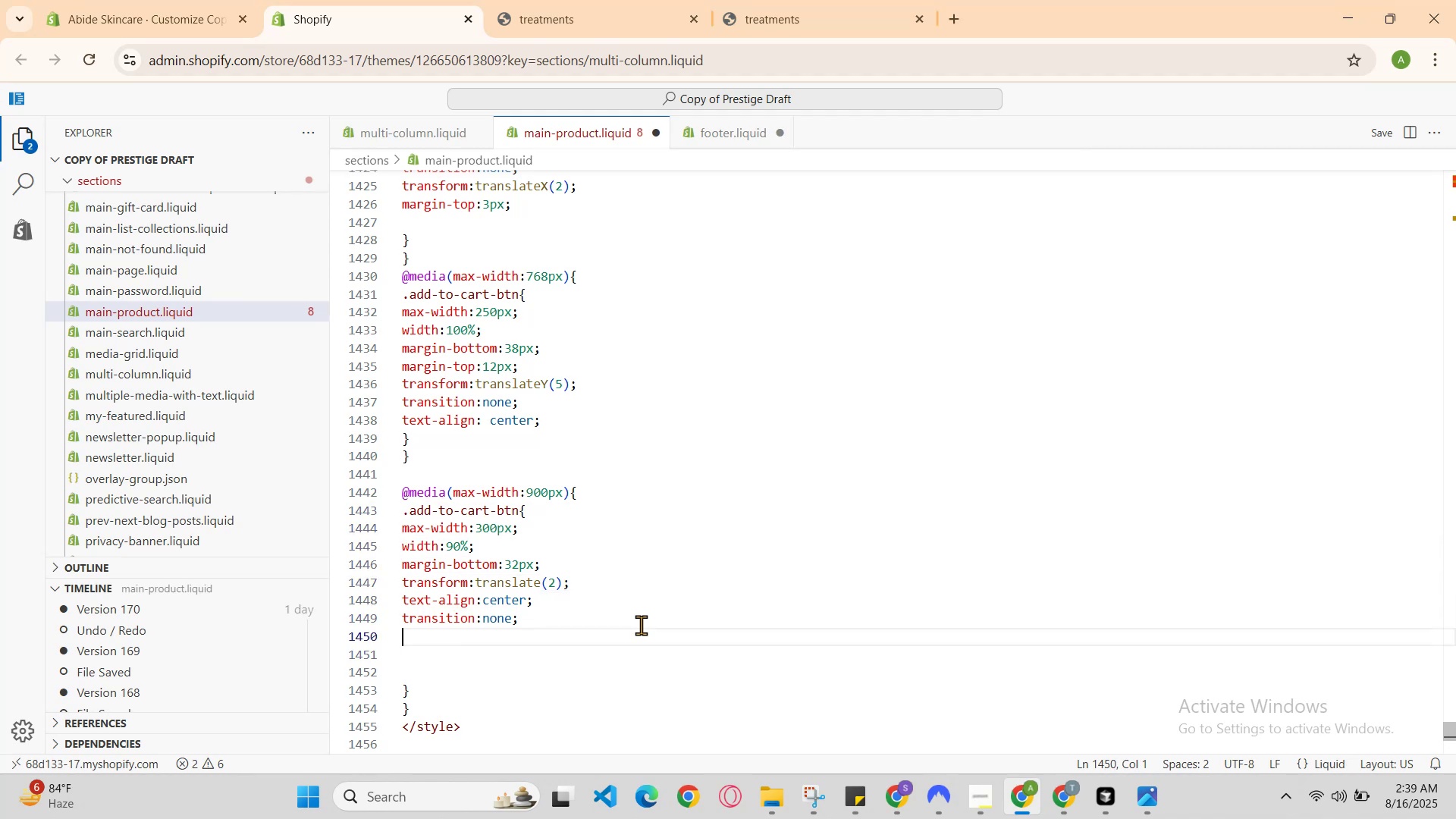 
key(ArrowUp)
 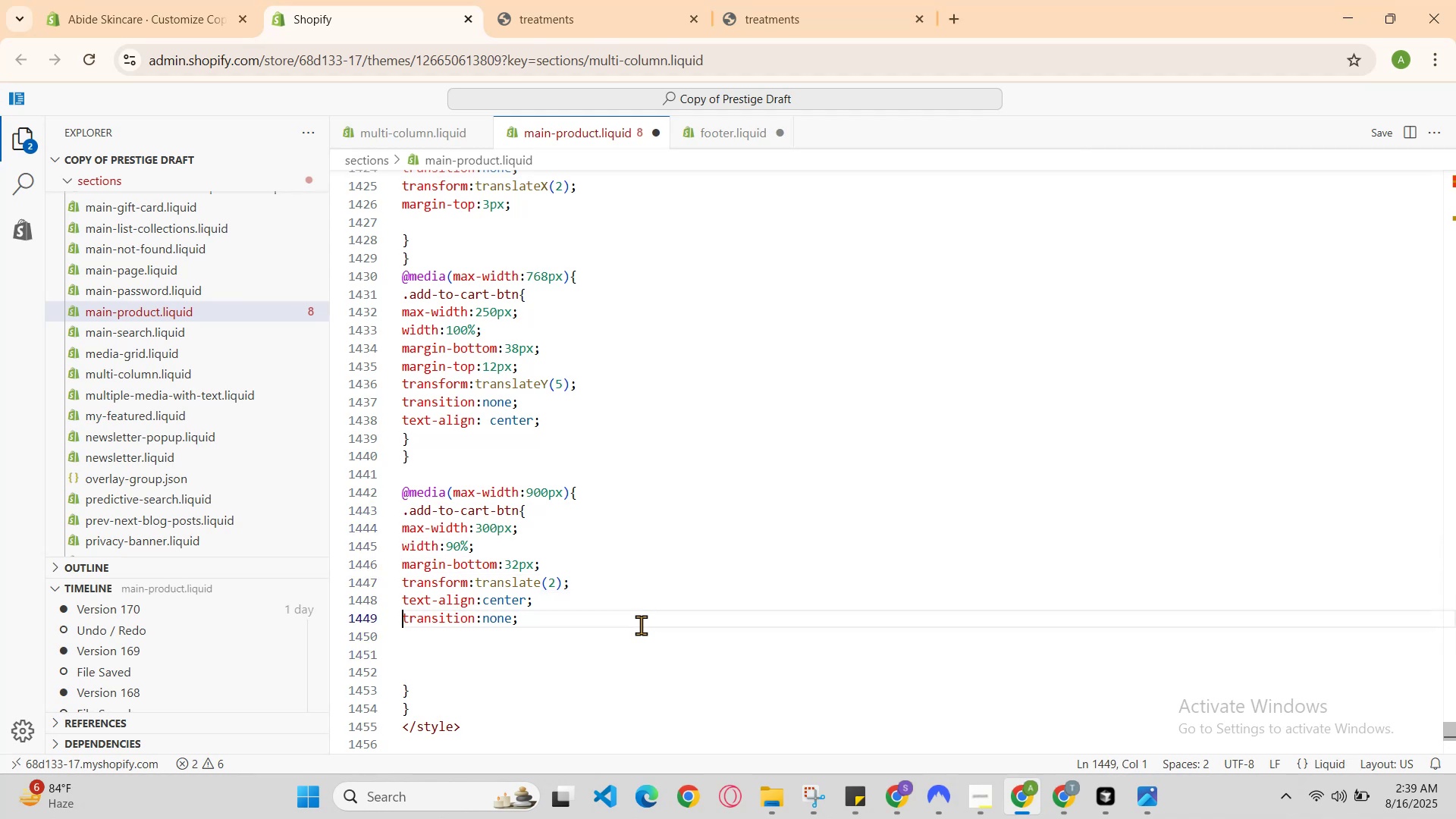 
key(ArrowUp)
 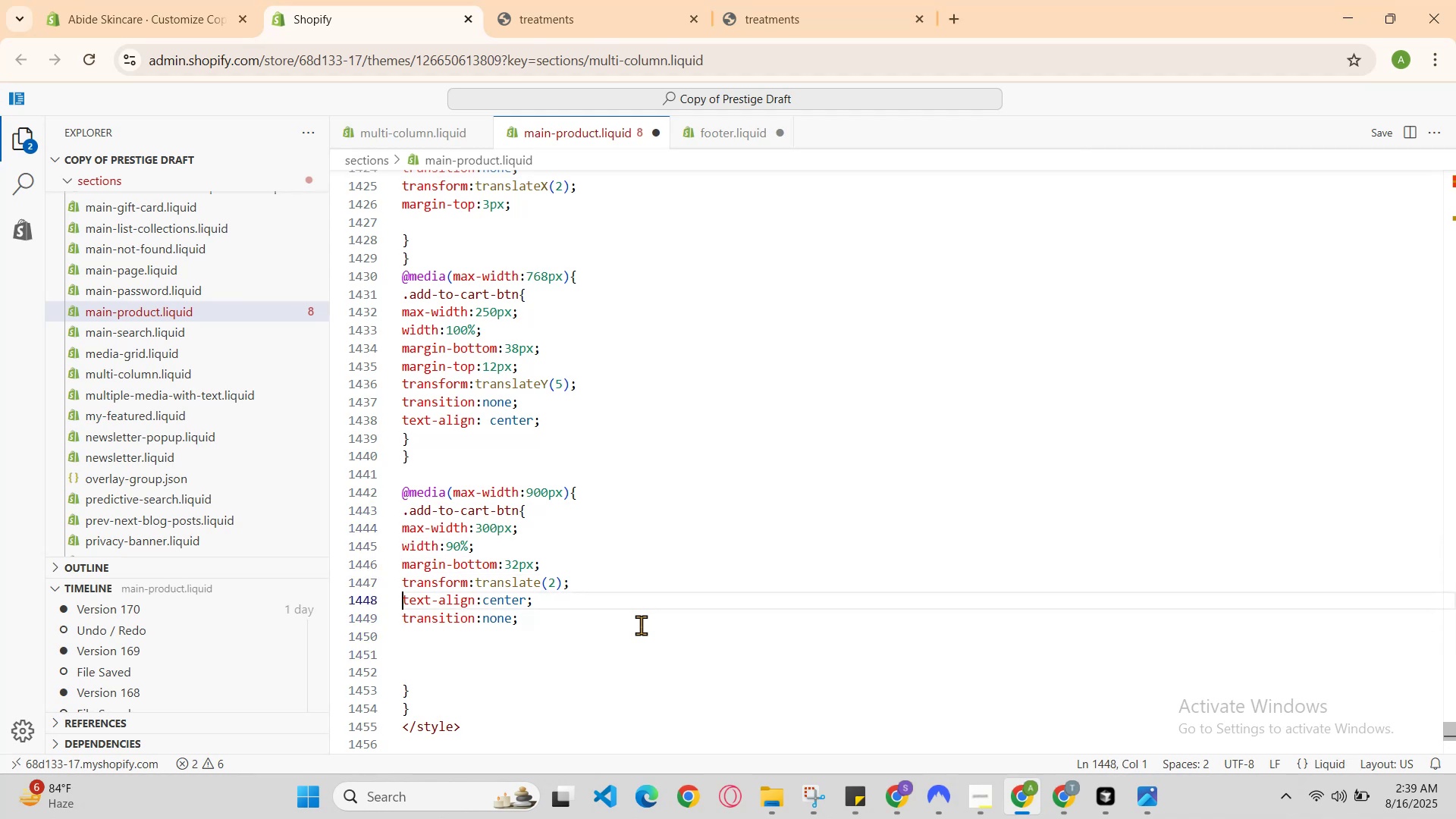 
key(ArrowUp)
 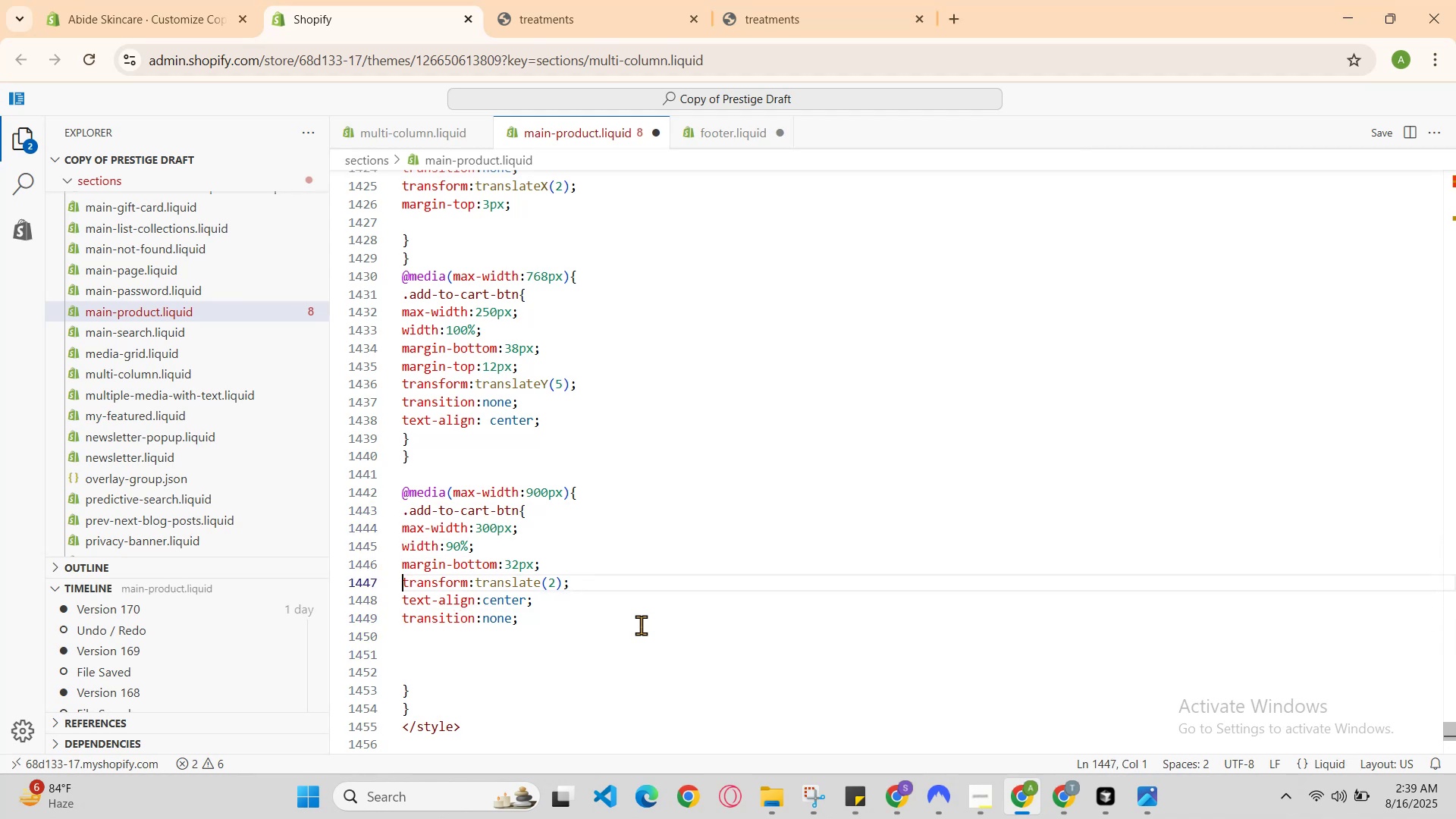 
key(ArrowUp)
 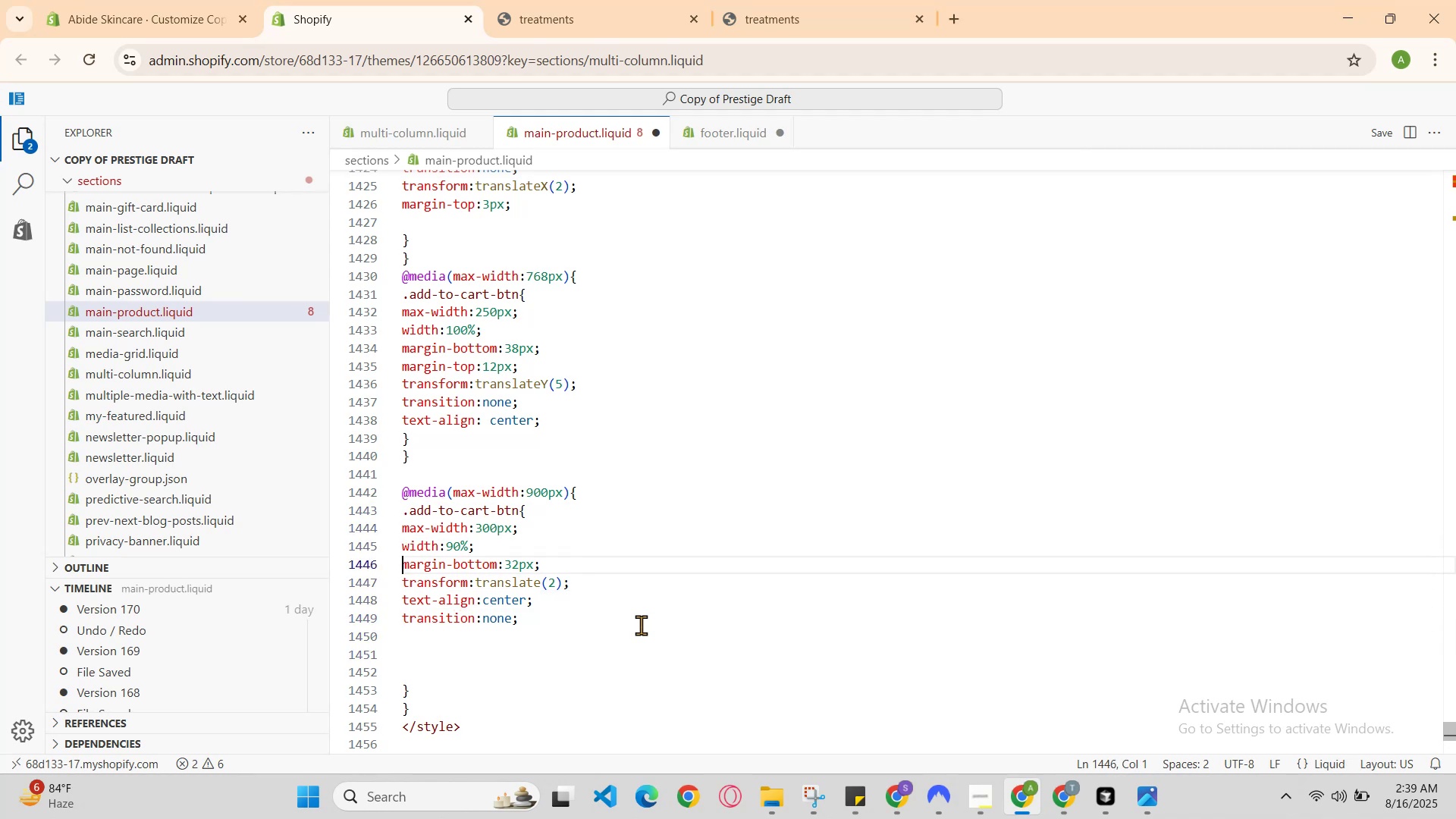 
key(ArrowUp)
 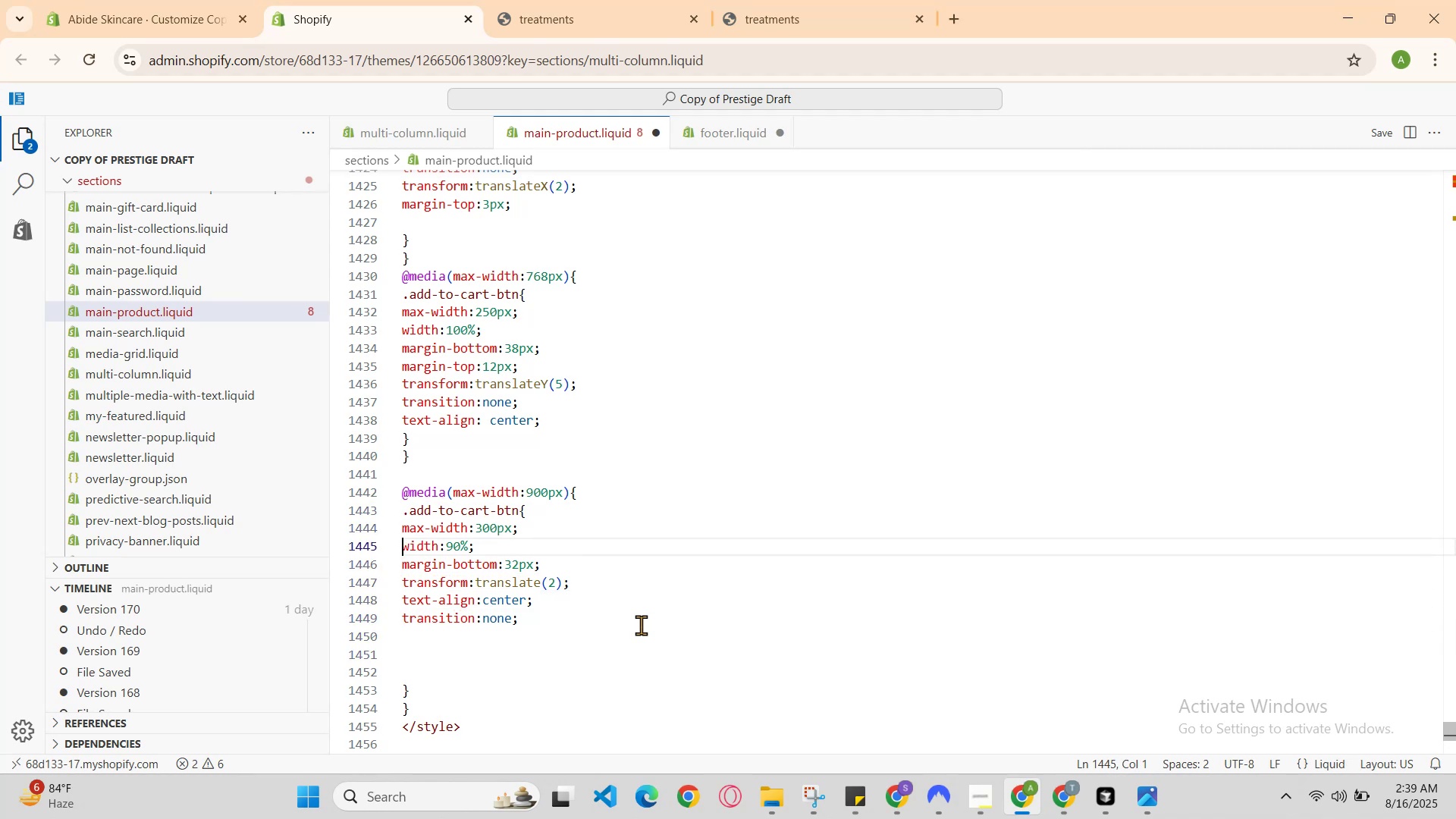 
key(ArrowUp)
 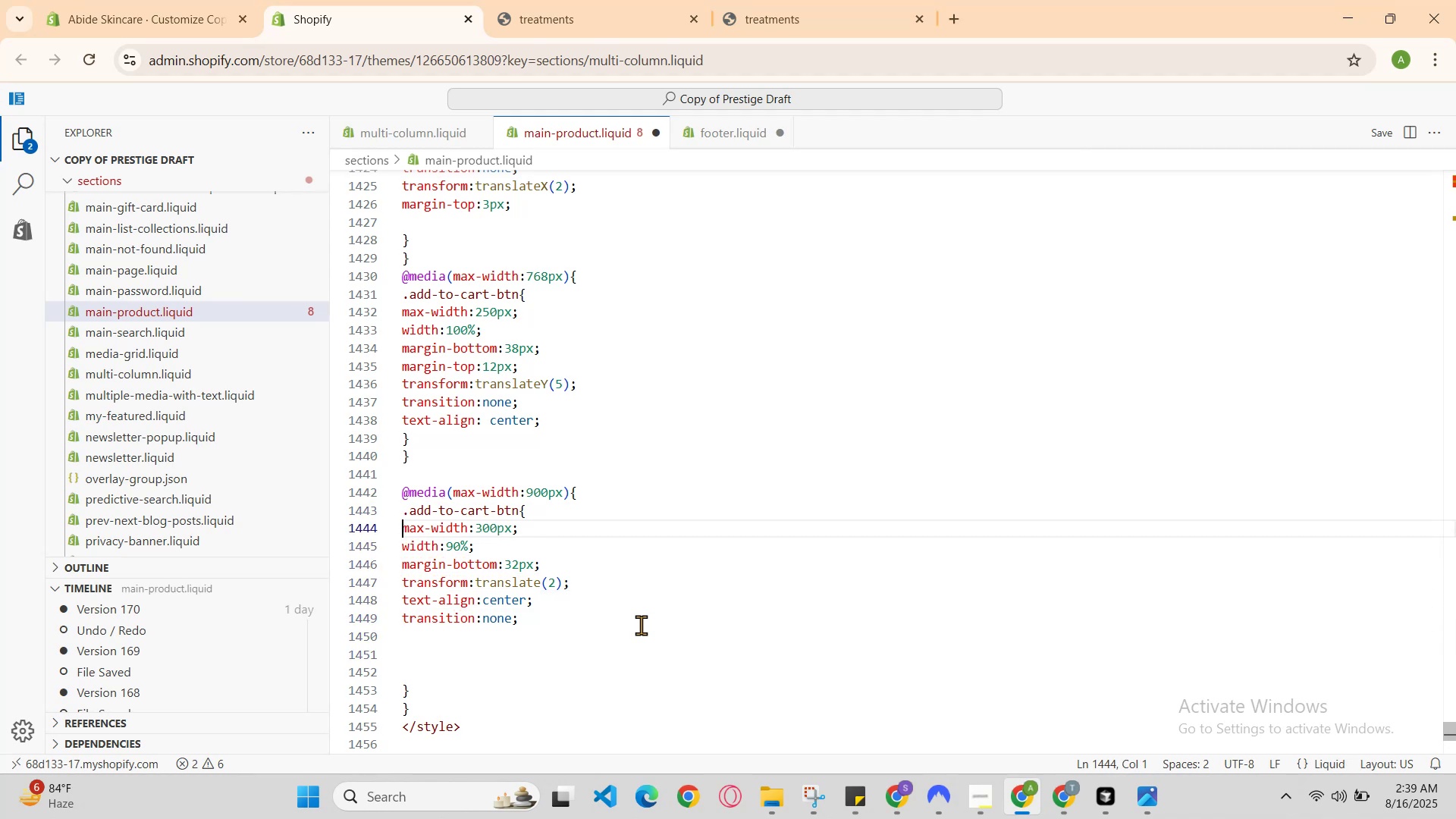 
key(ArrowUp)
 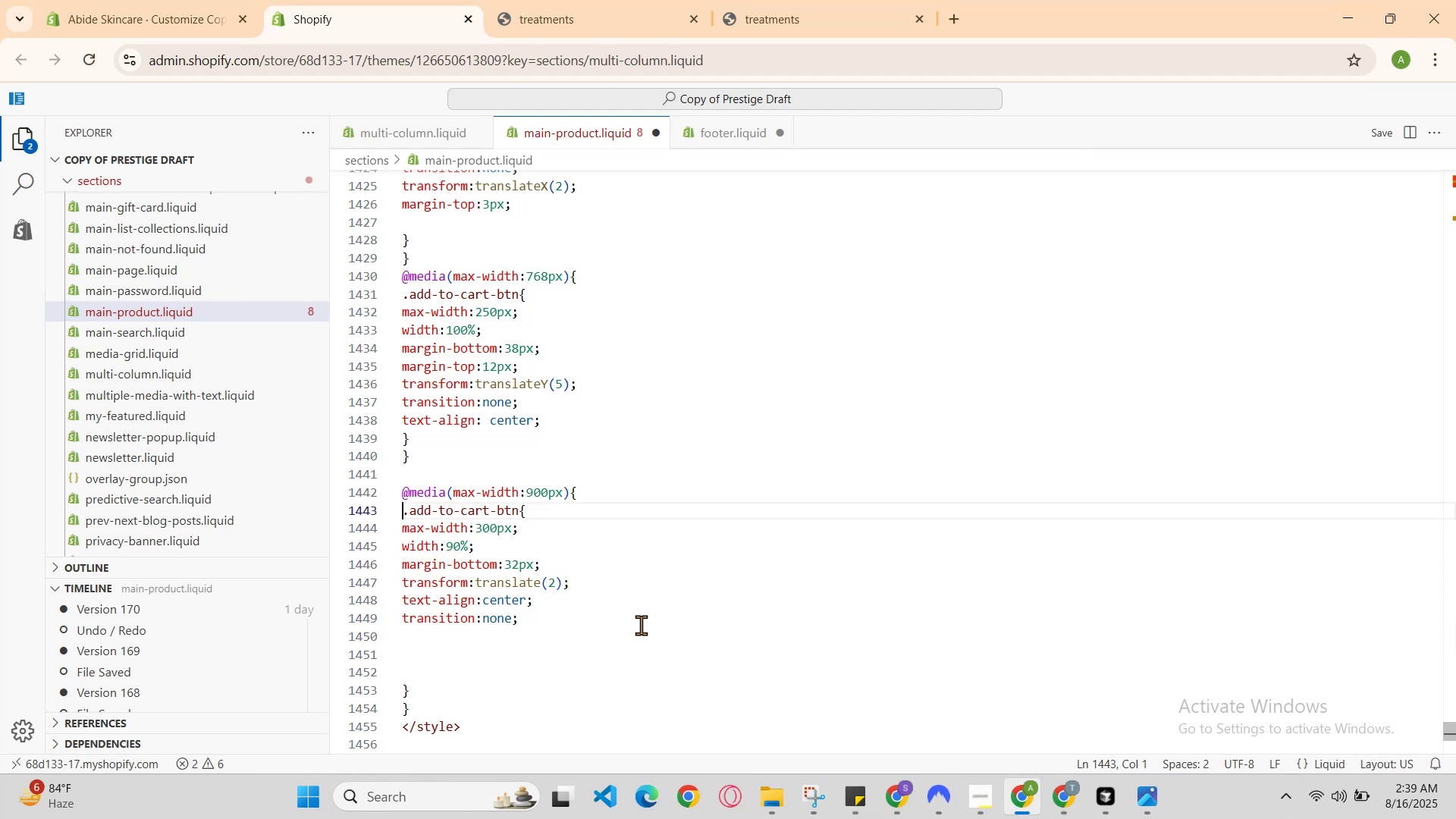 
key(ArrowDown)
 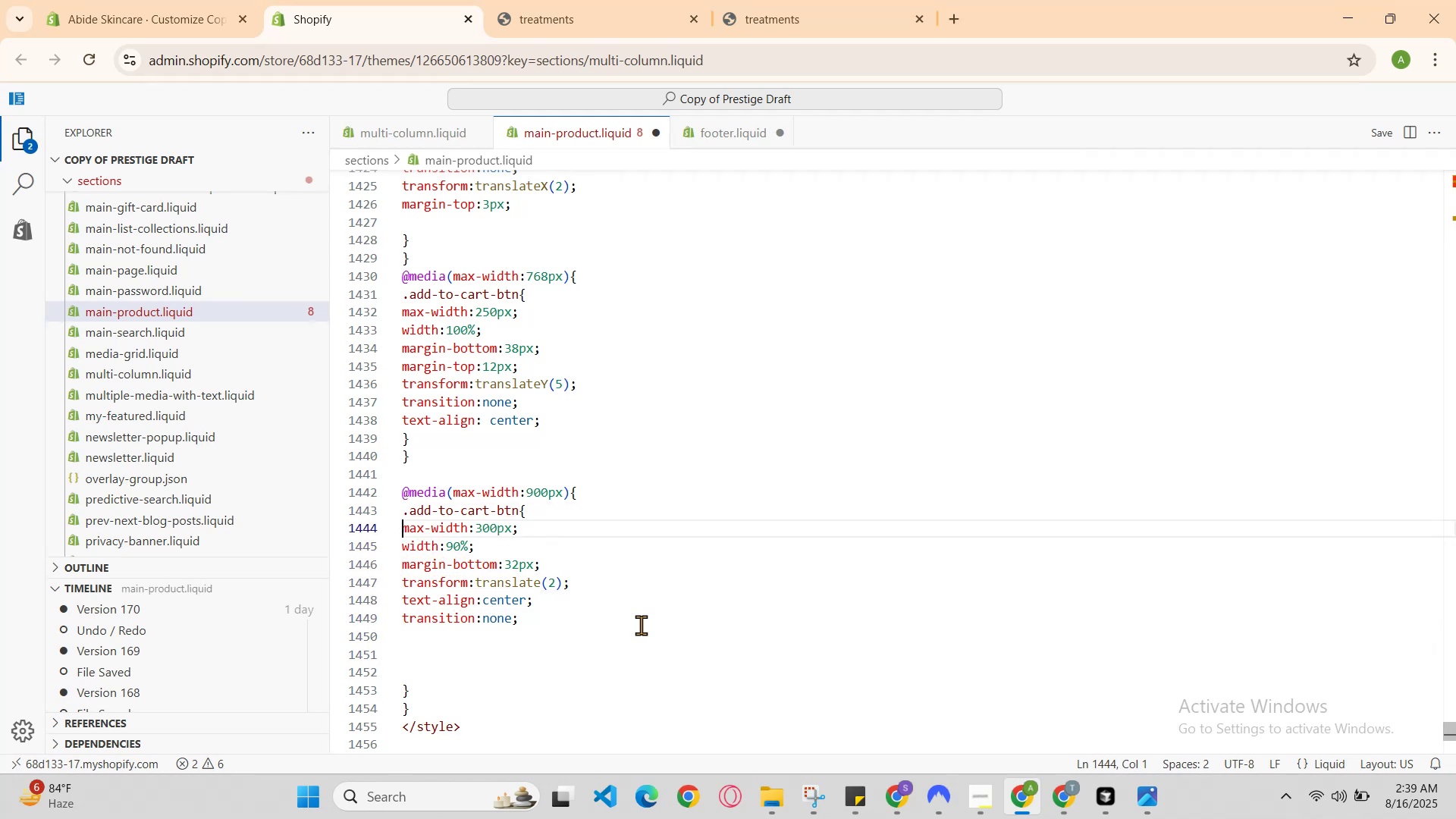 
key(ArrowDown)
 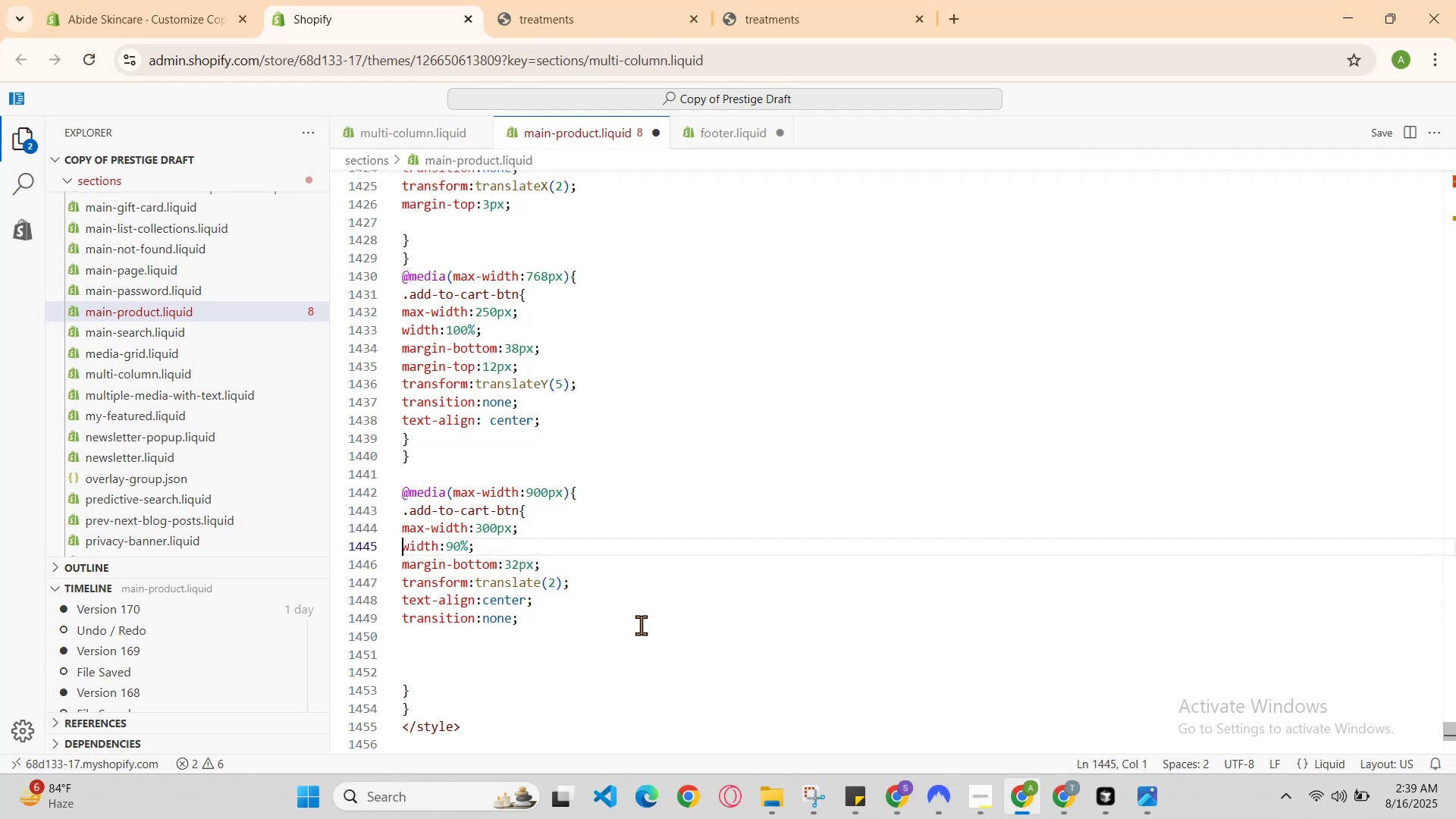 
key(ArrowDown)
 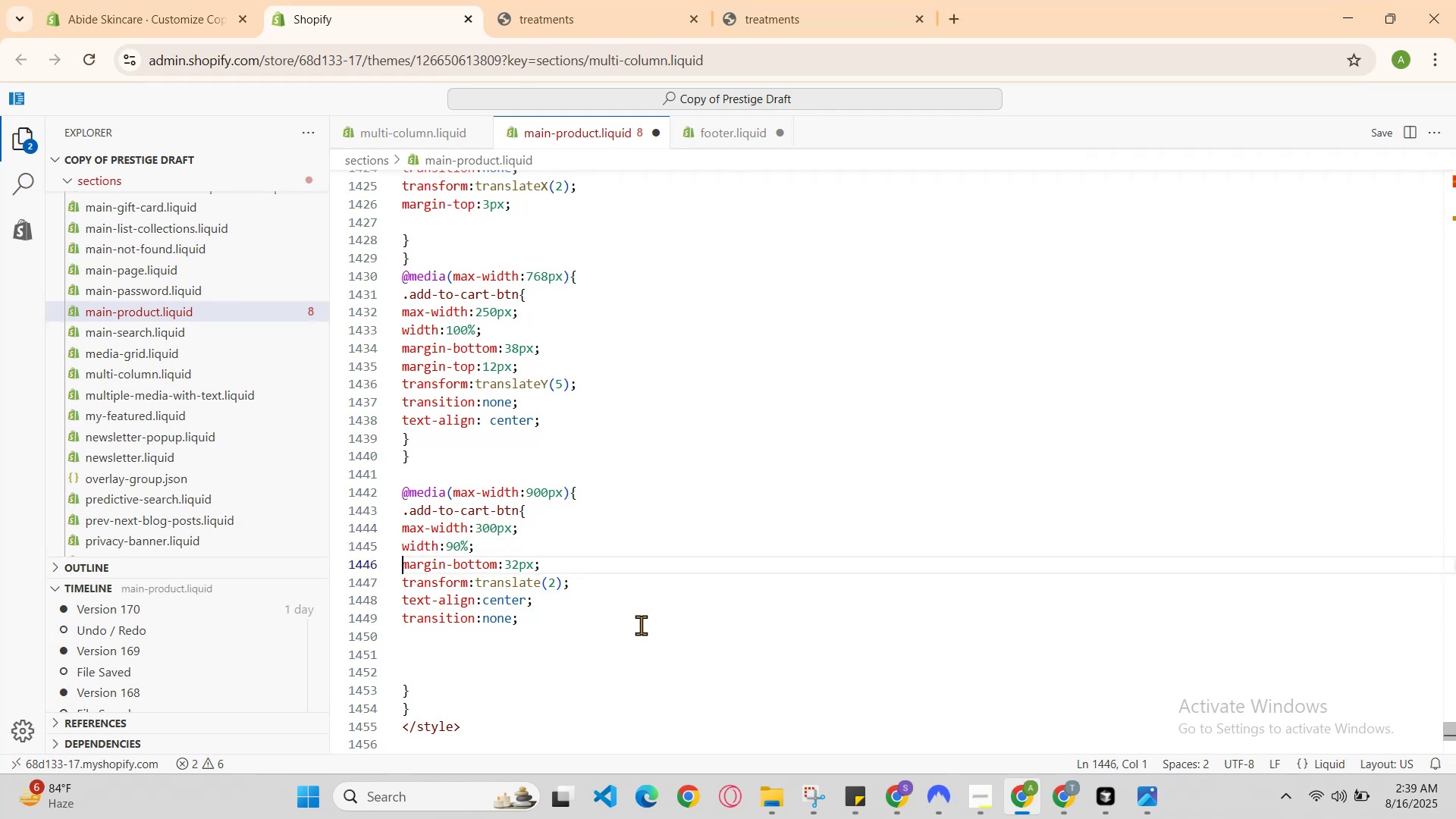 
key(ArrowDown)
 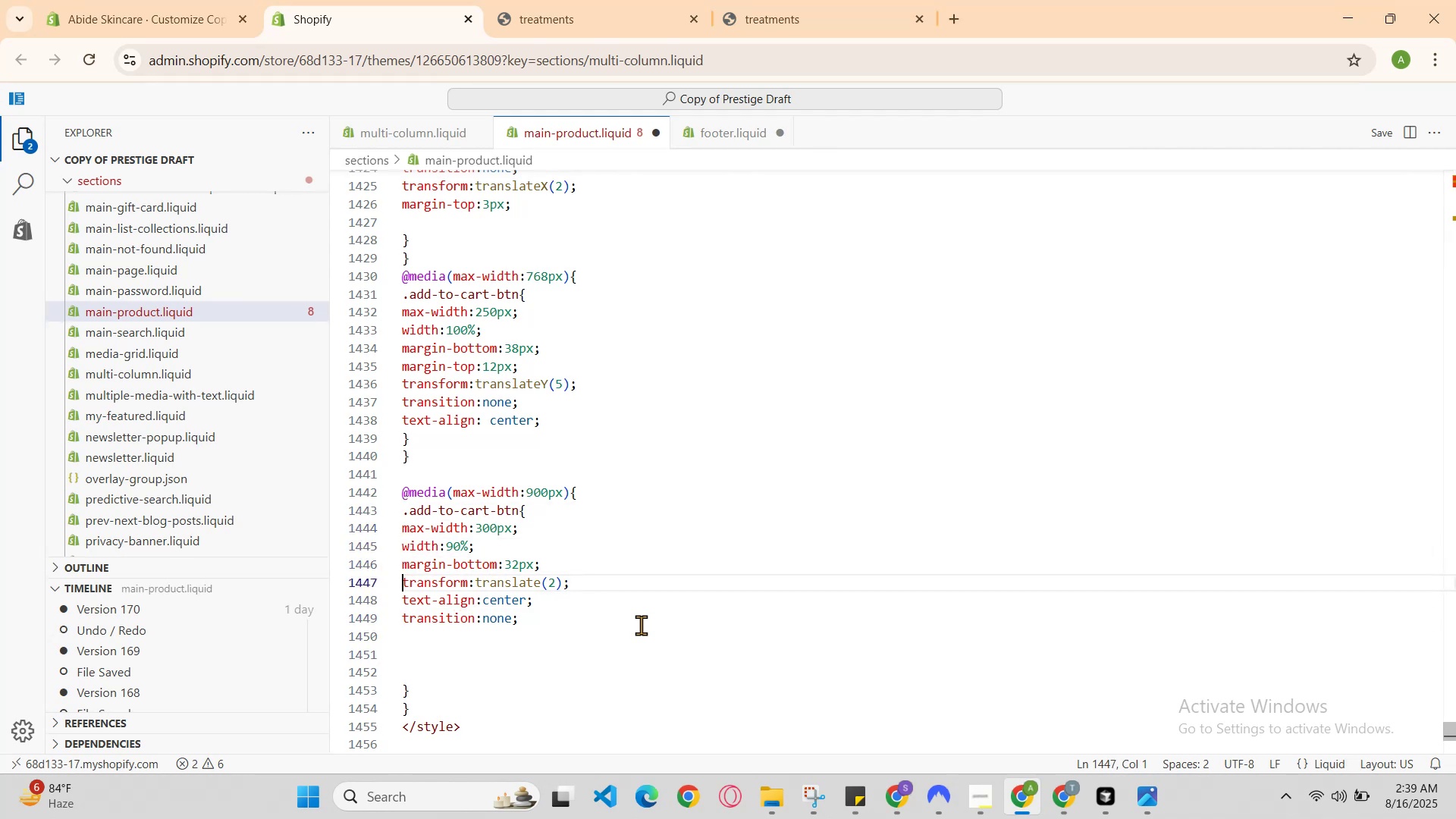 
key(ArrowDown)
 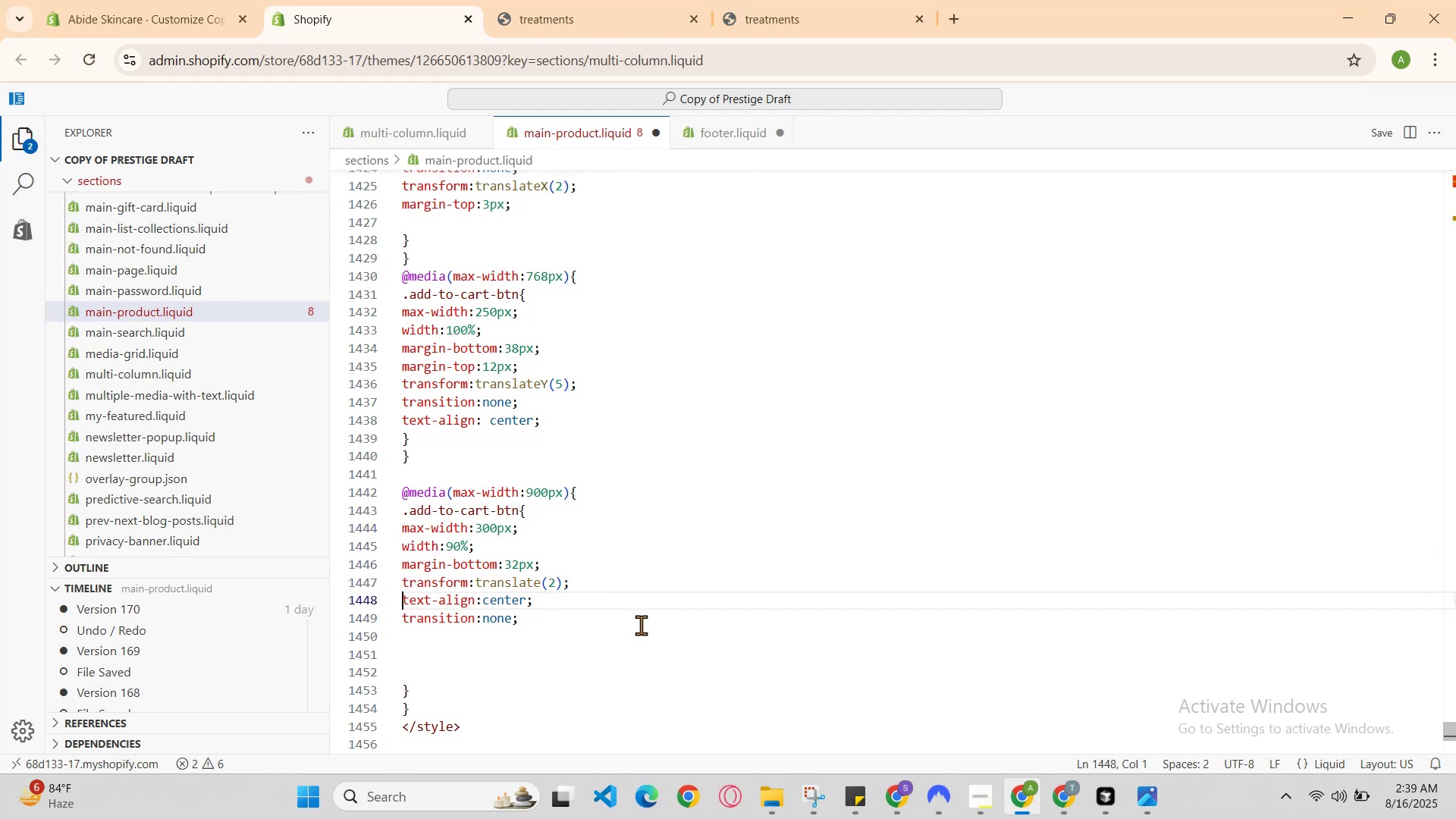 
key(ArrowDown)
 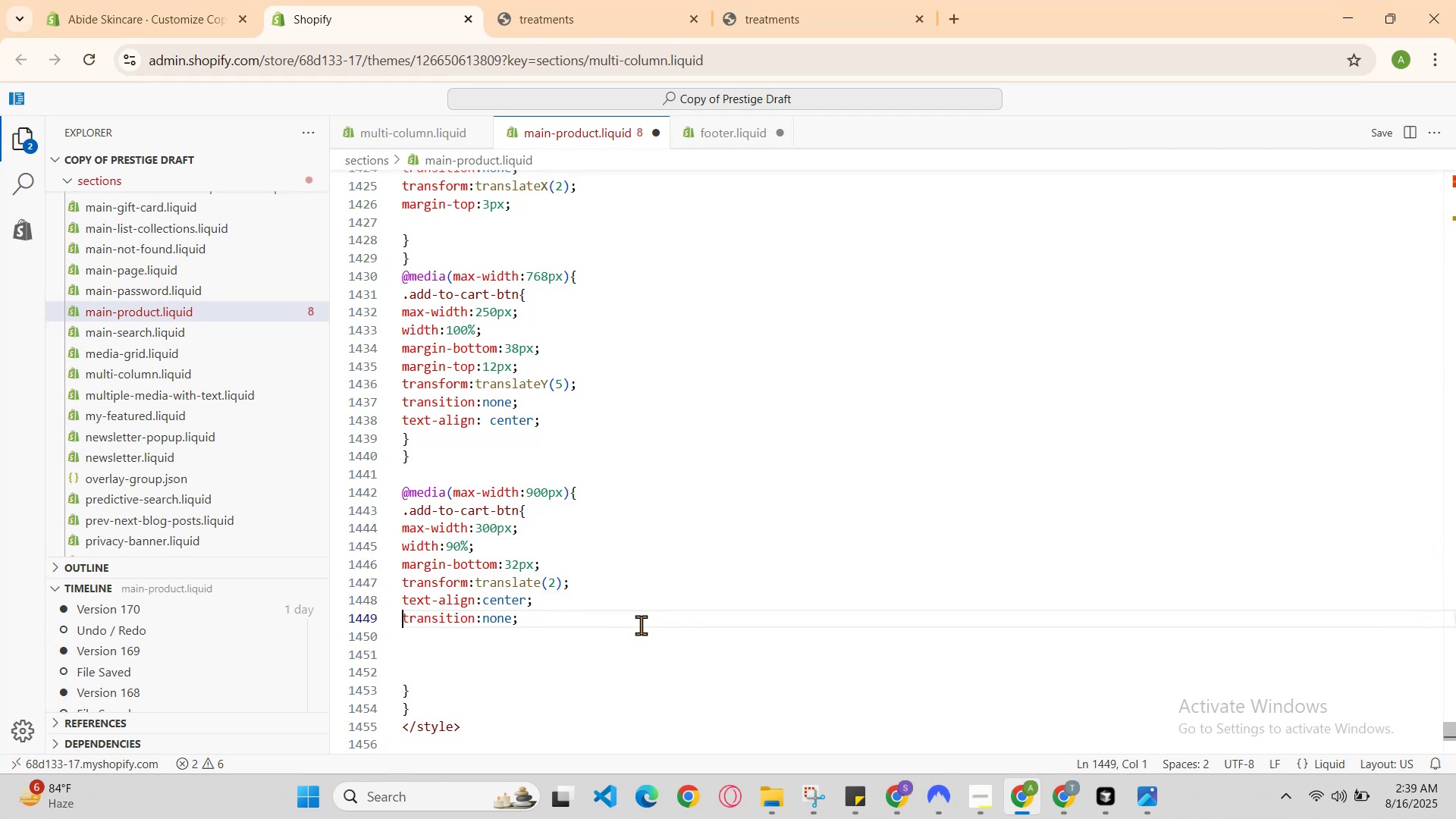 
key(ArrowDown)
 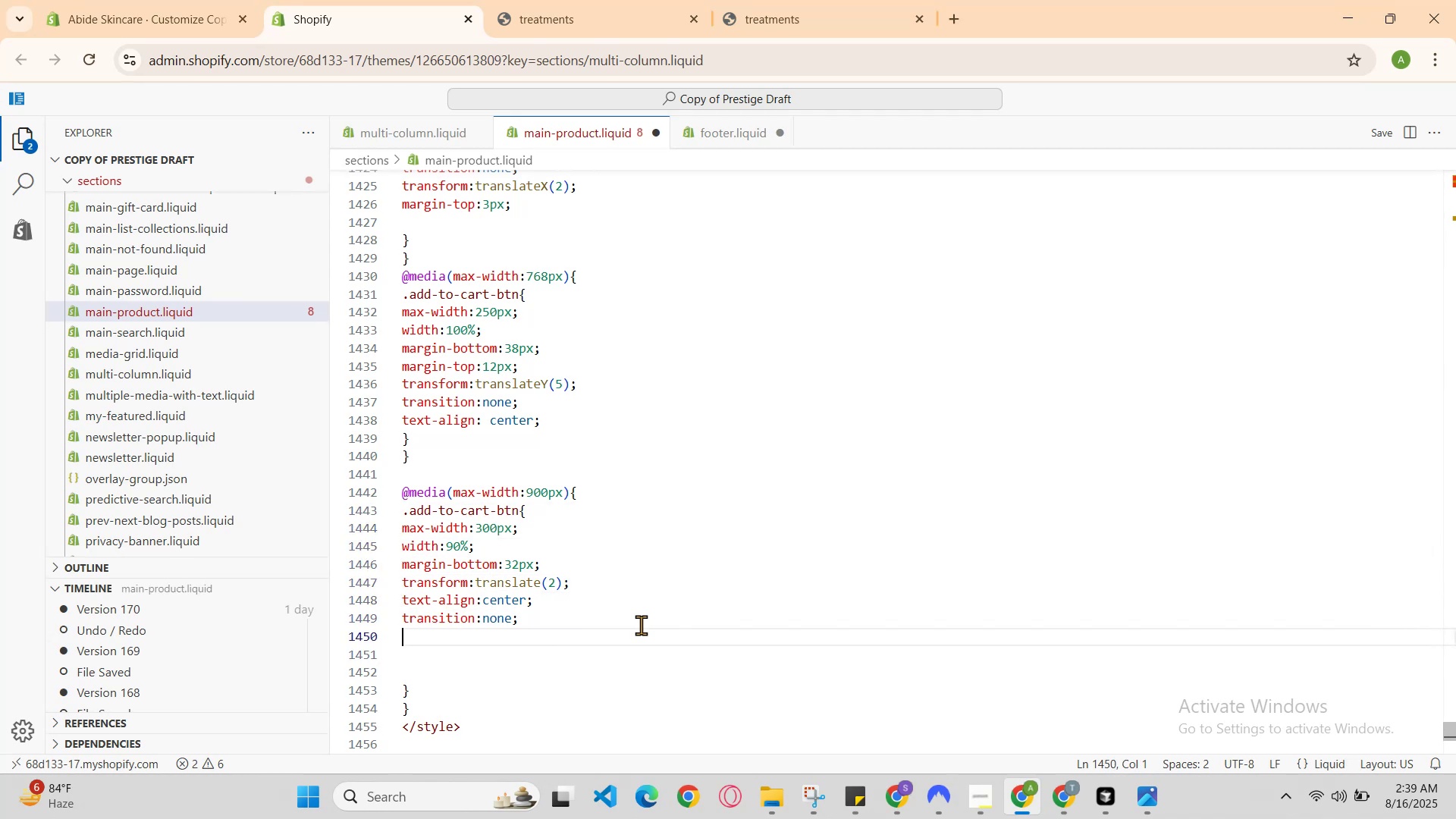 
key(ArrowUp)
 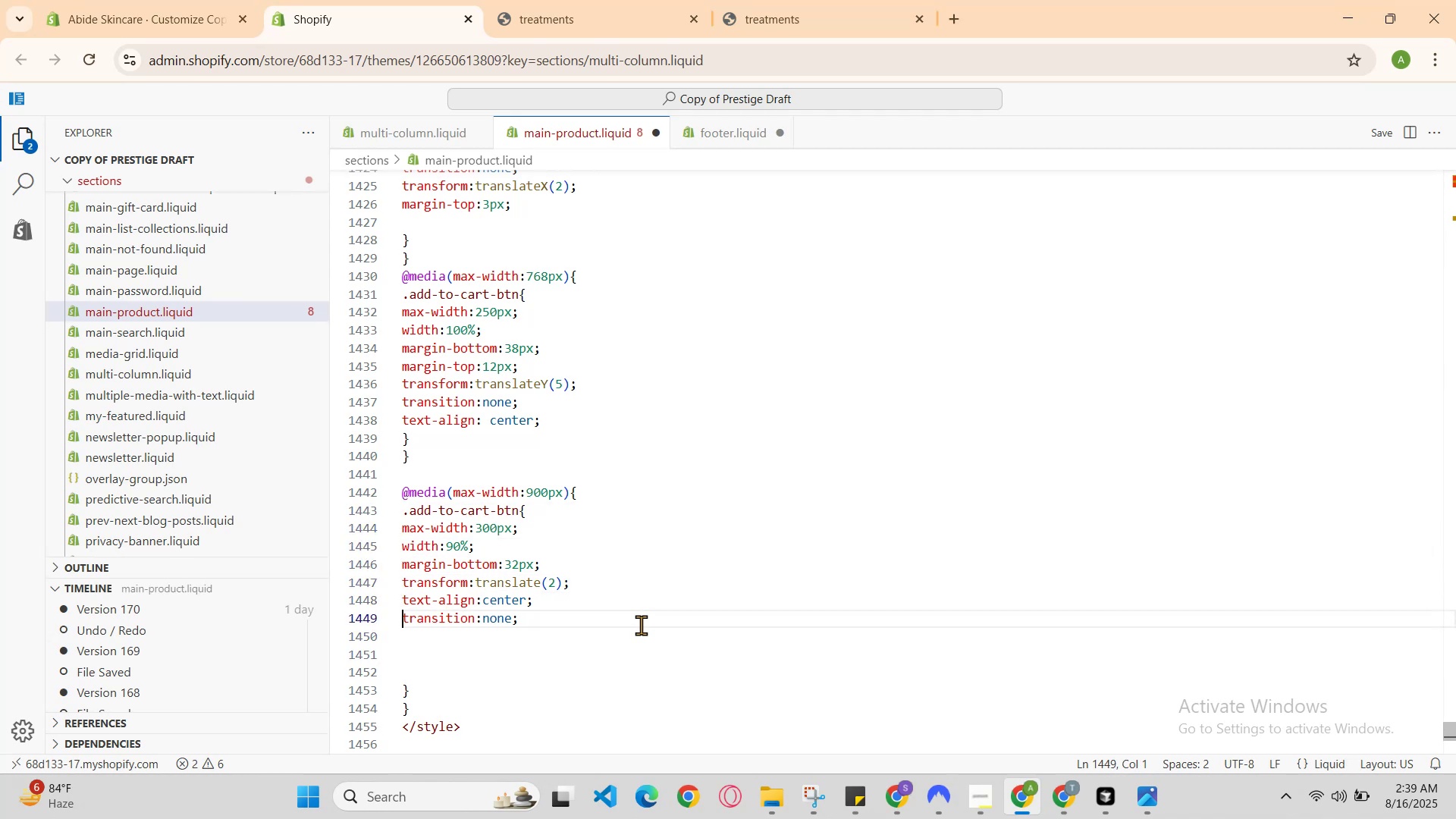 
key(ArrowDown)
 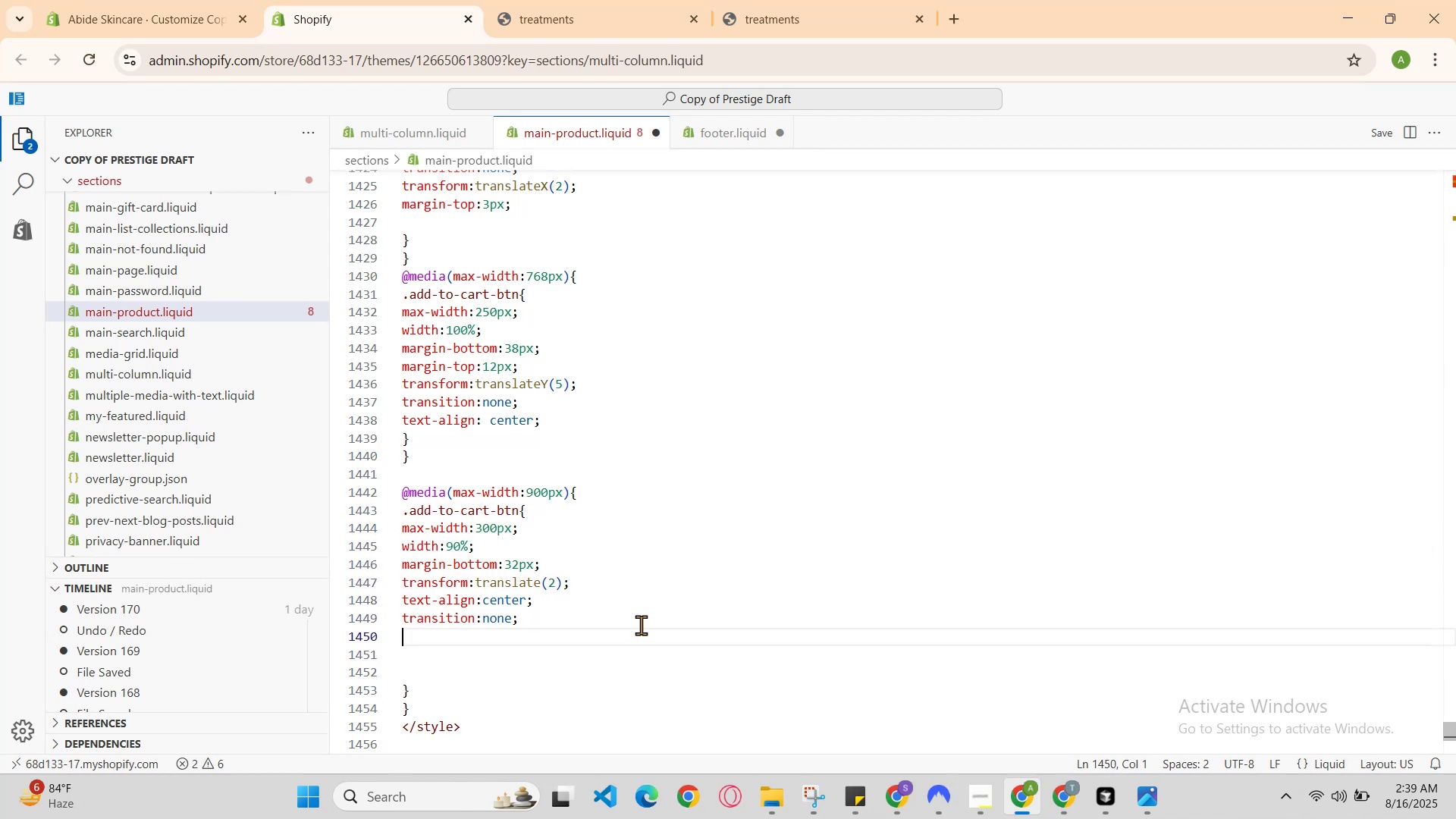 
key(ArrowDown)
 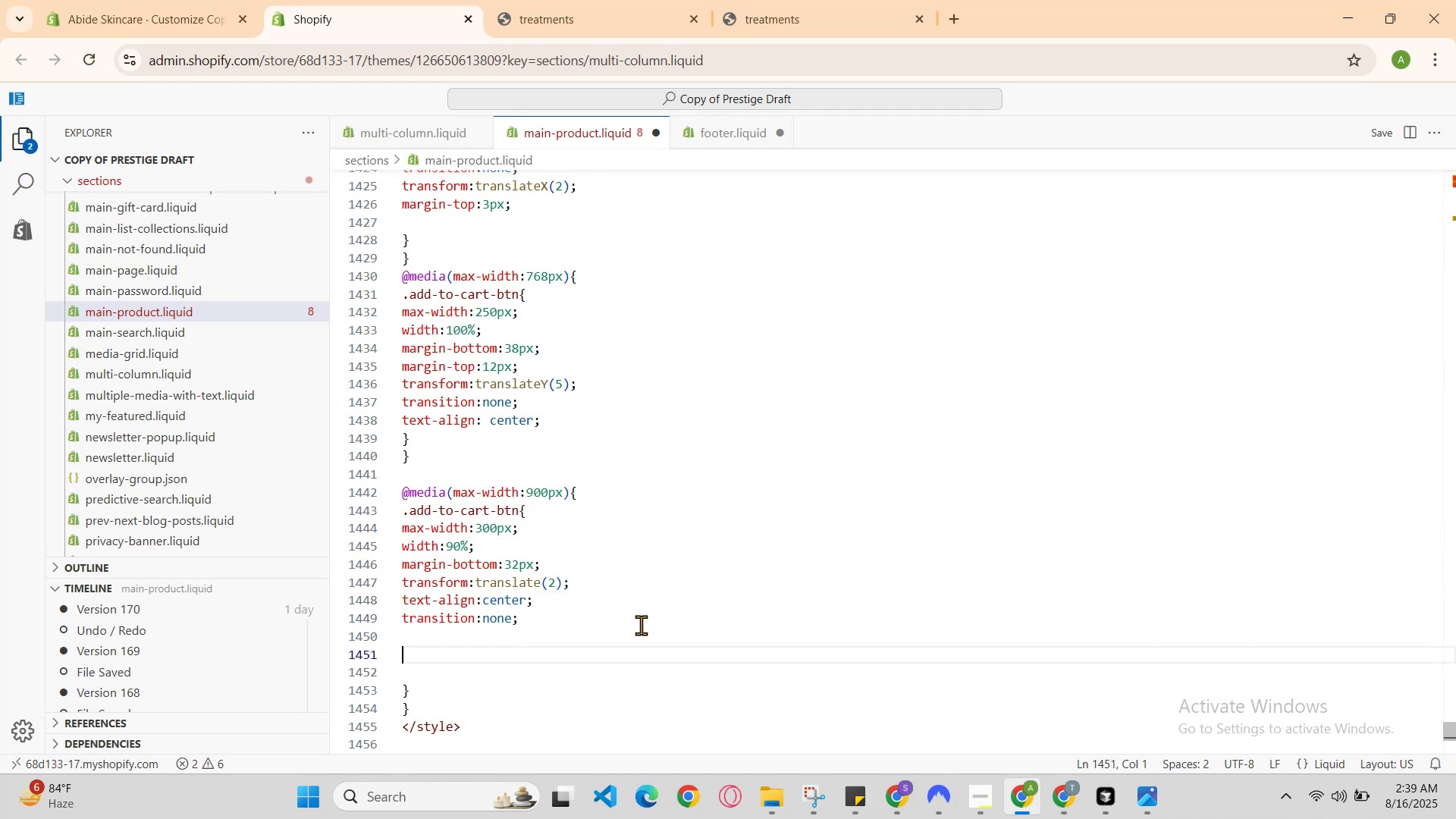 
key(ArrowDown)
 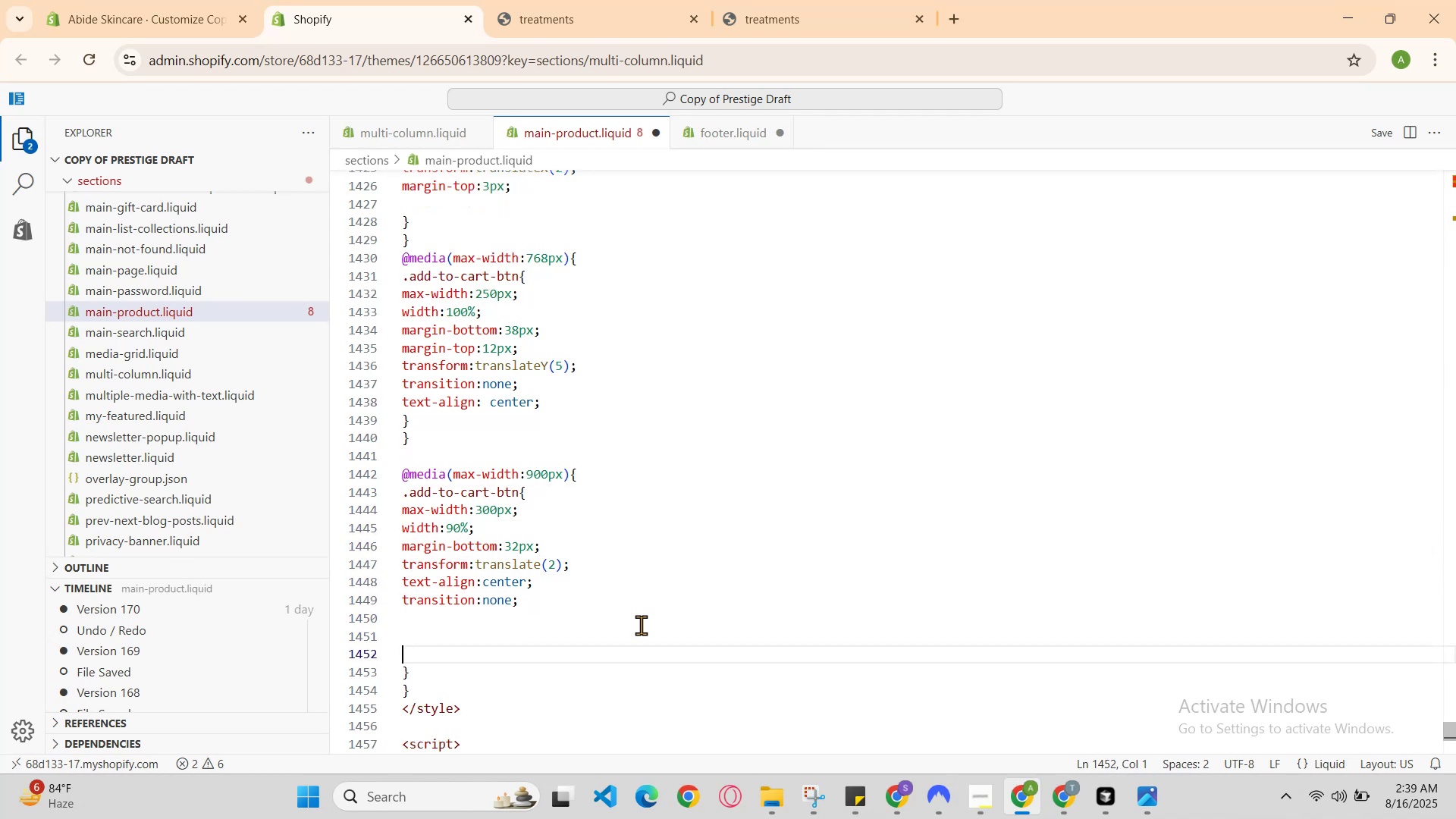 
key(ArrowDown)
 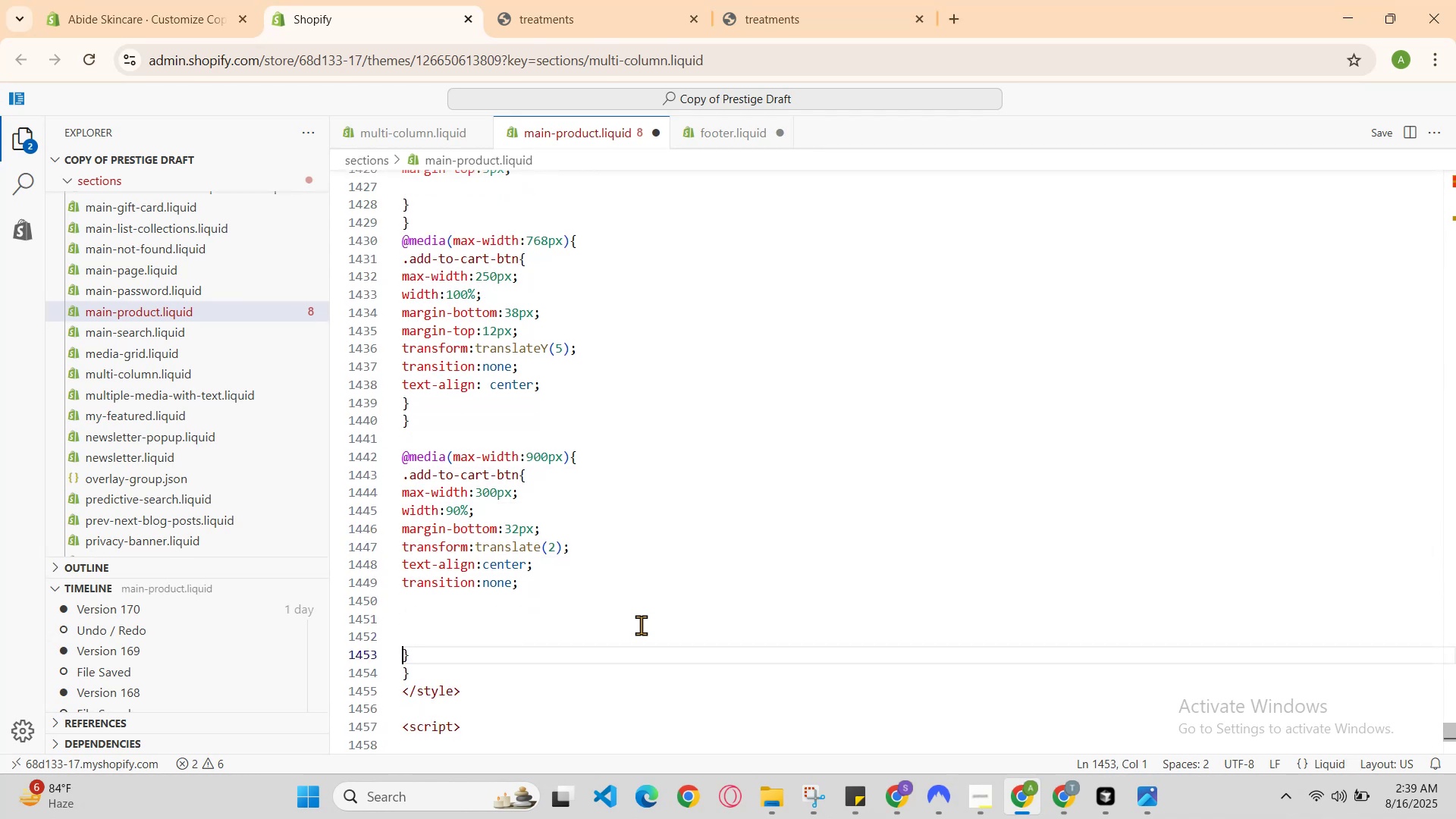 
key(ArrowDown)
 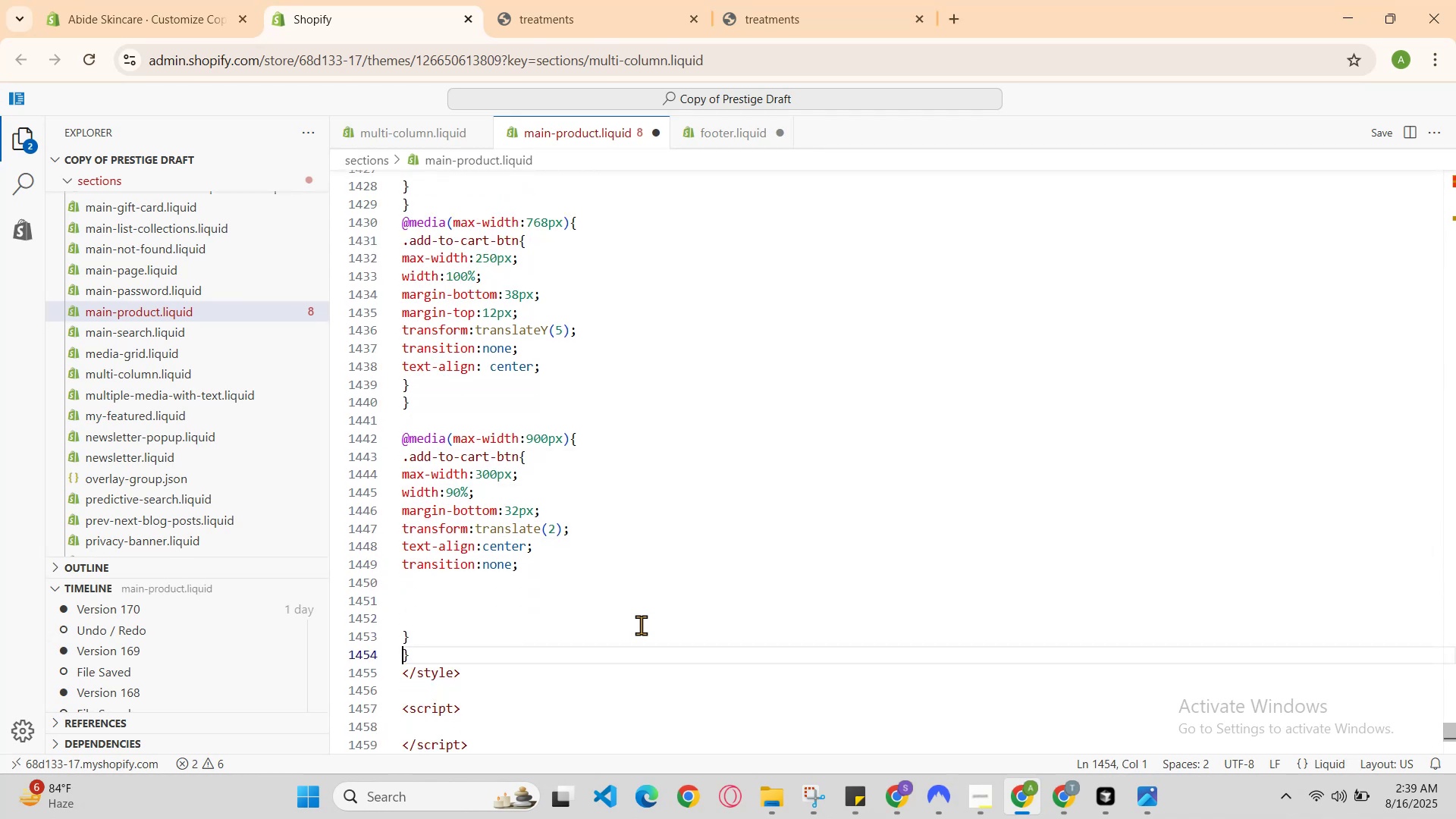 
key(ArrowRight)
 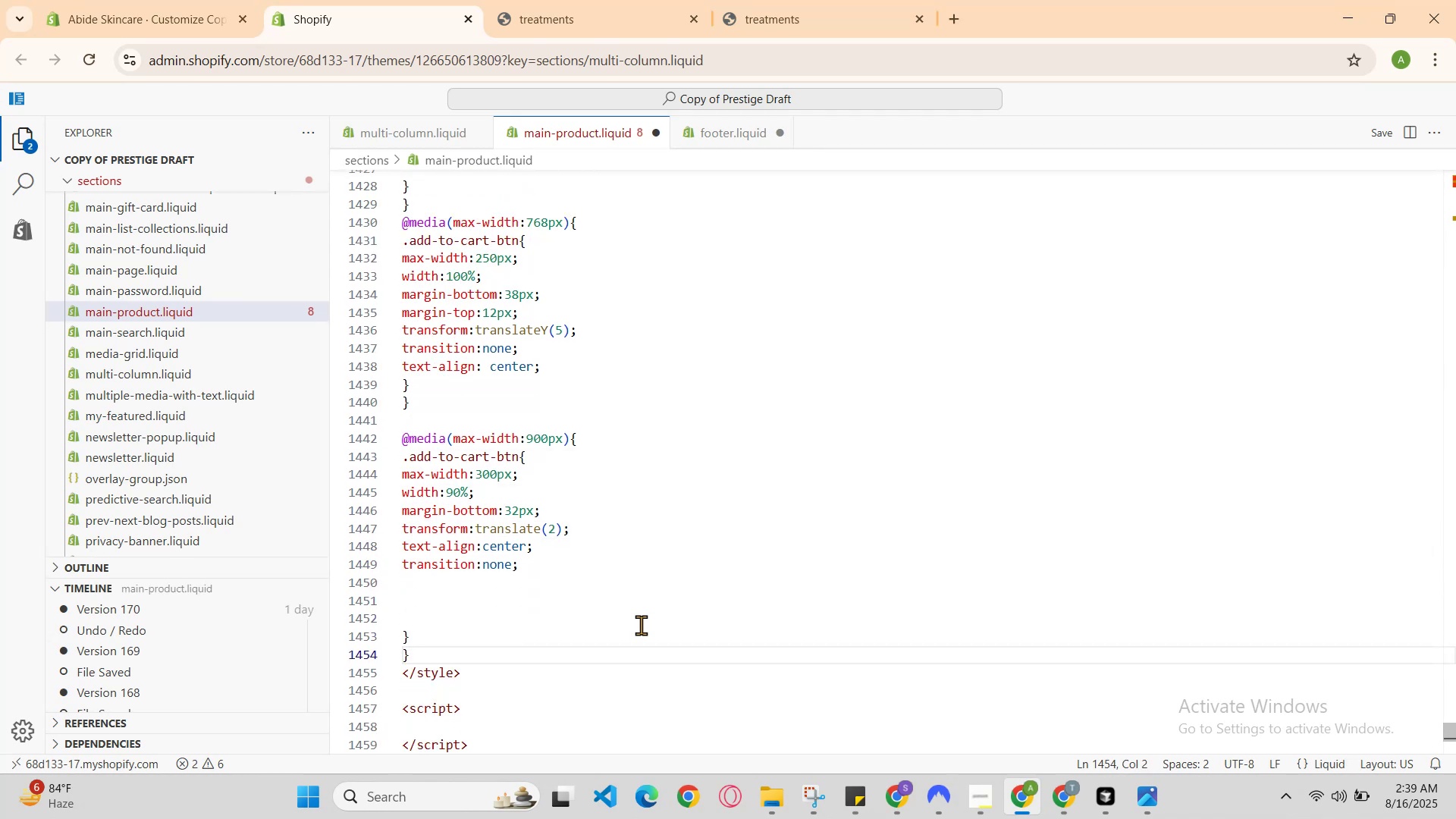 
key(Enter)
 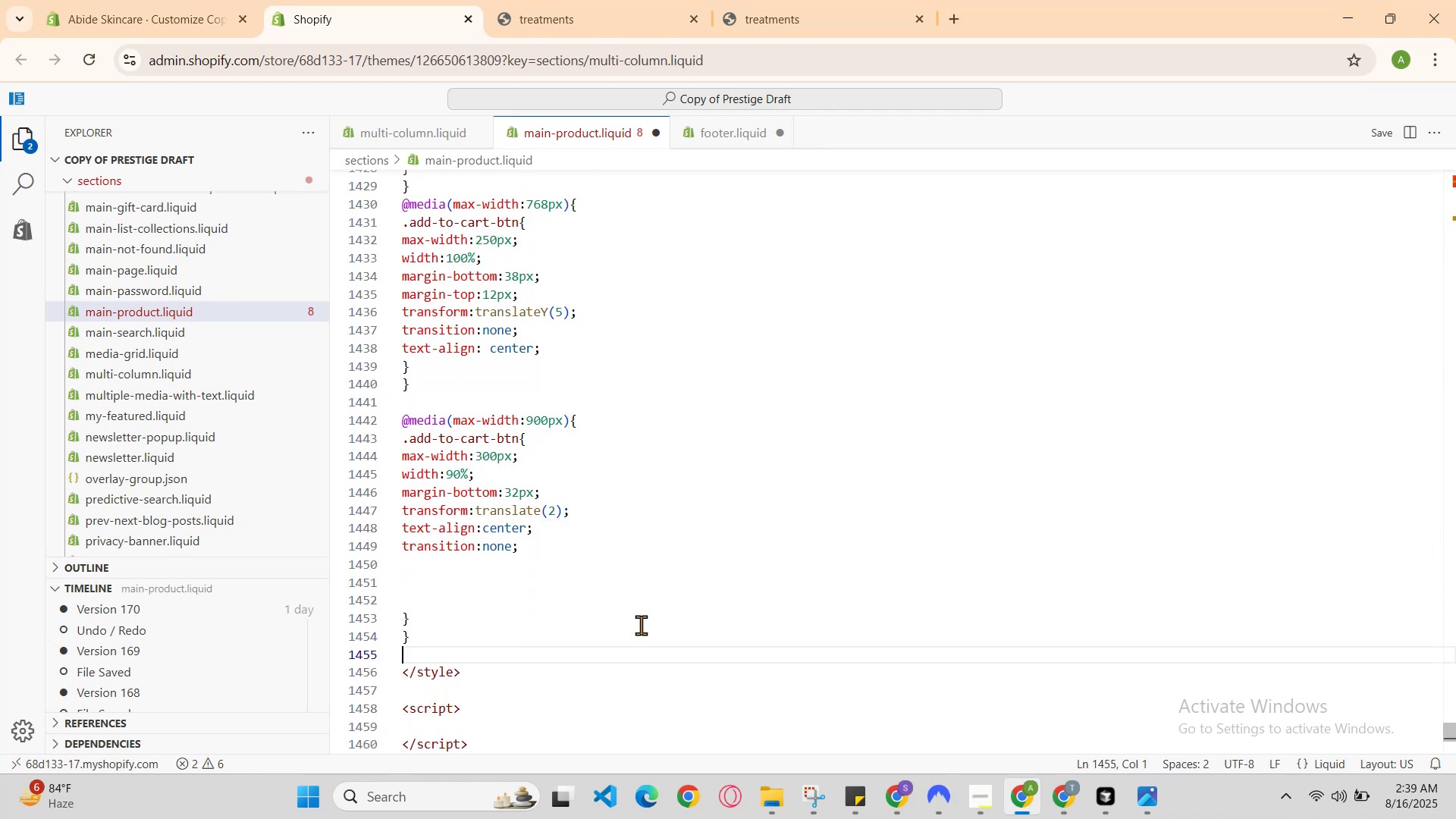 
key(Enter)
 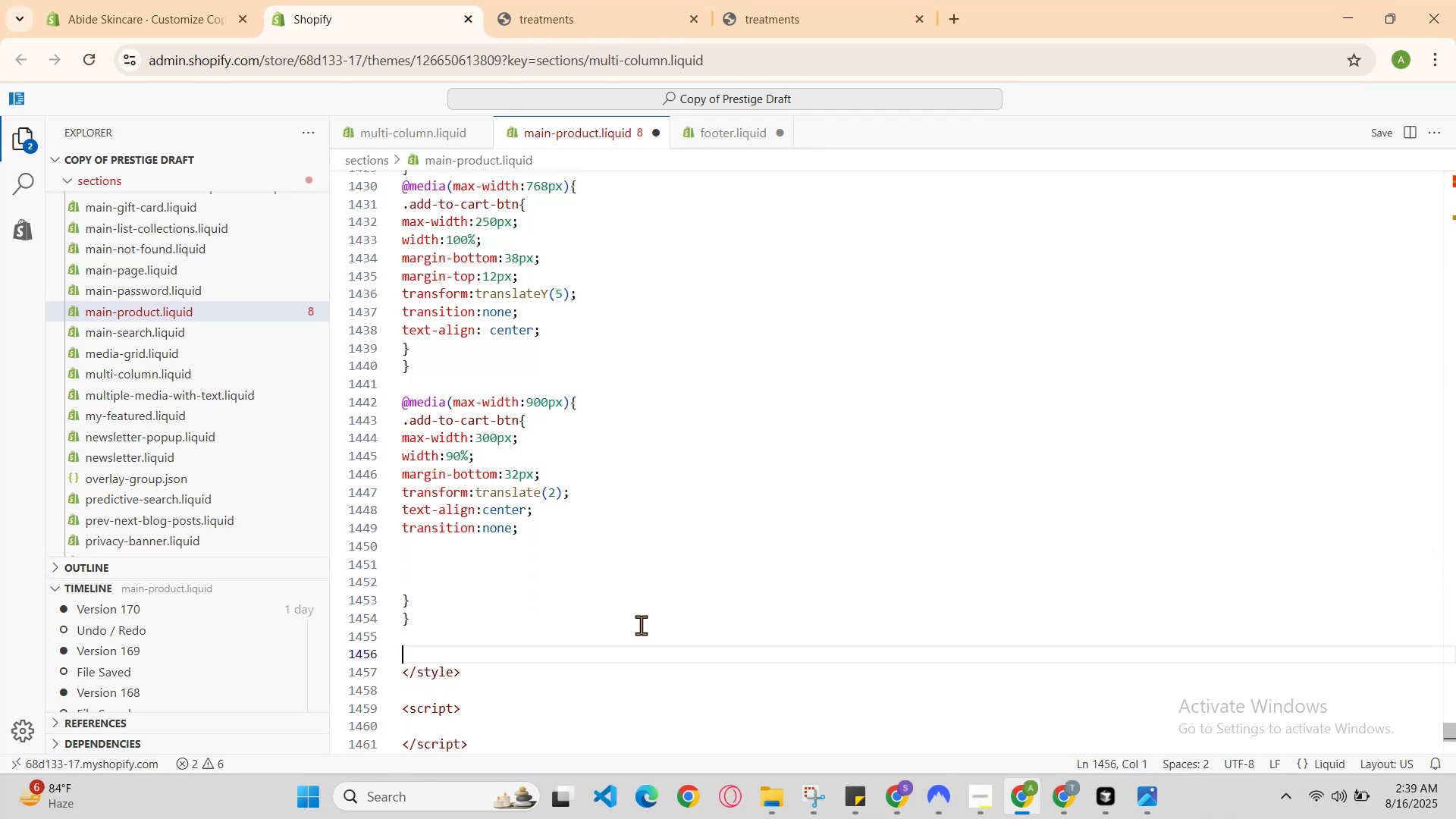 
type(@meid)
key(Backspace)
key(Backspace)
key(Backspace)
type(idea )
key(Backspace)
key(Backspace)
key(Backspace)
key(Backspace)
key(Backspace)
key(Backspace)
type(media )
key(Backspace)
type((max-width:1200px)
 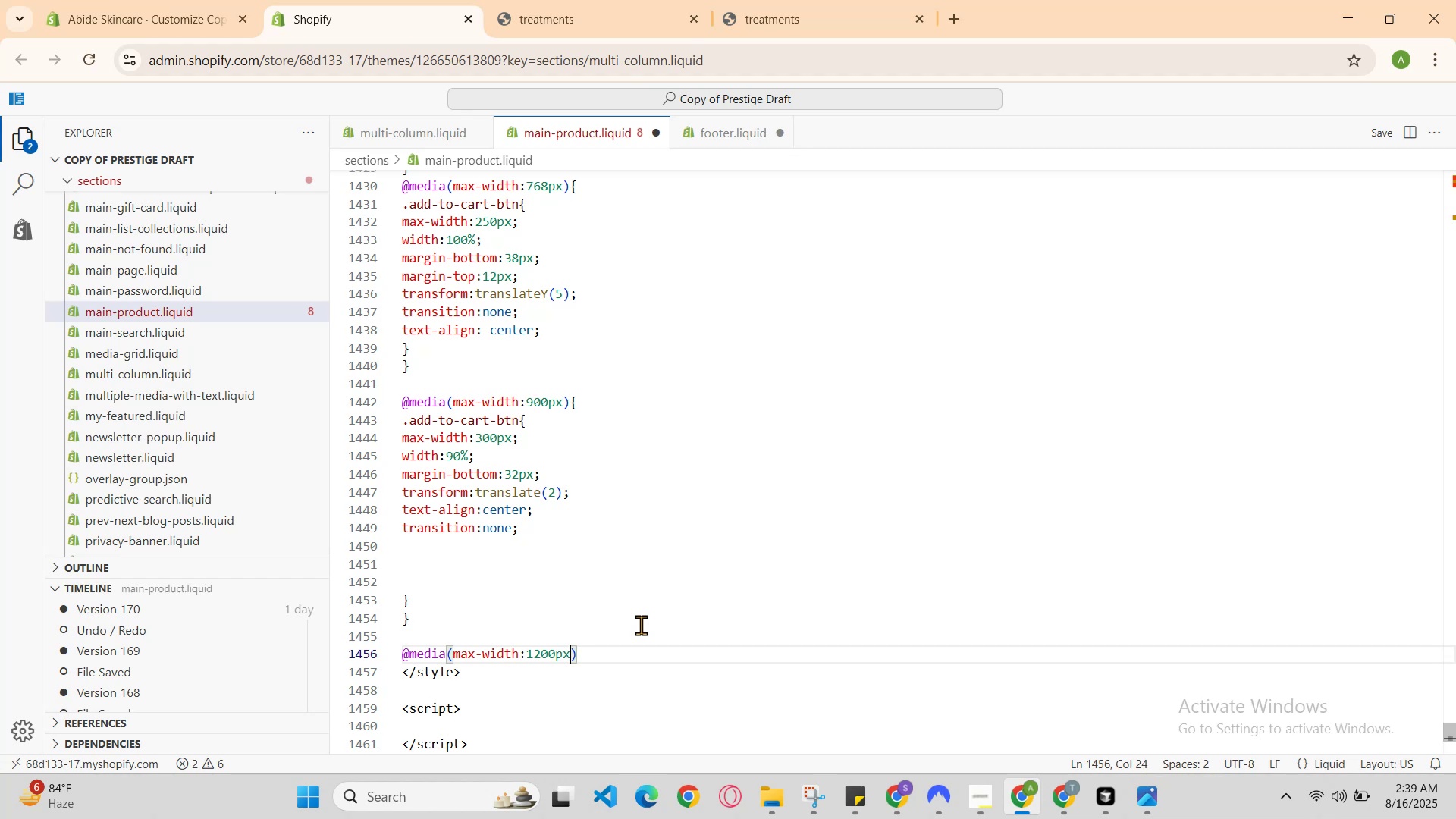 
 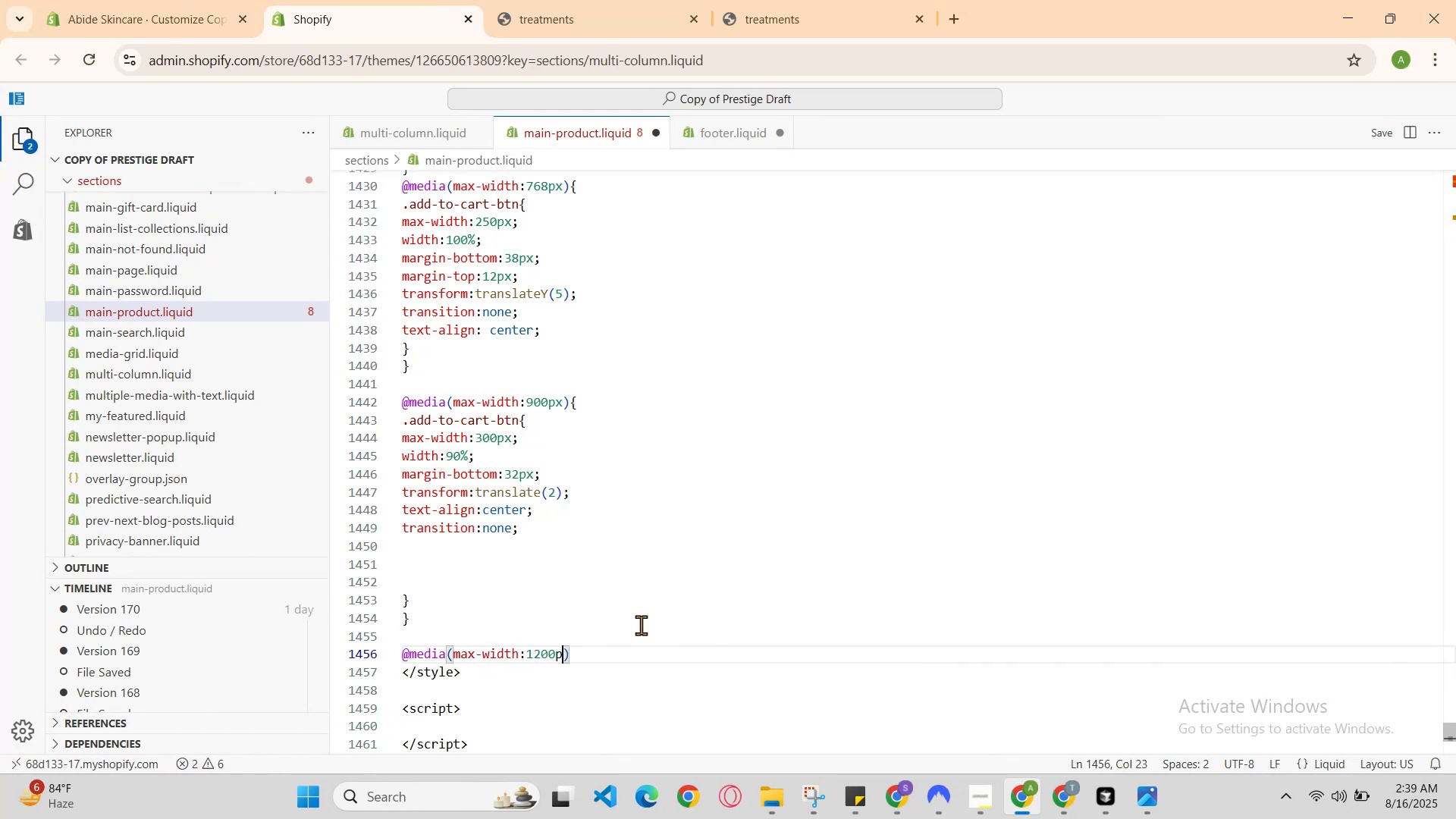 
key(ArrowRight)
 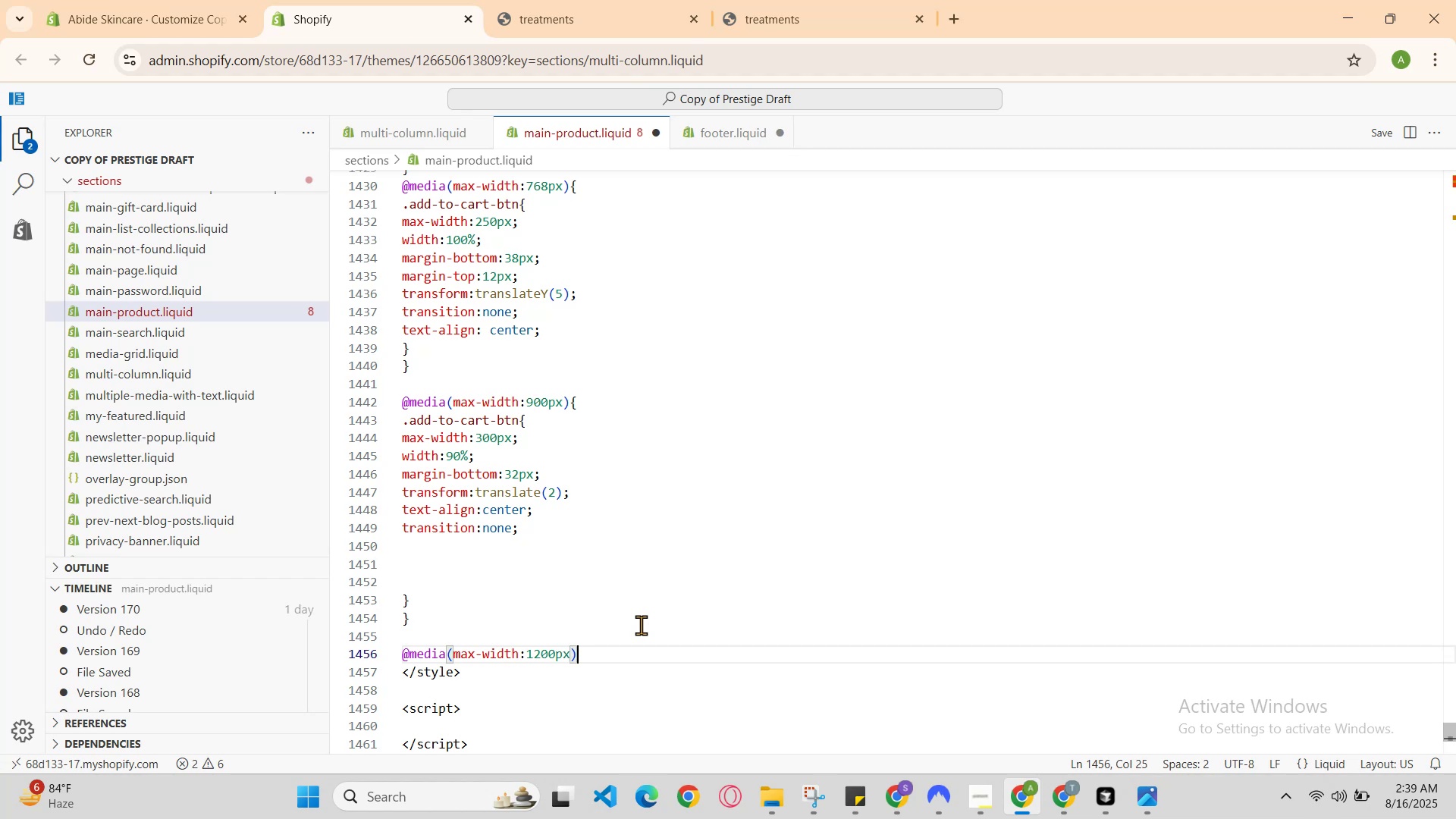 
key(Shift+BracketLeft)
 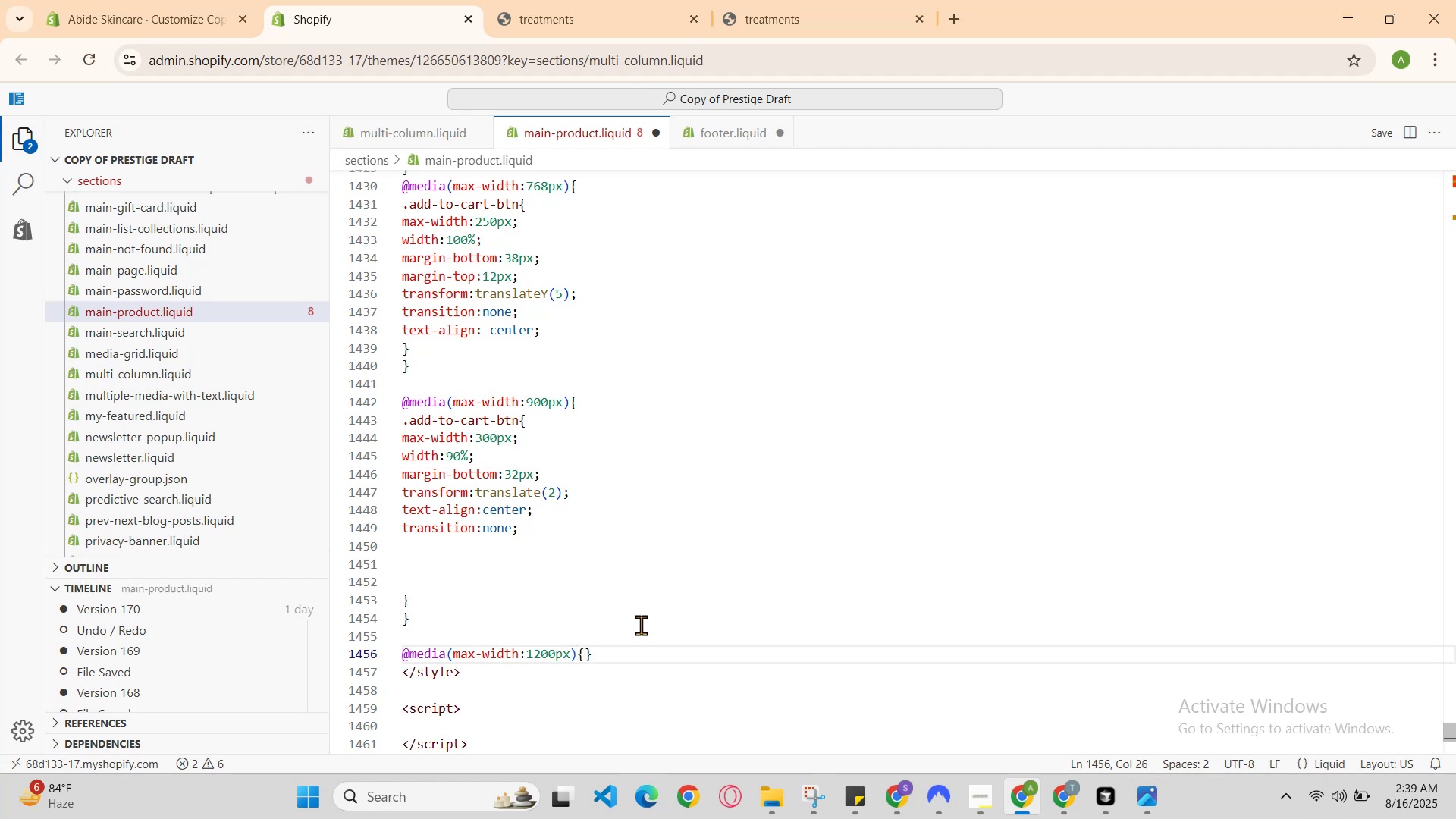 
key(Enter)
 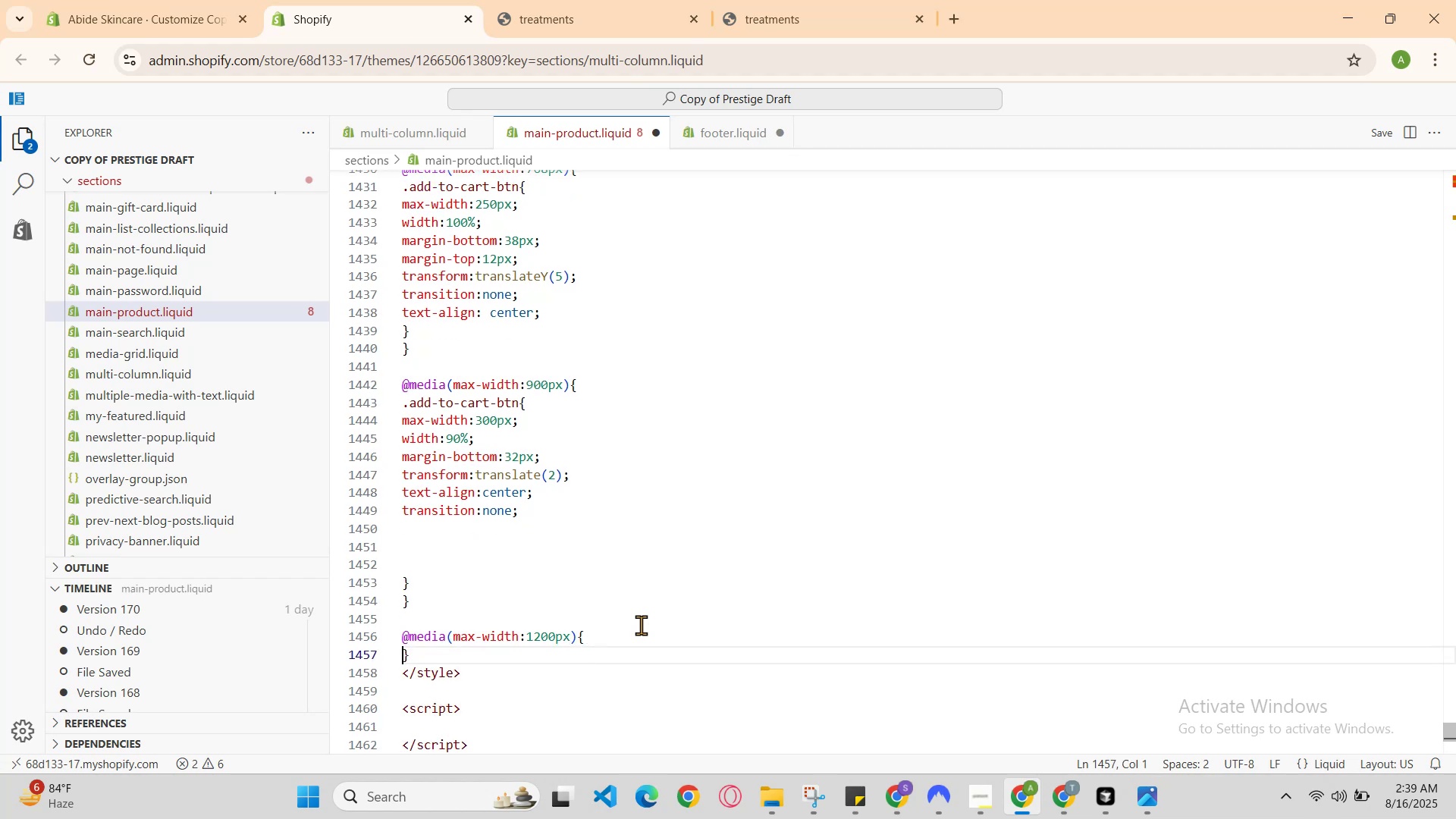 
key(Enter)
 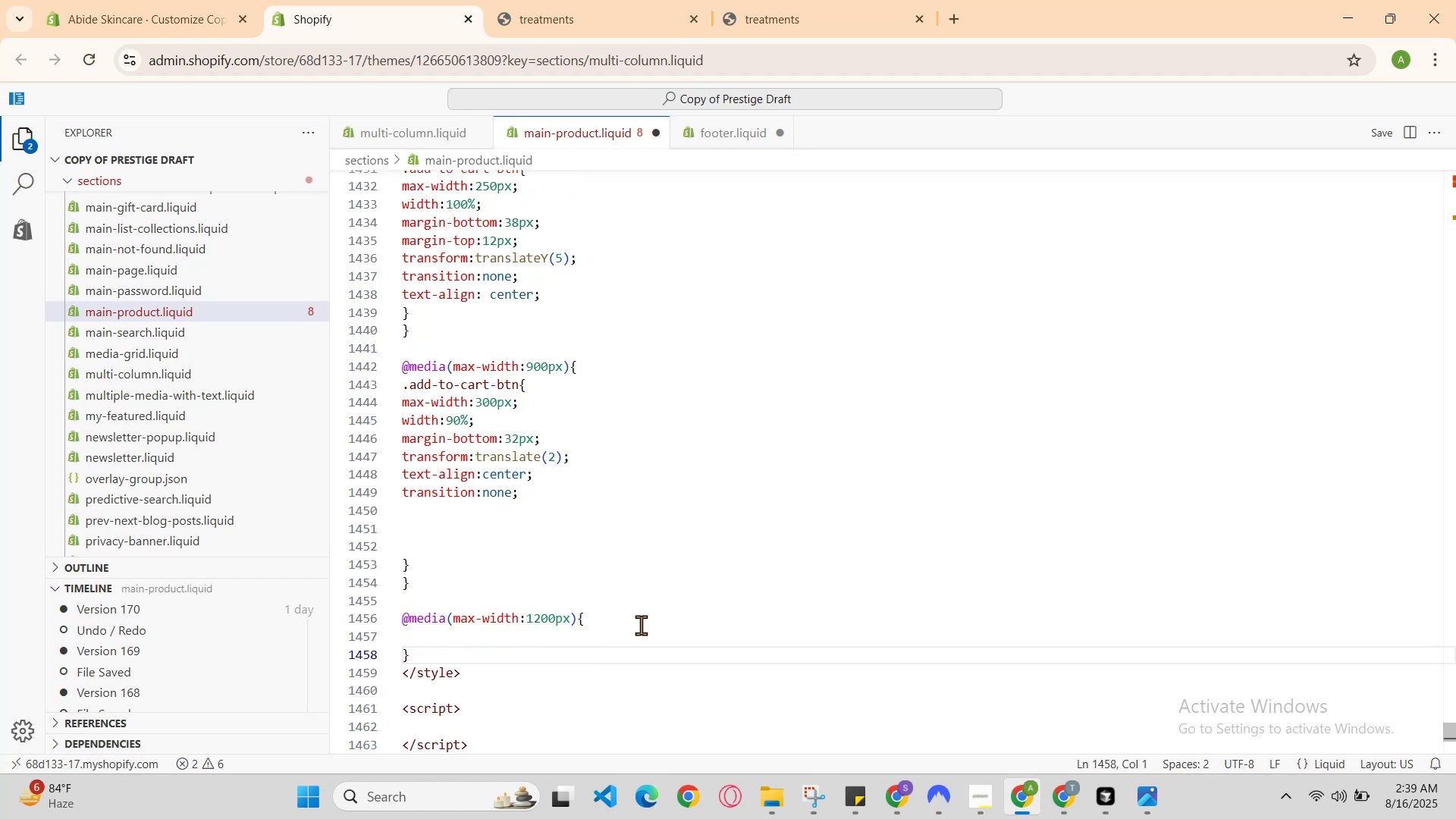 
key(ArrowUp)
 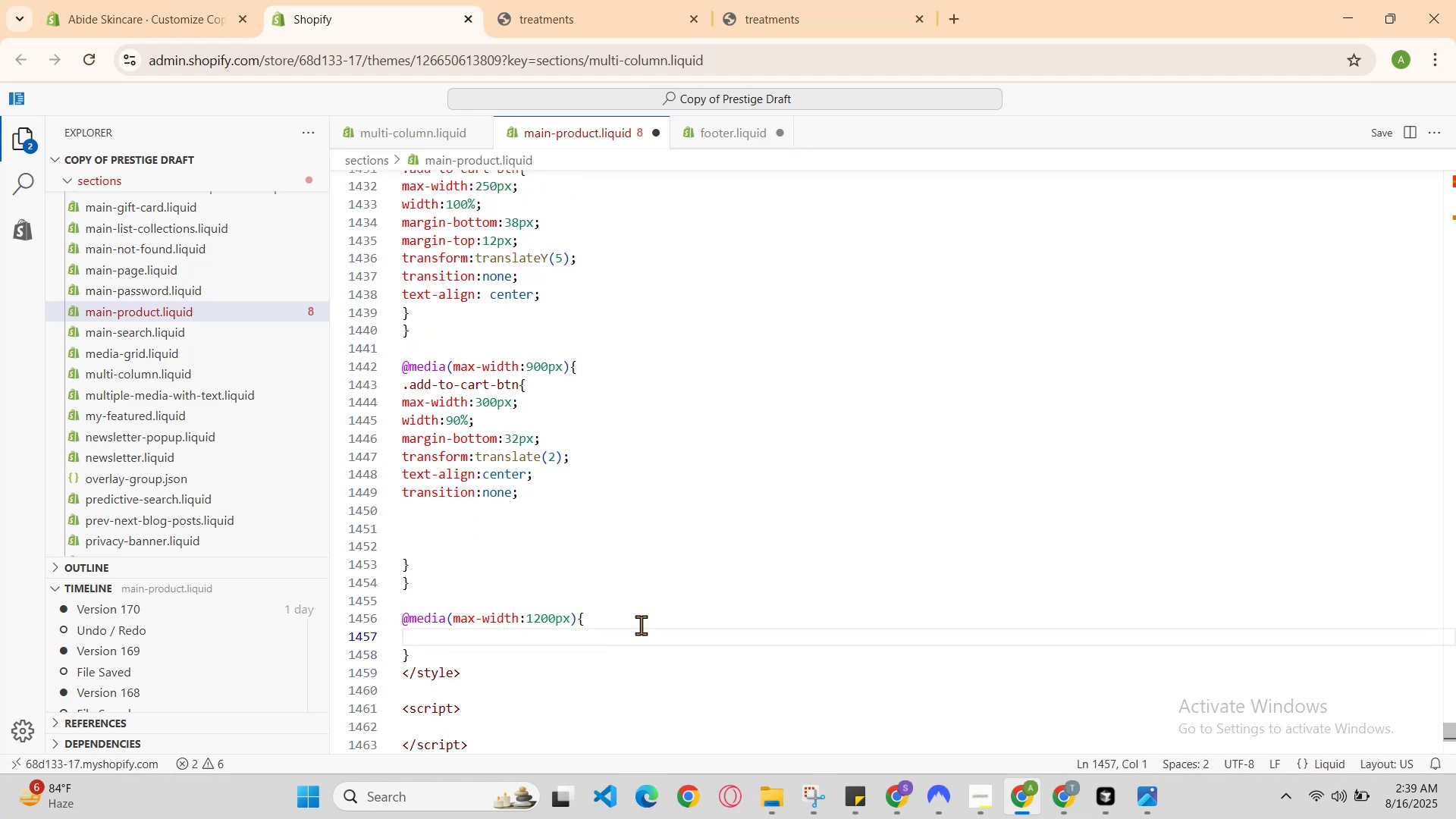 
type(.add-to-cart-btn{)
 